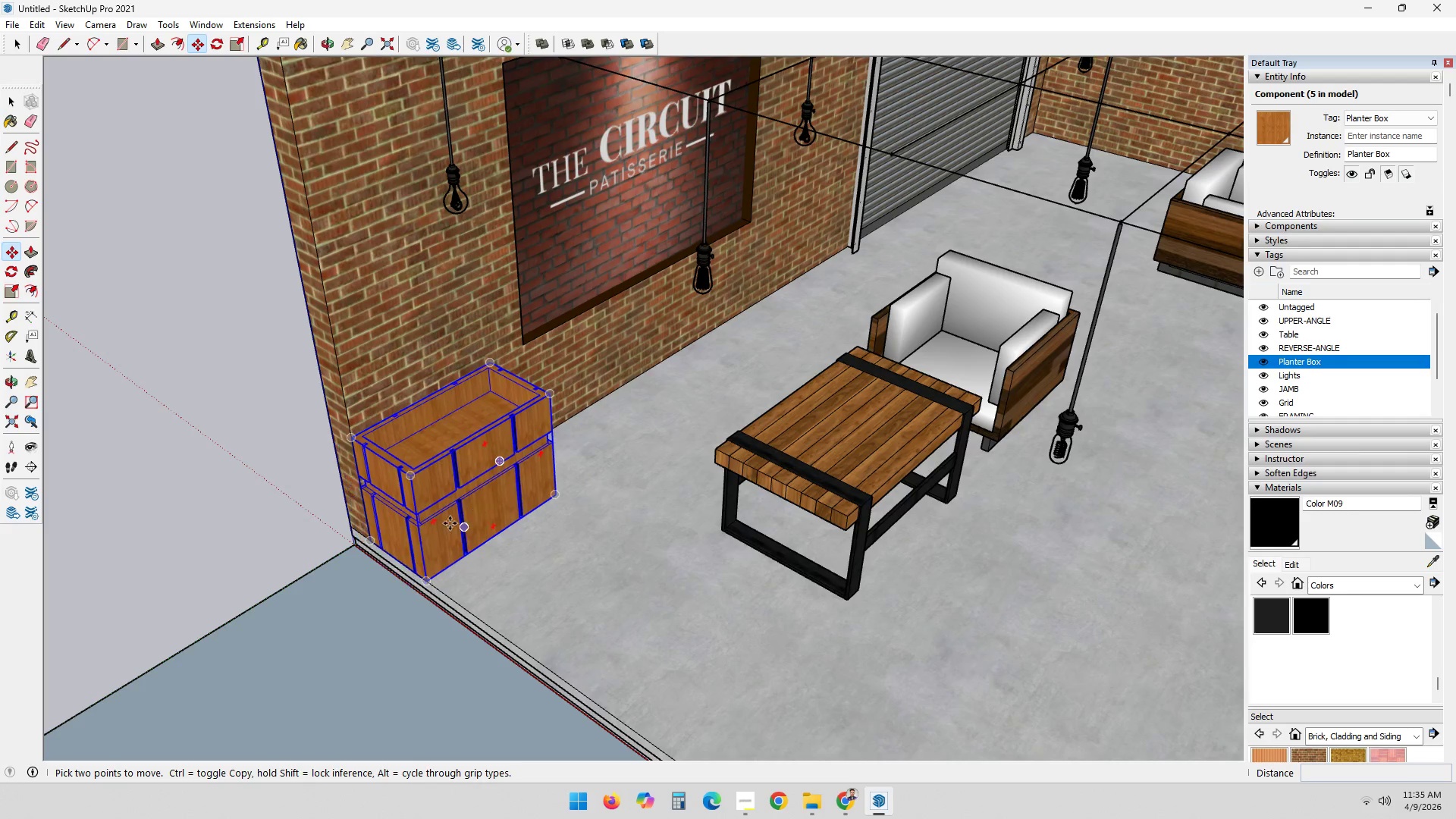 
hold_key(key=Escape, duration=7.44)
 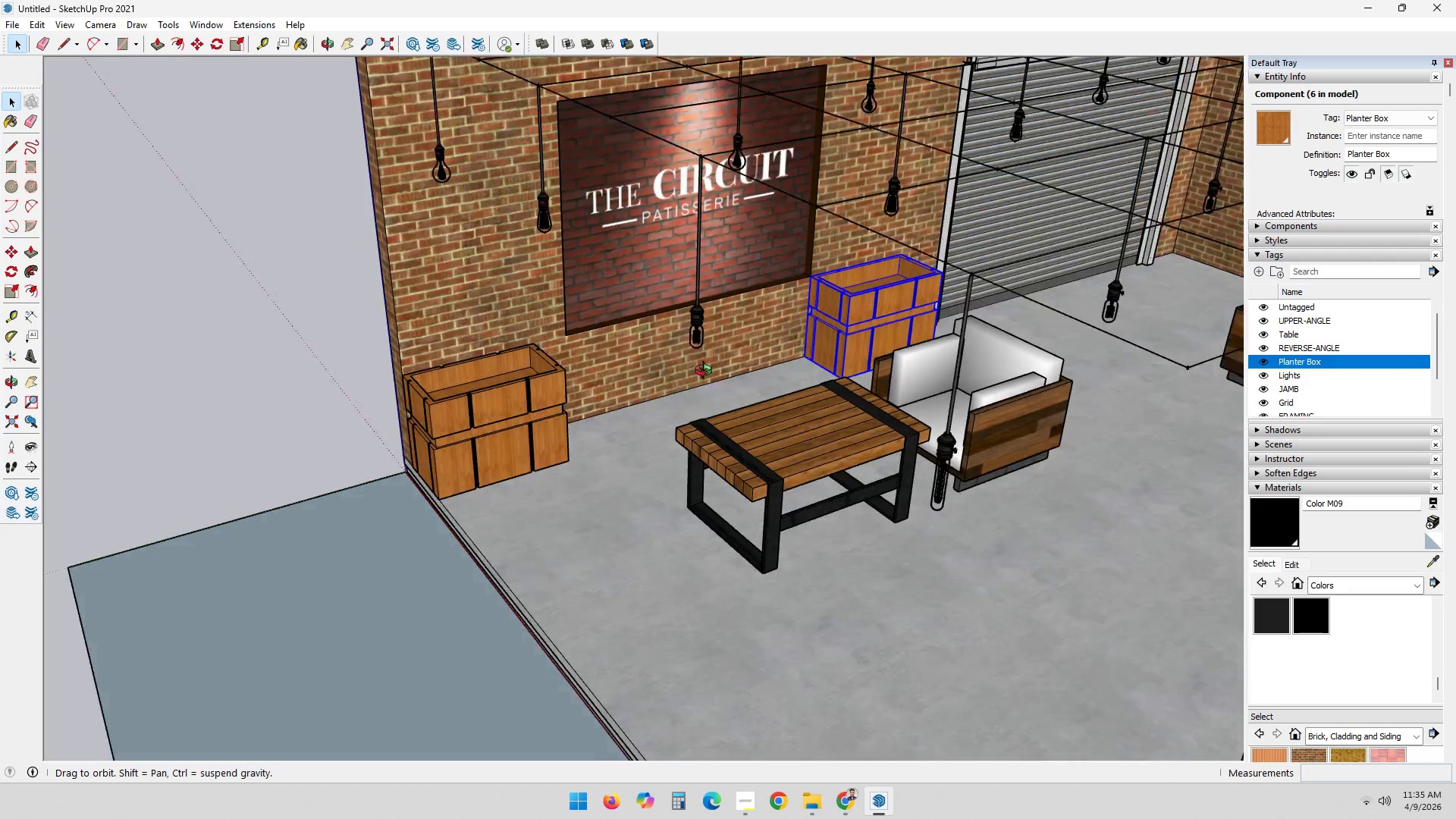 
key(Space)
 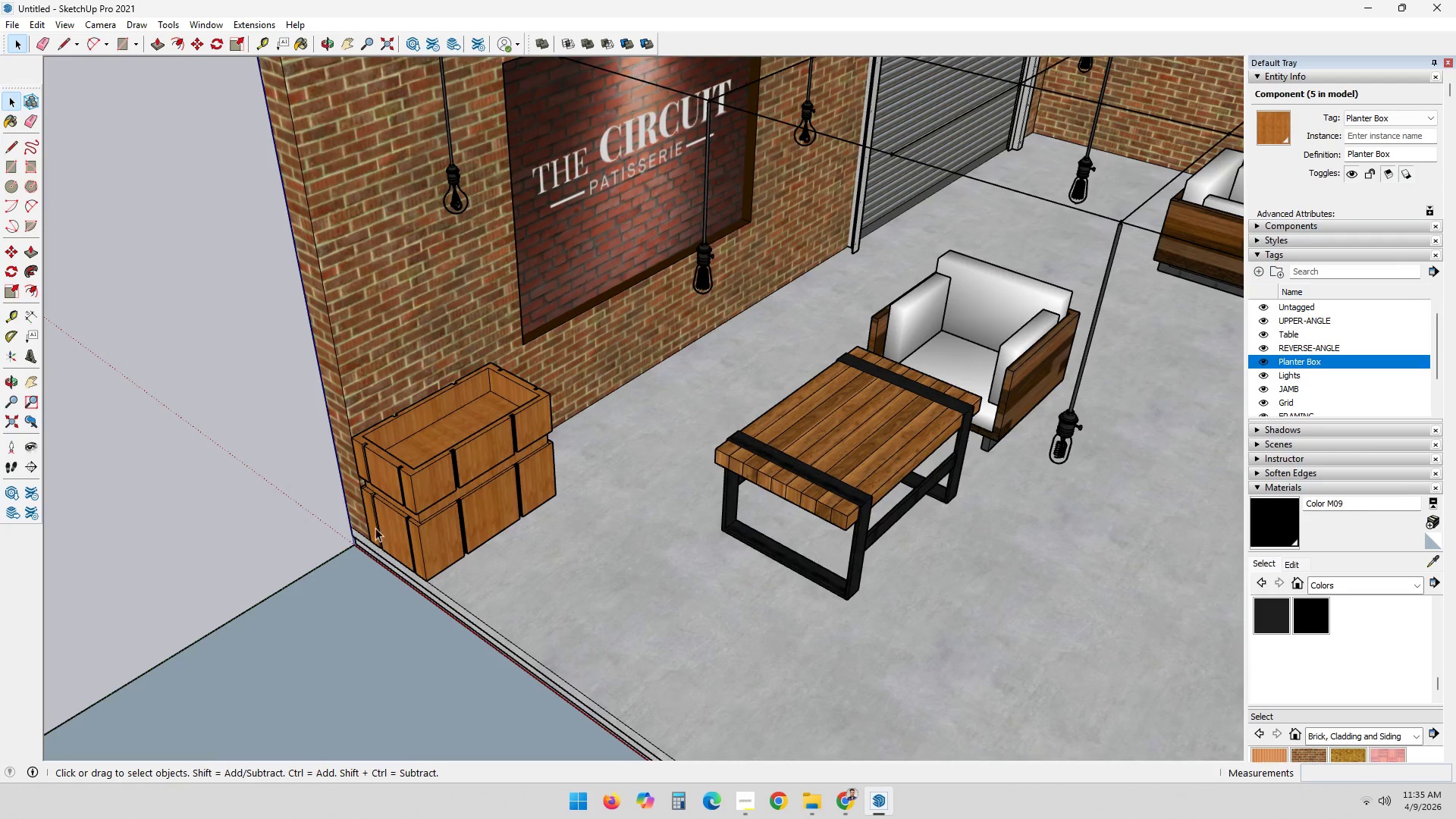 
left_click([395, 518])
 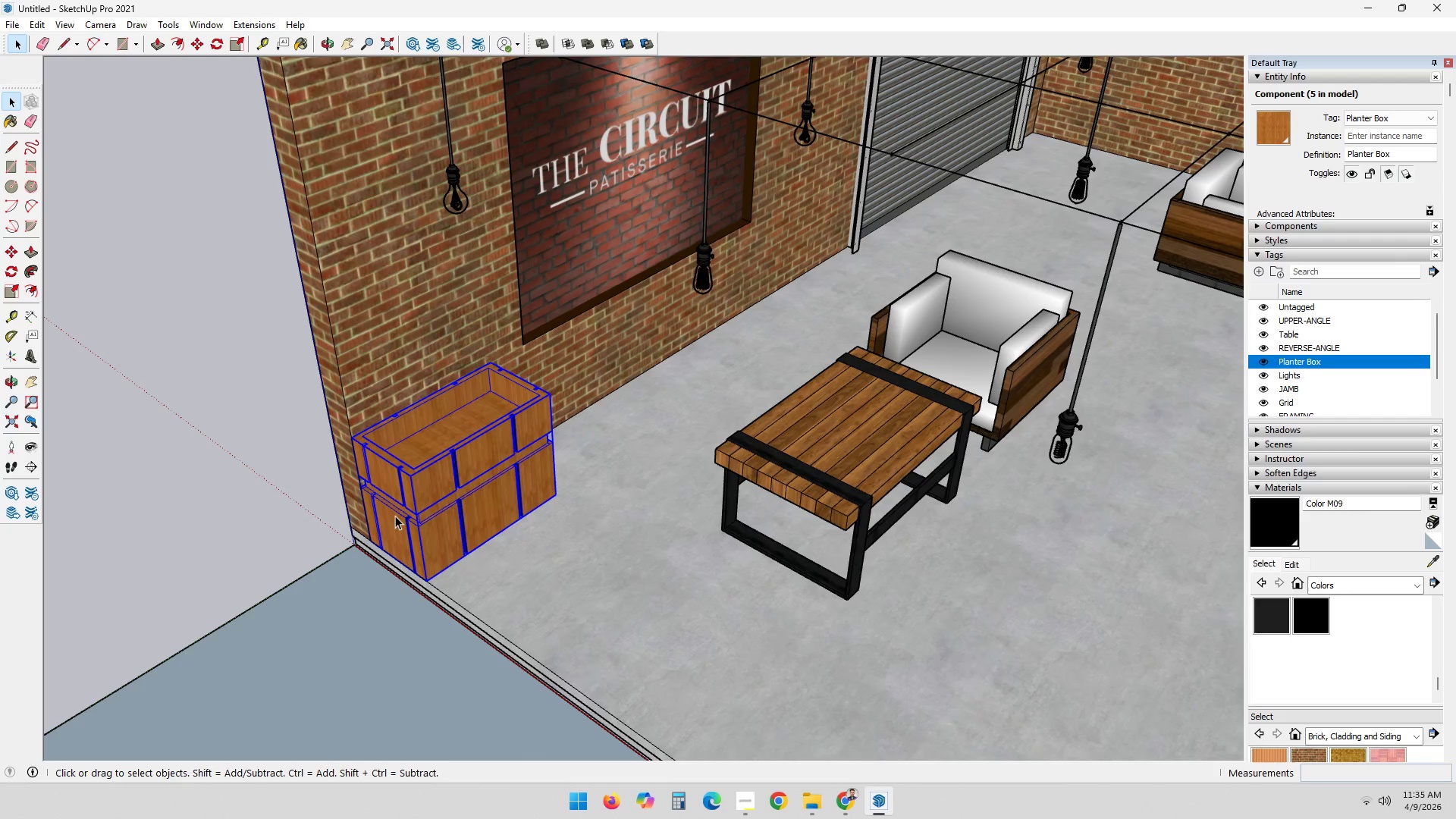 
key(M)
 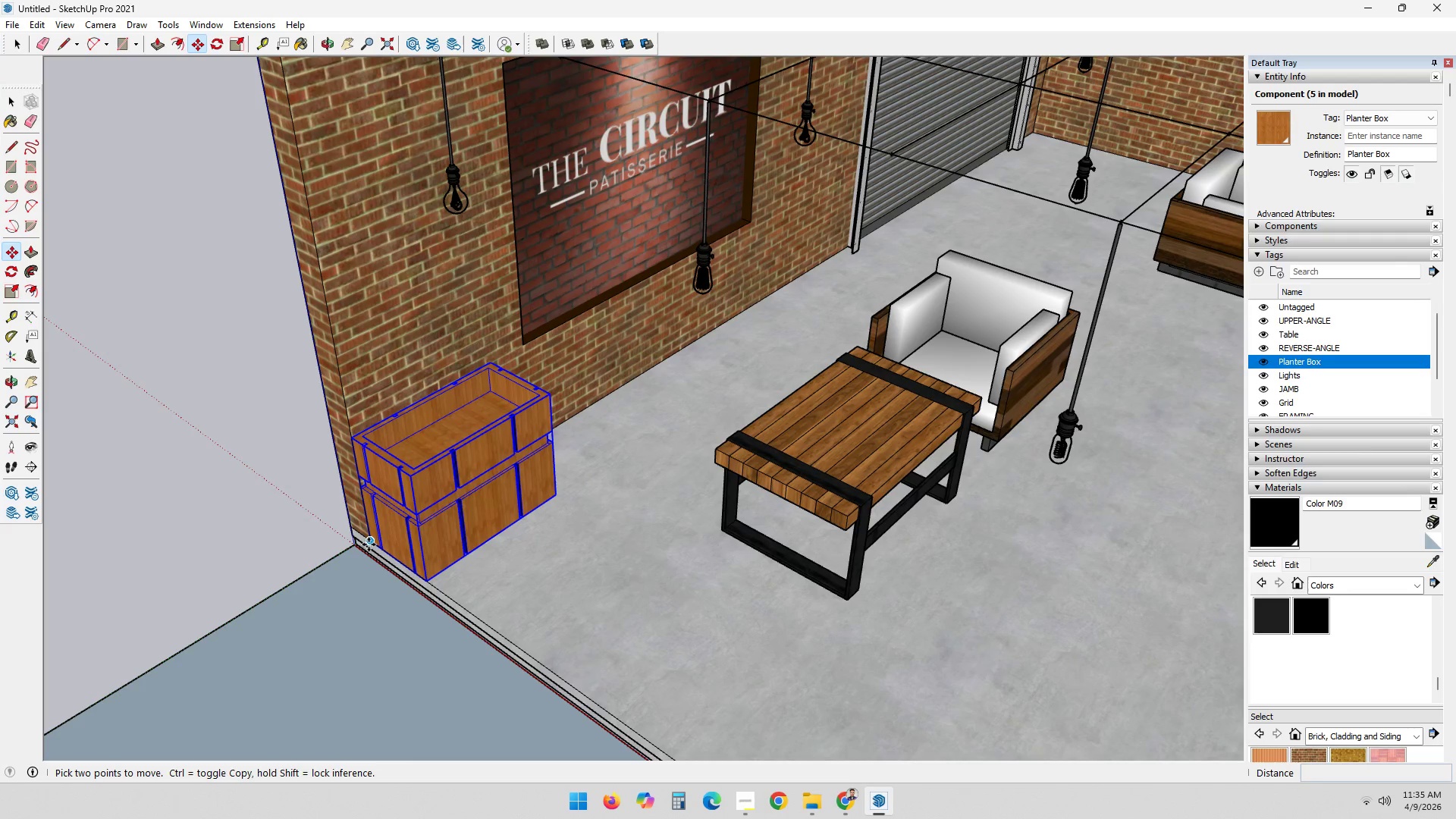 
left_click_drag(start_coordinate=[369, 544], to_coordinate=[377, 541])
 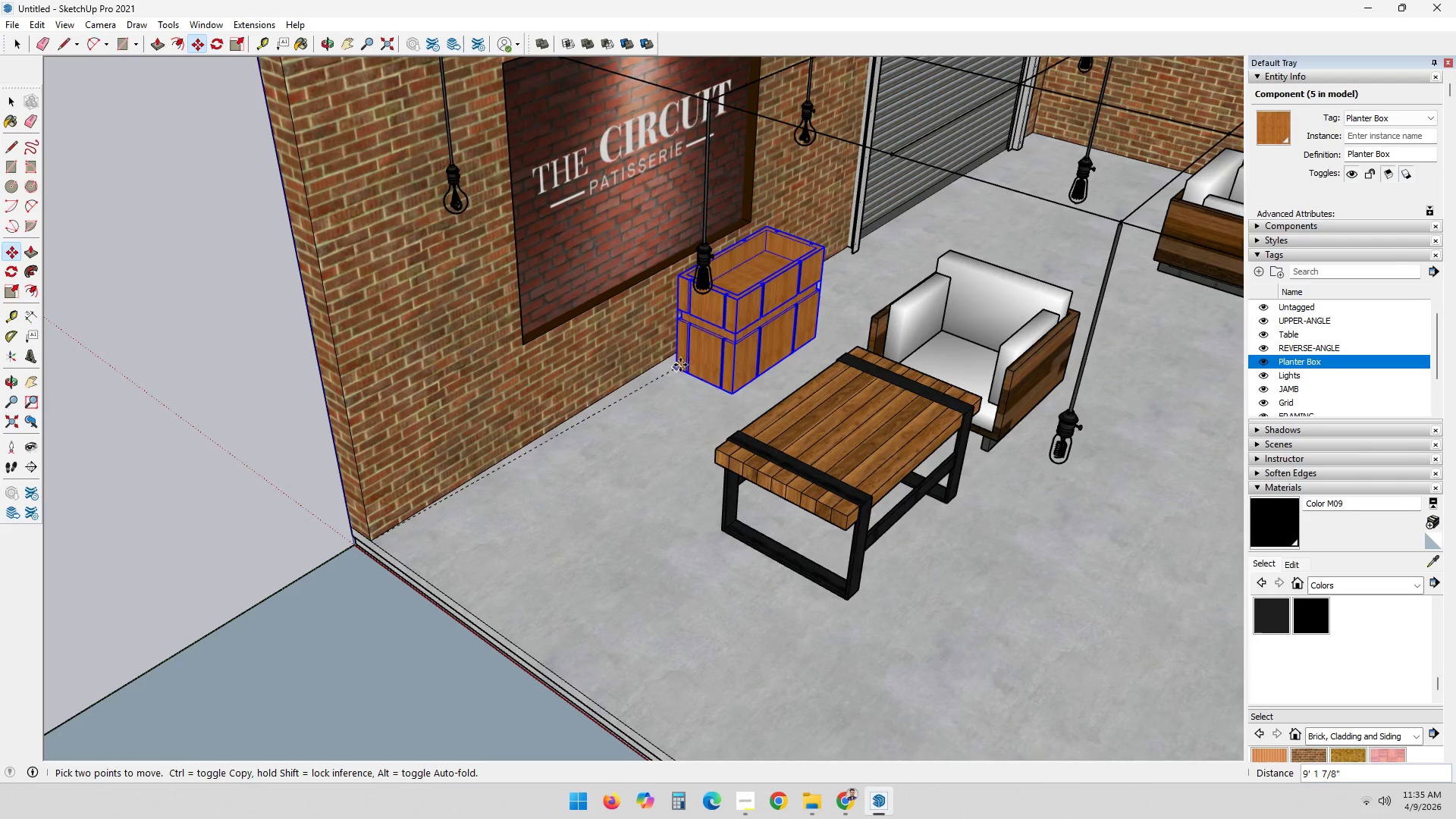 
key(Control+ControlLeft)
 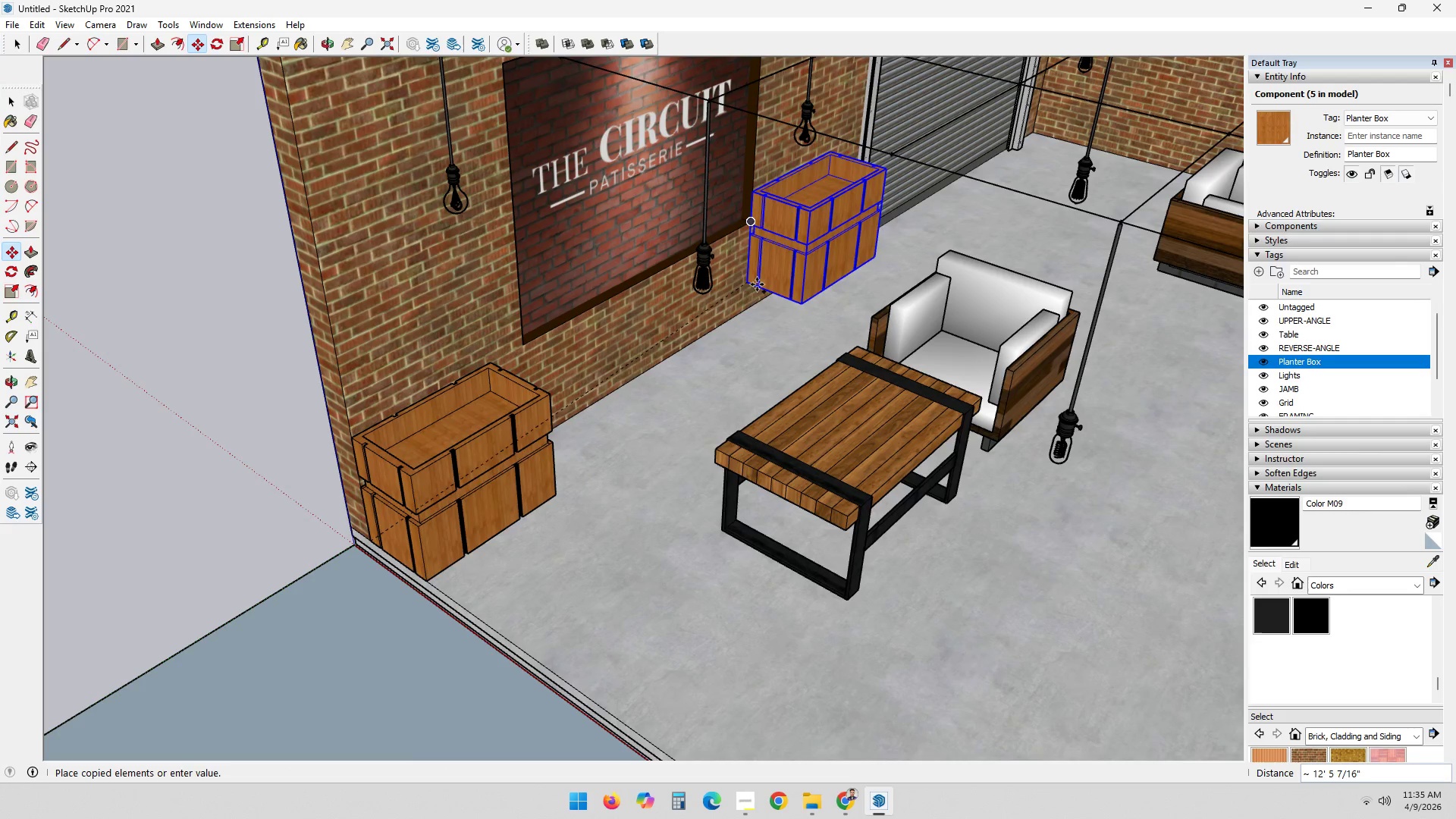 
left_click([748, 309])
 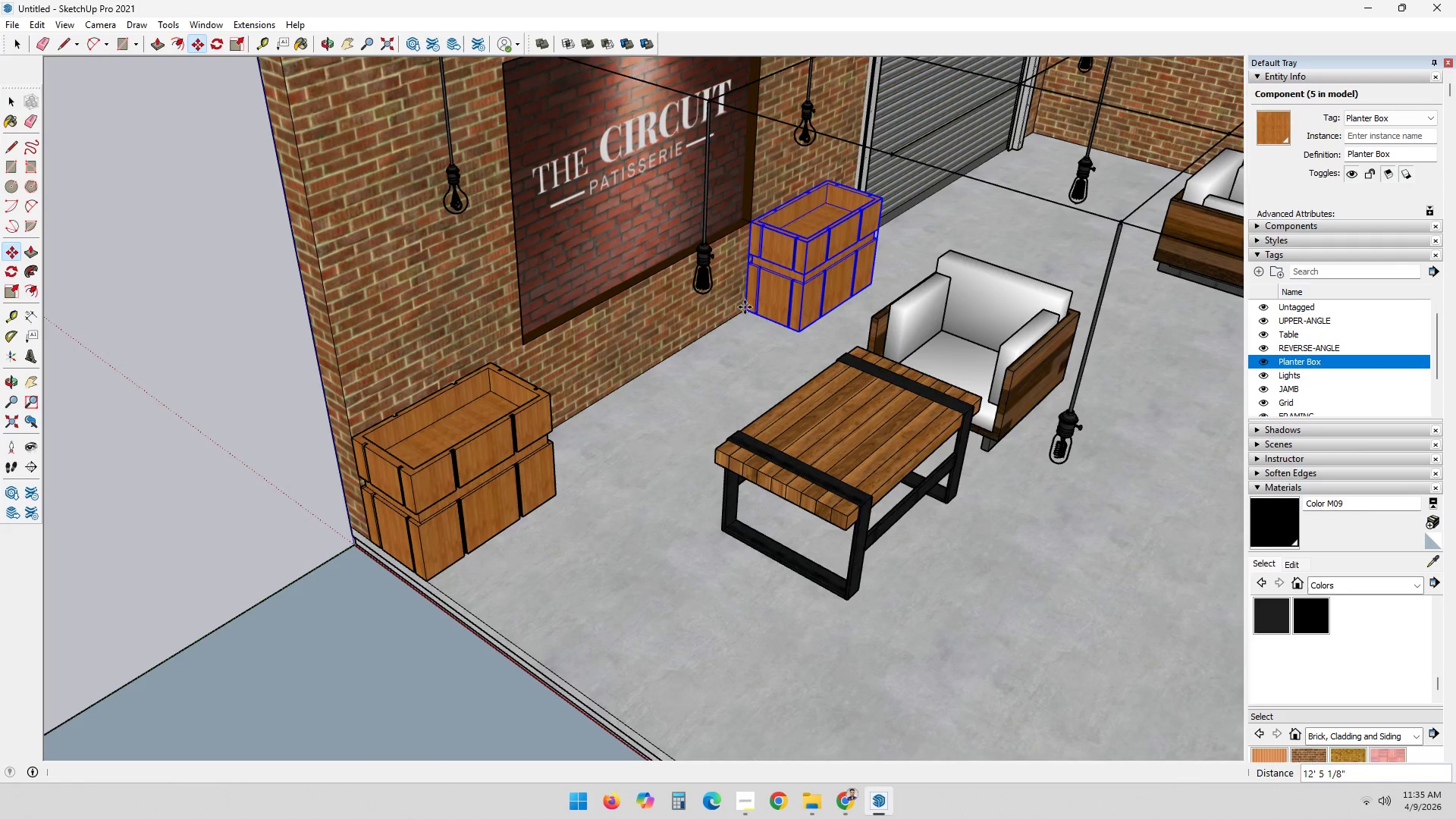 
key(Space)
 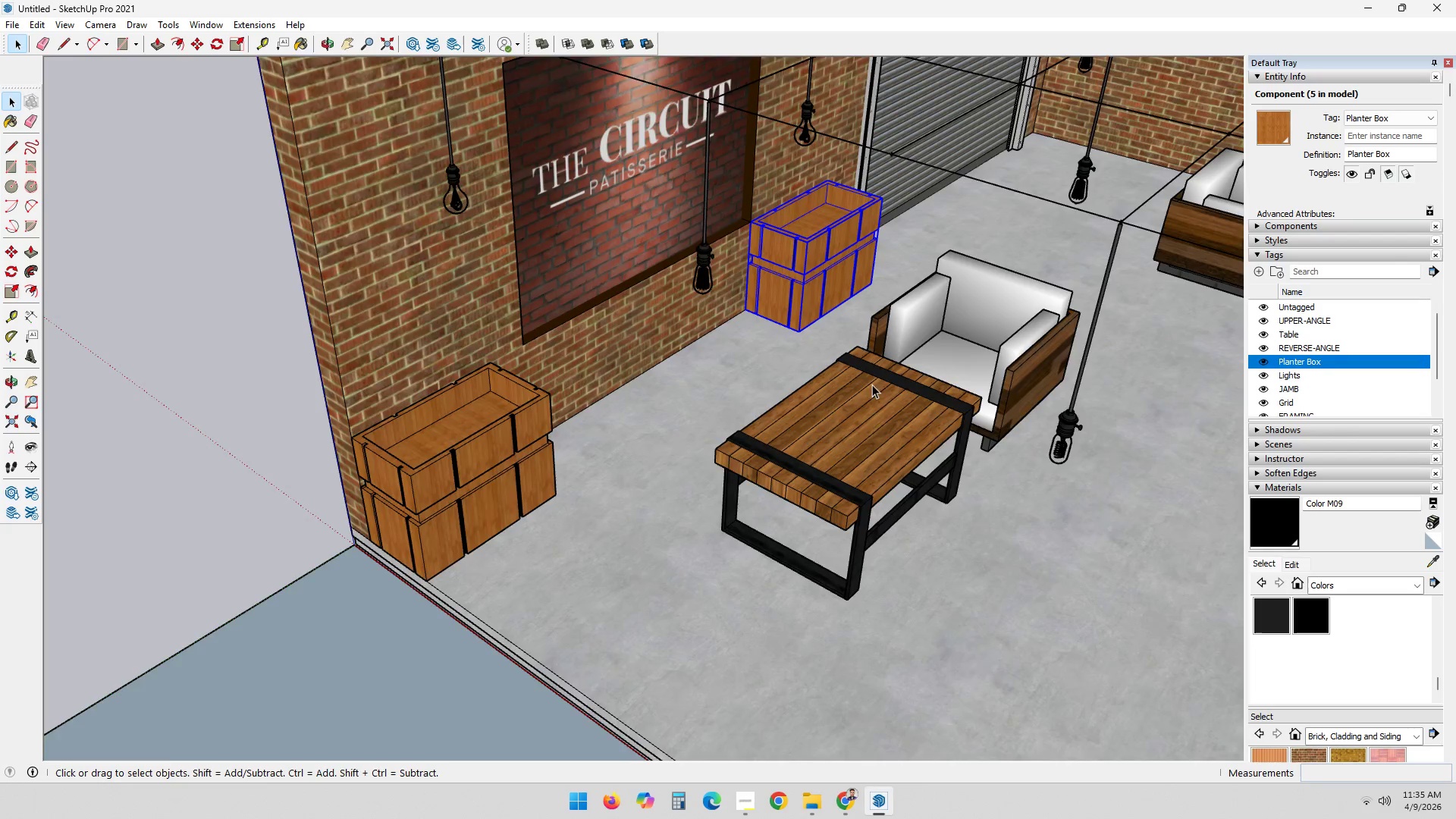 
scroll: coordinate [879, 422], scroll_direction: down, amount: 2.0
 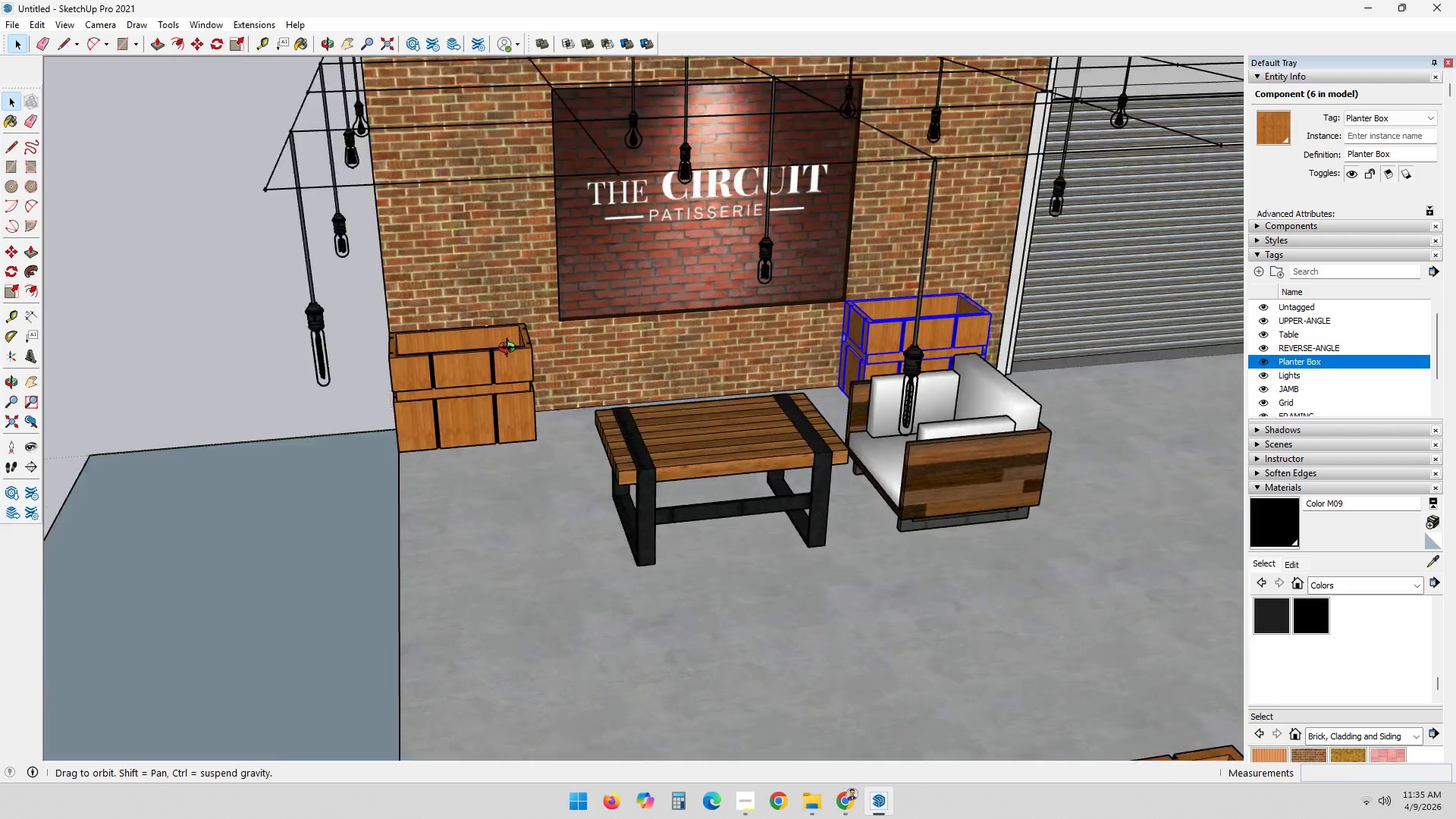 
scroll: coordinate [209, 333], scroll_direction: up, amount: 8.0
 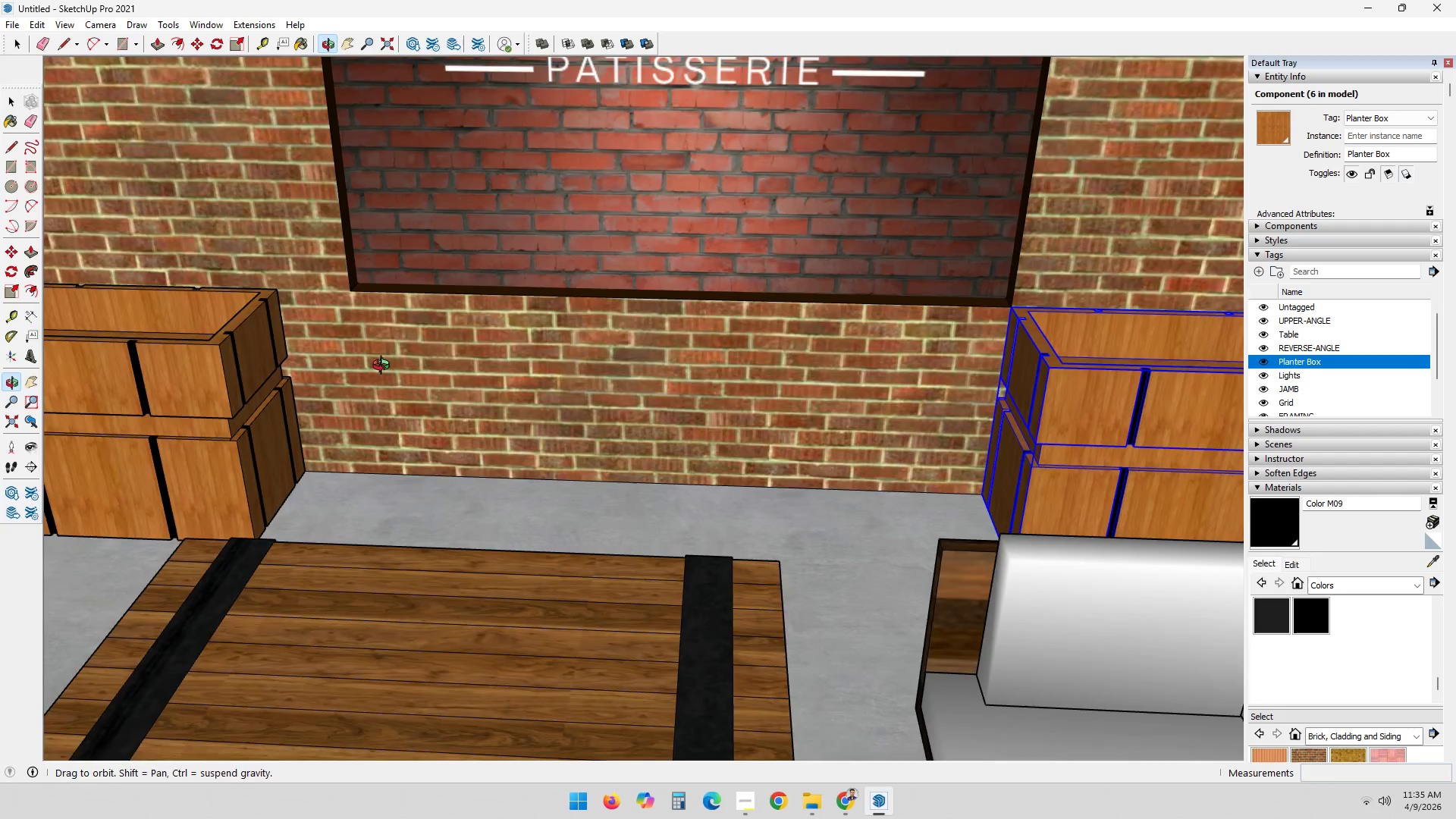 
scroll: coordinate [551, 372], scroll_direction: down, amount: 7.0
 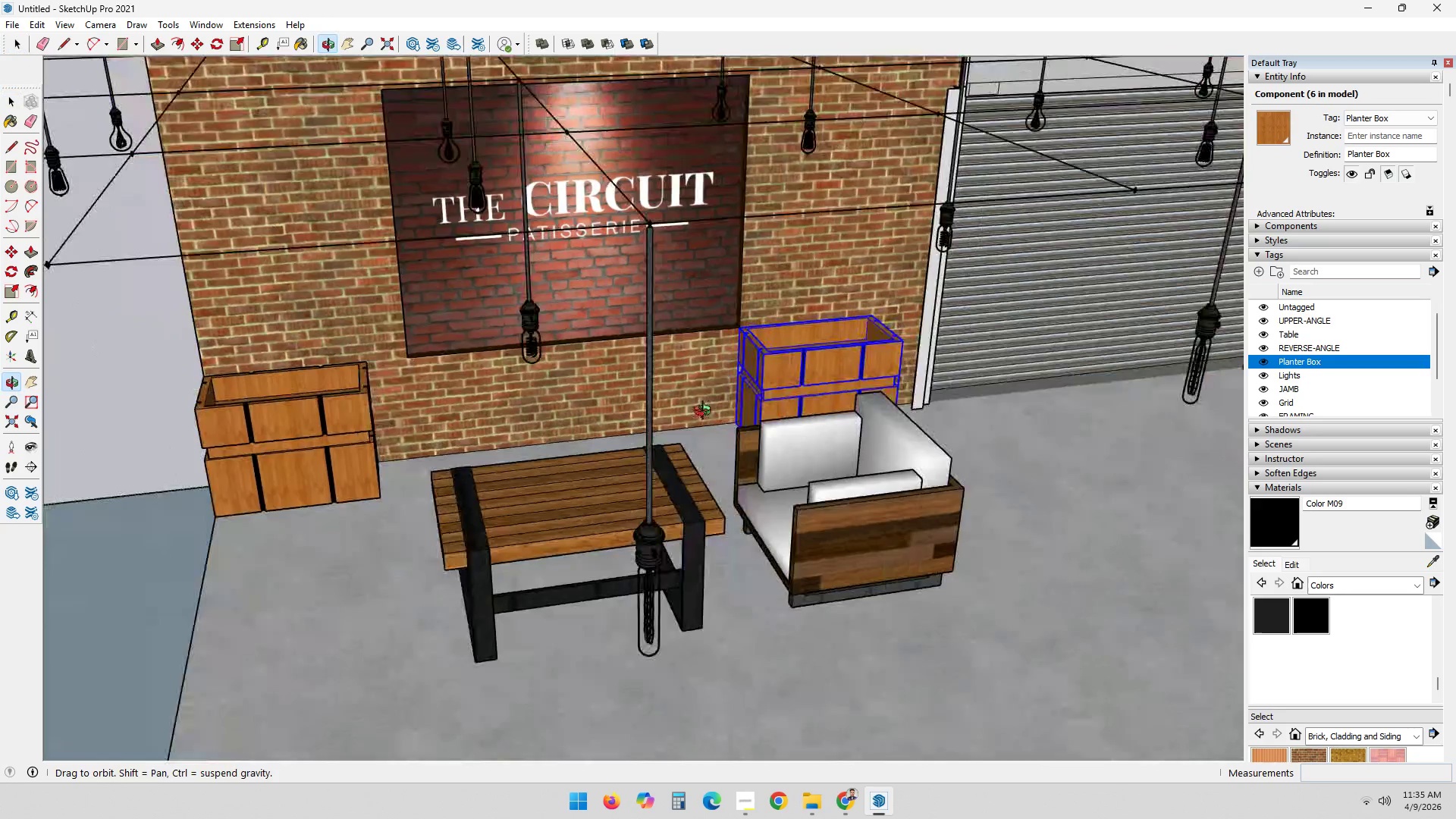 
scroll: coordinate [177, 363], scroll_direction: up, amount: 9.0
 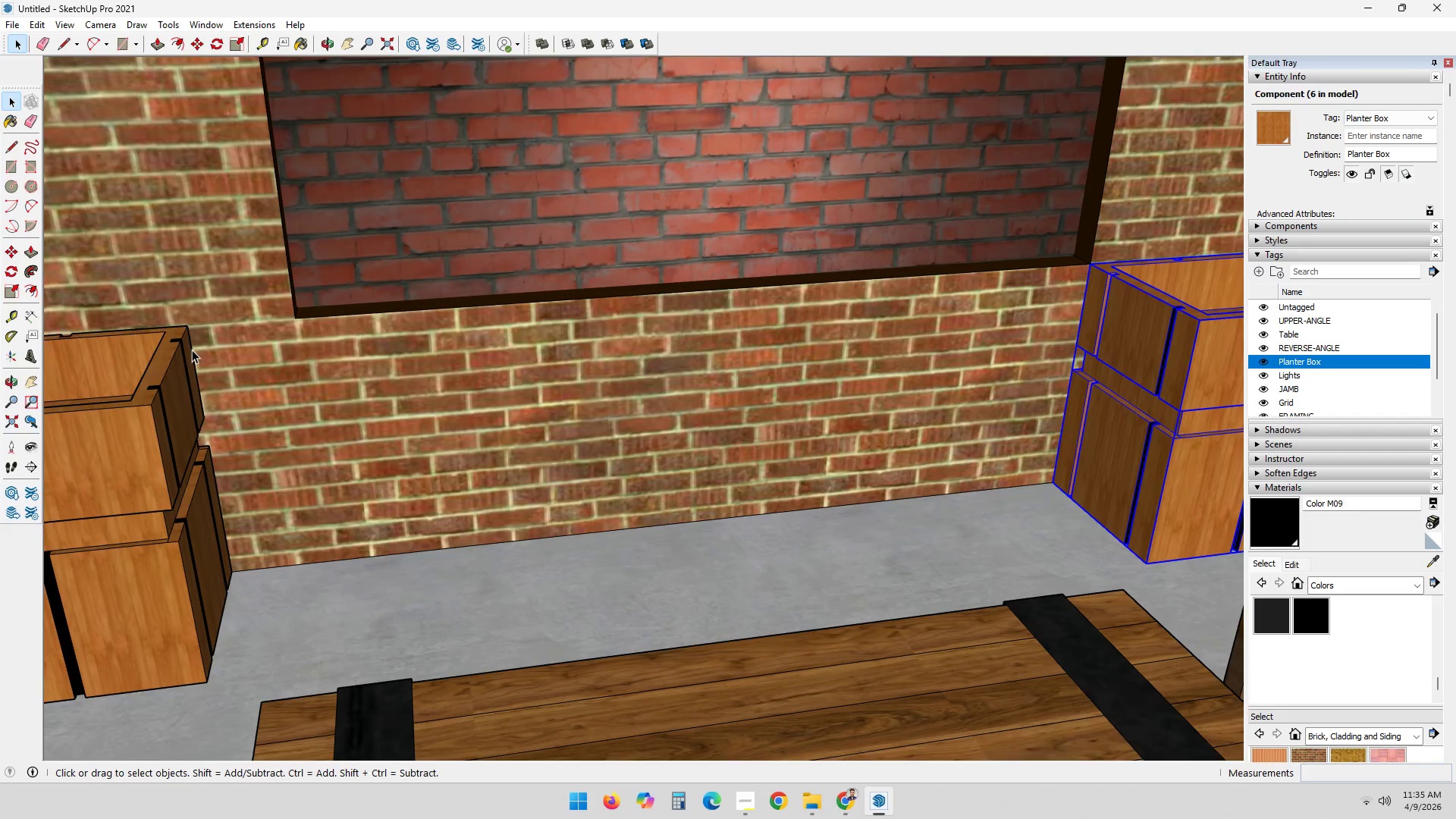 
key(T)
 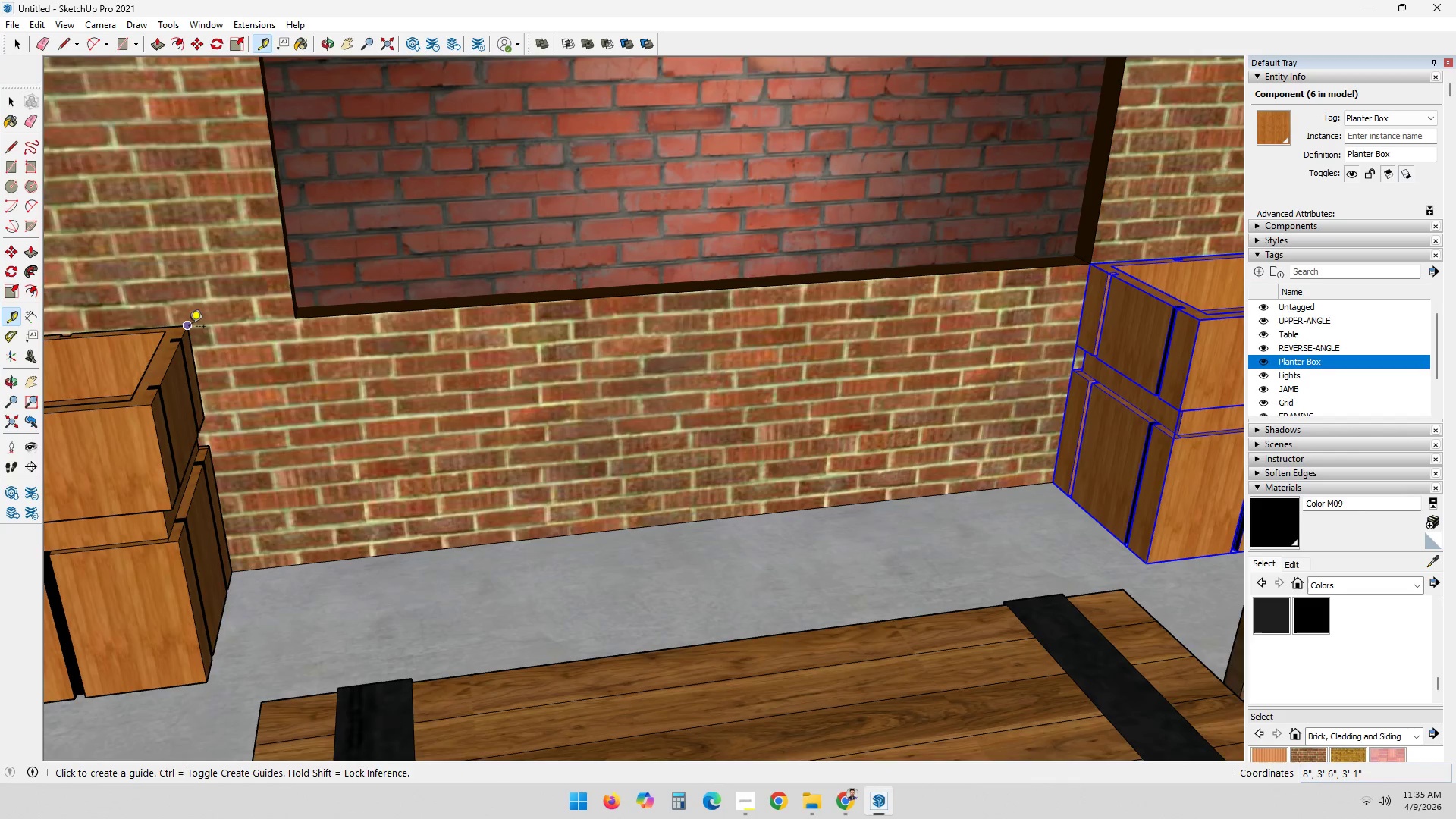 
left_click([185, 324])
 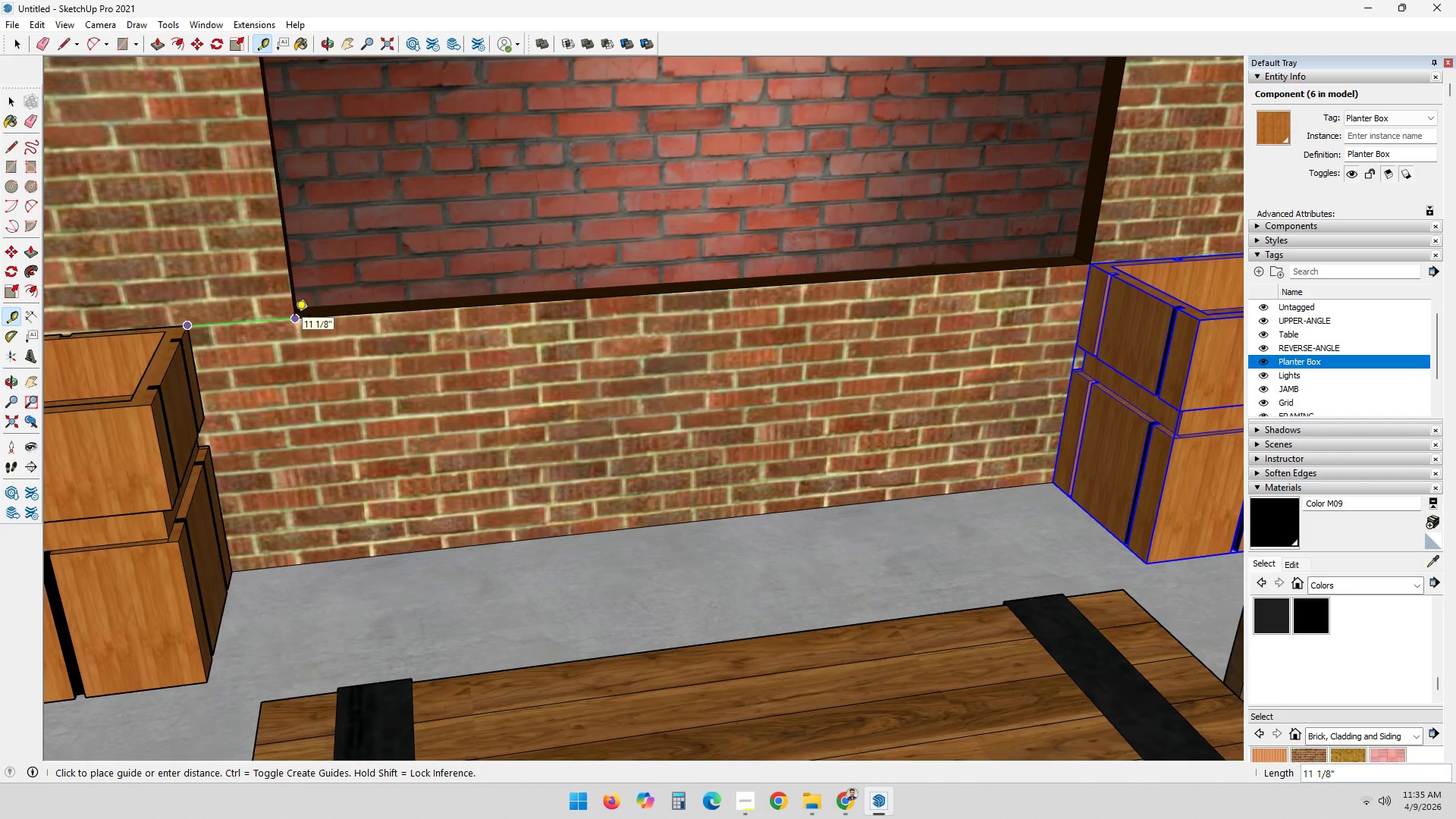 
key(Escape)
 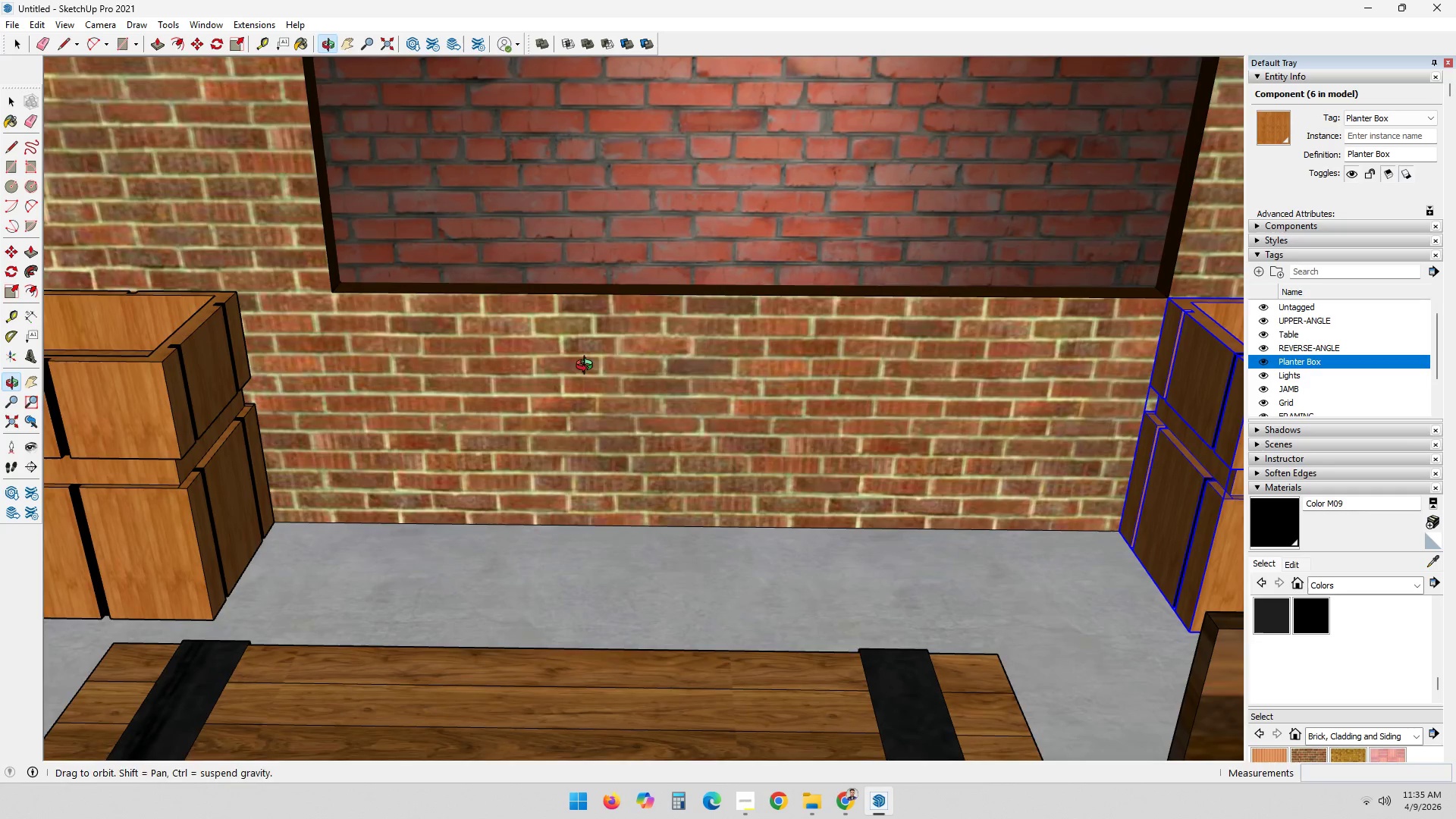 
hold_key(key=ShiftLeft, duration=0.56)
 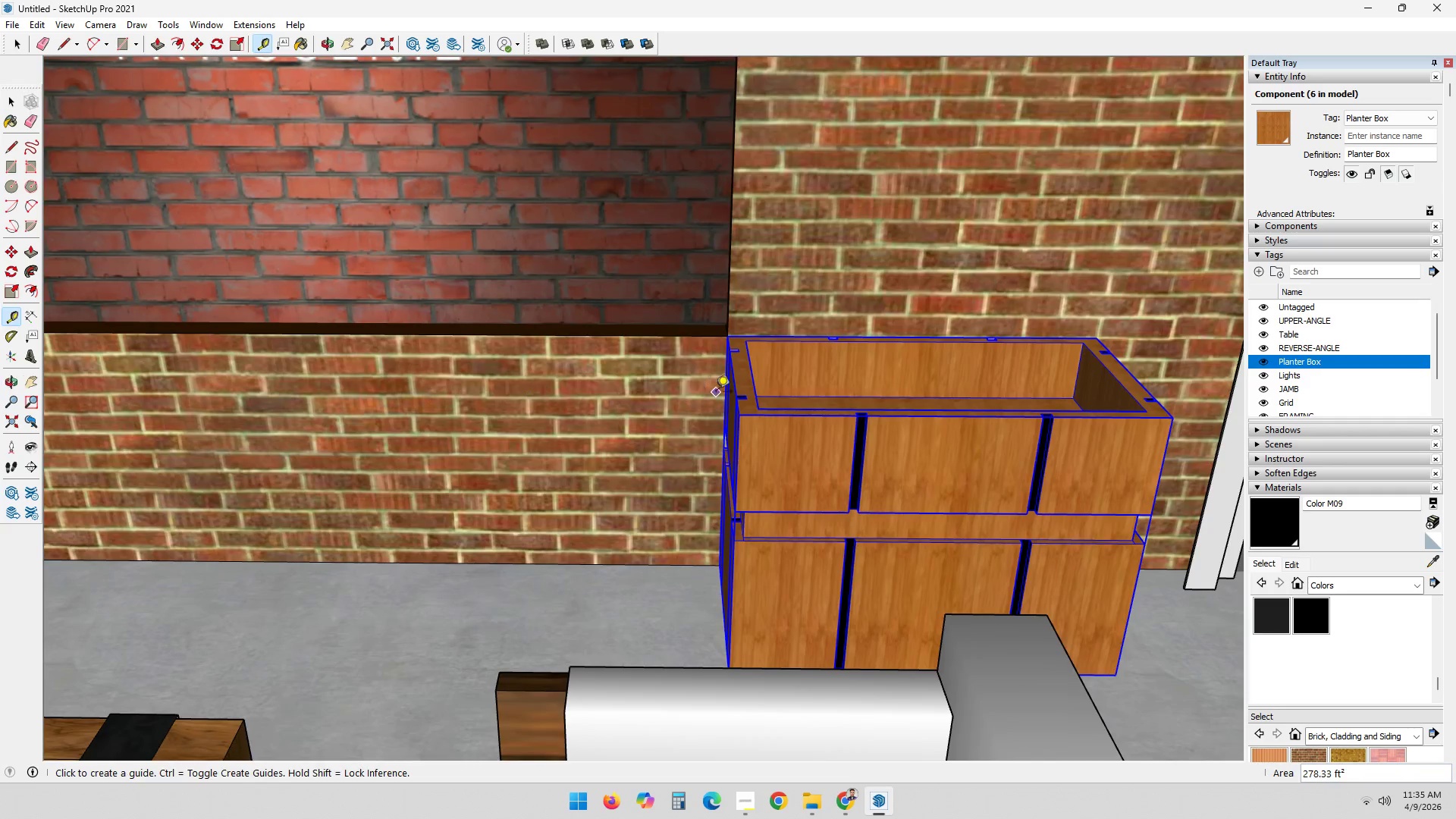 
key(Space)
 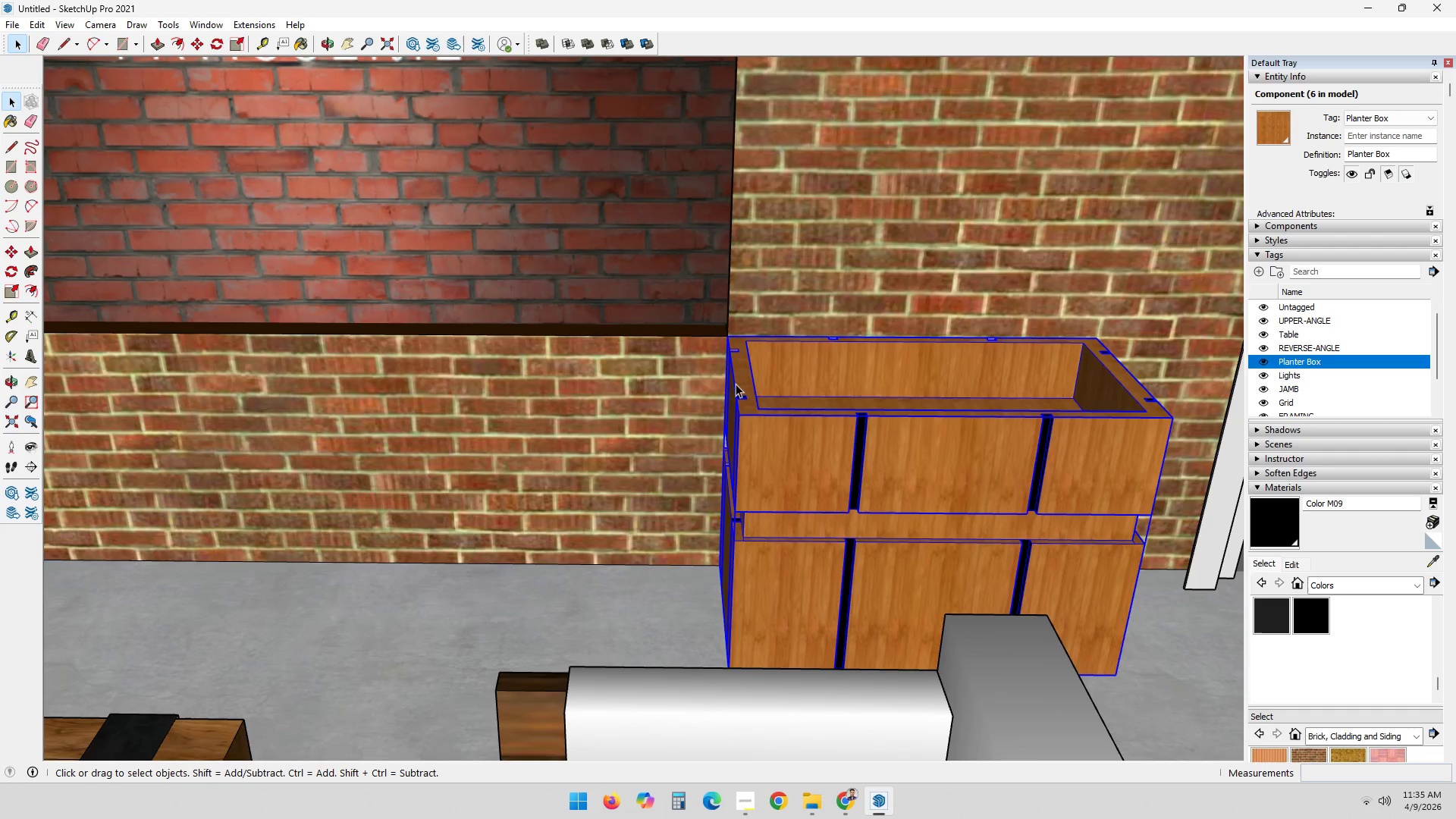 
left_click([745, 378])
 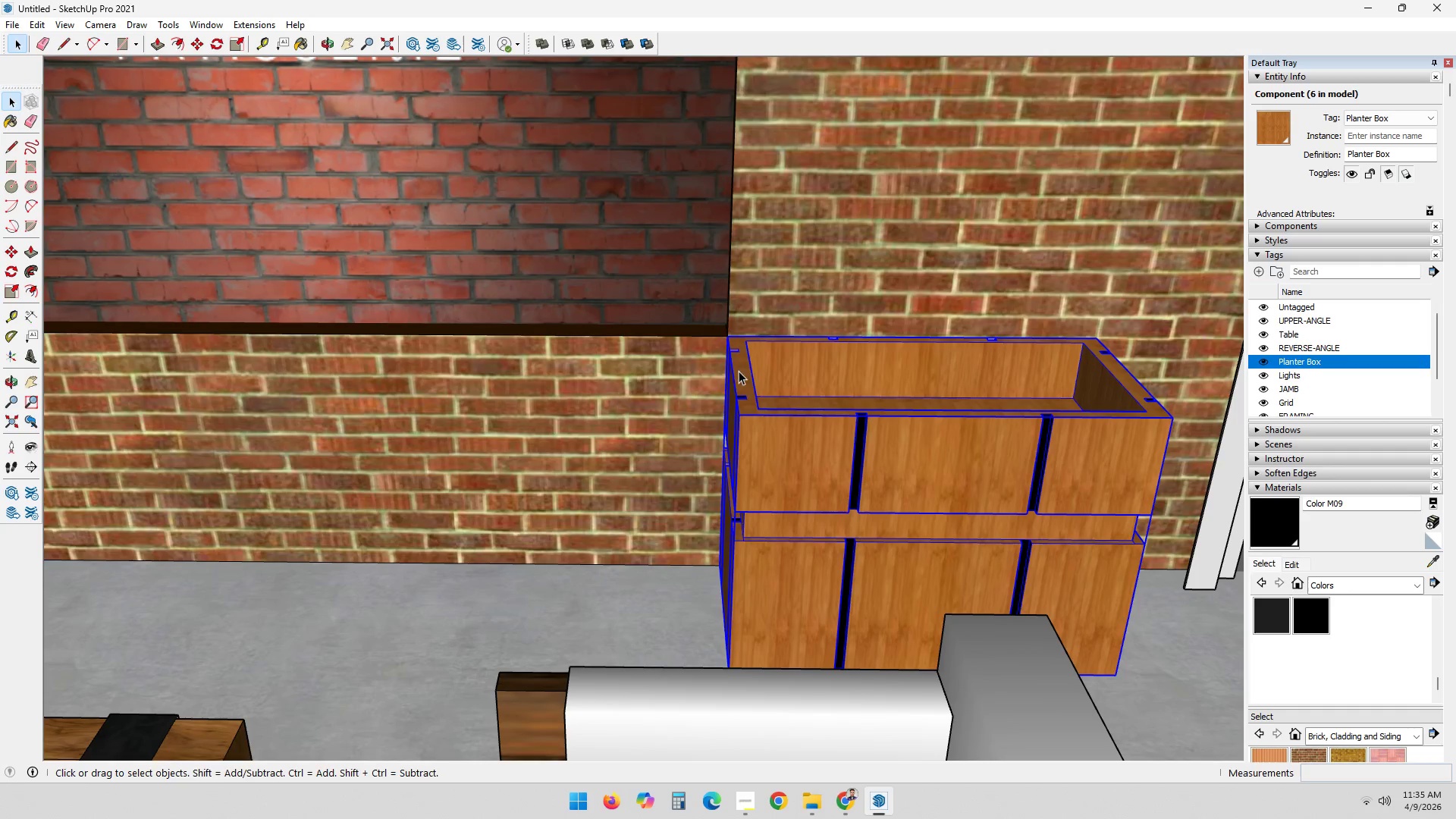 
key(M)
 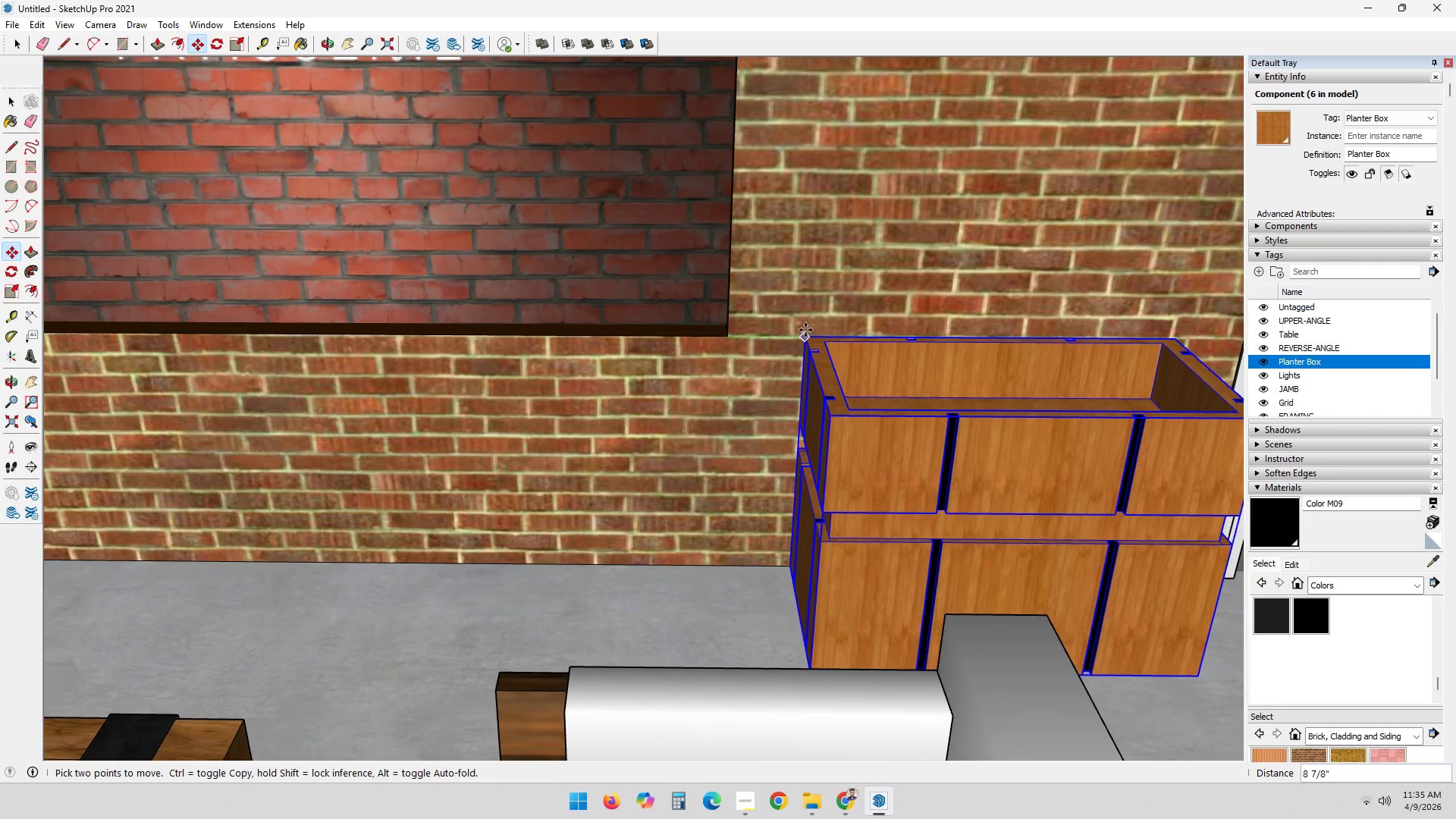 
key(Numpad1)
 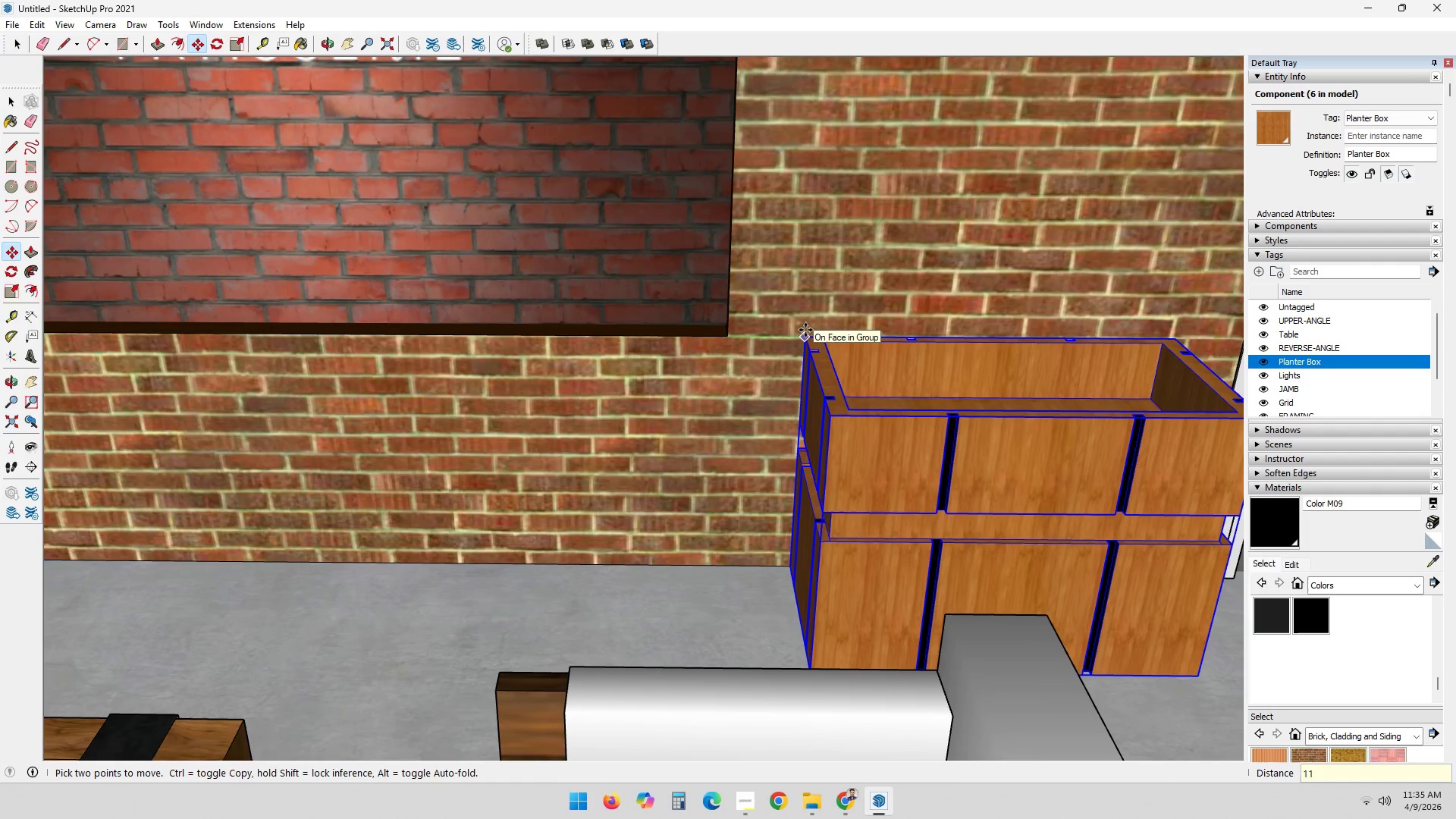 
key(Numpad1)
 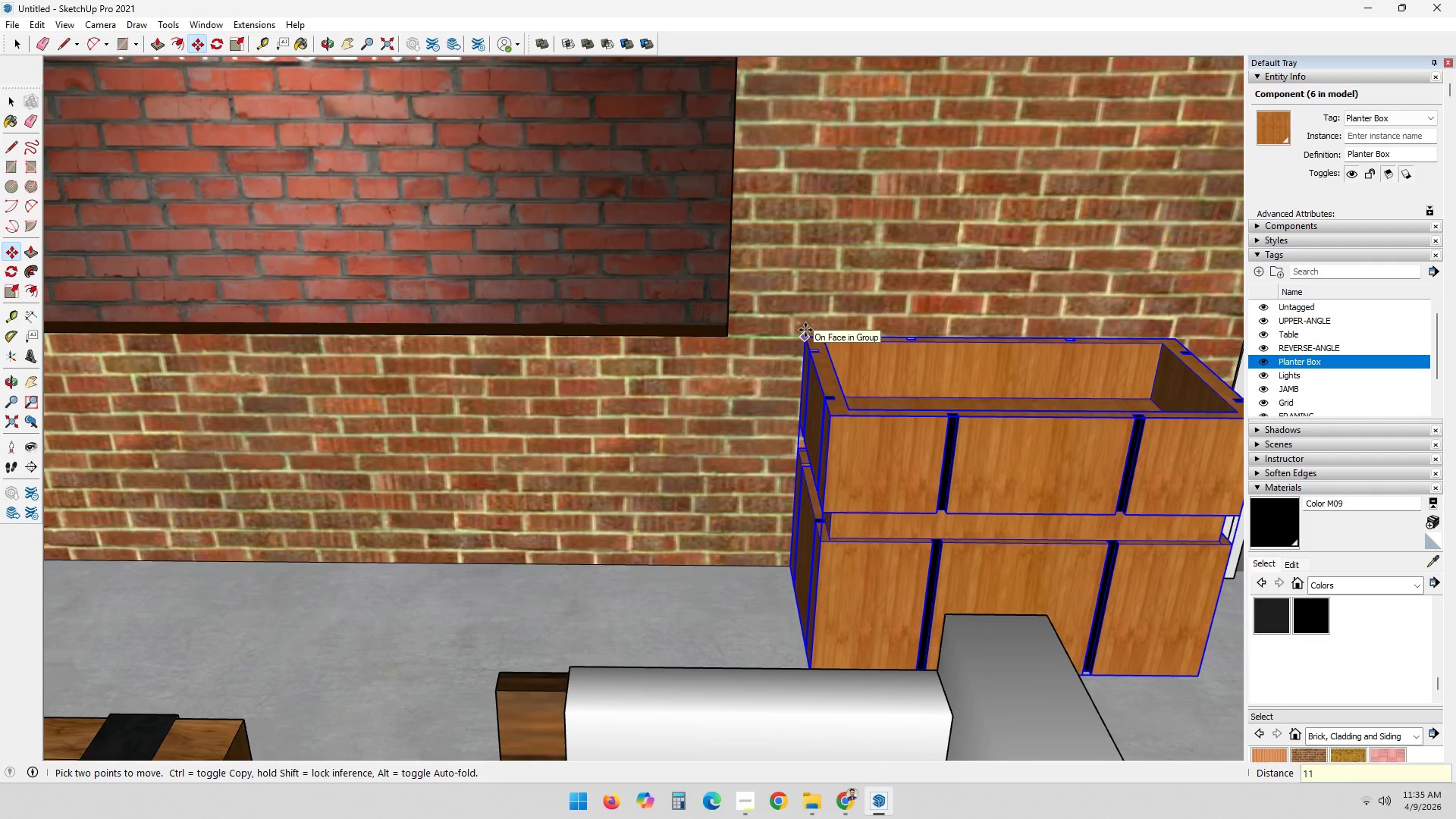 
key(Space)
 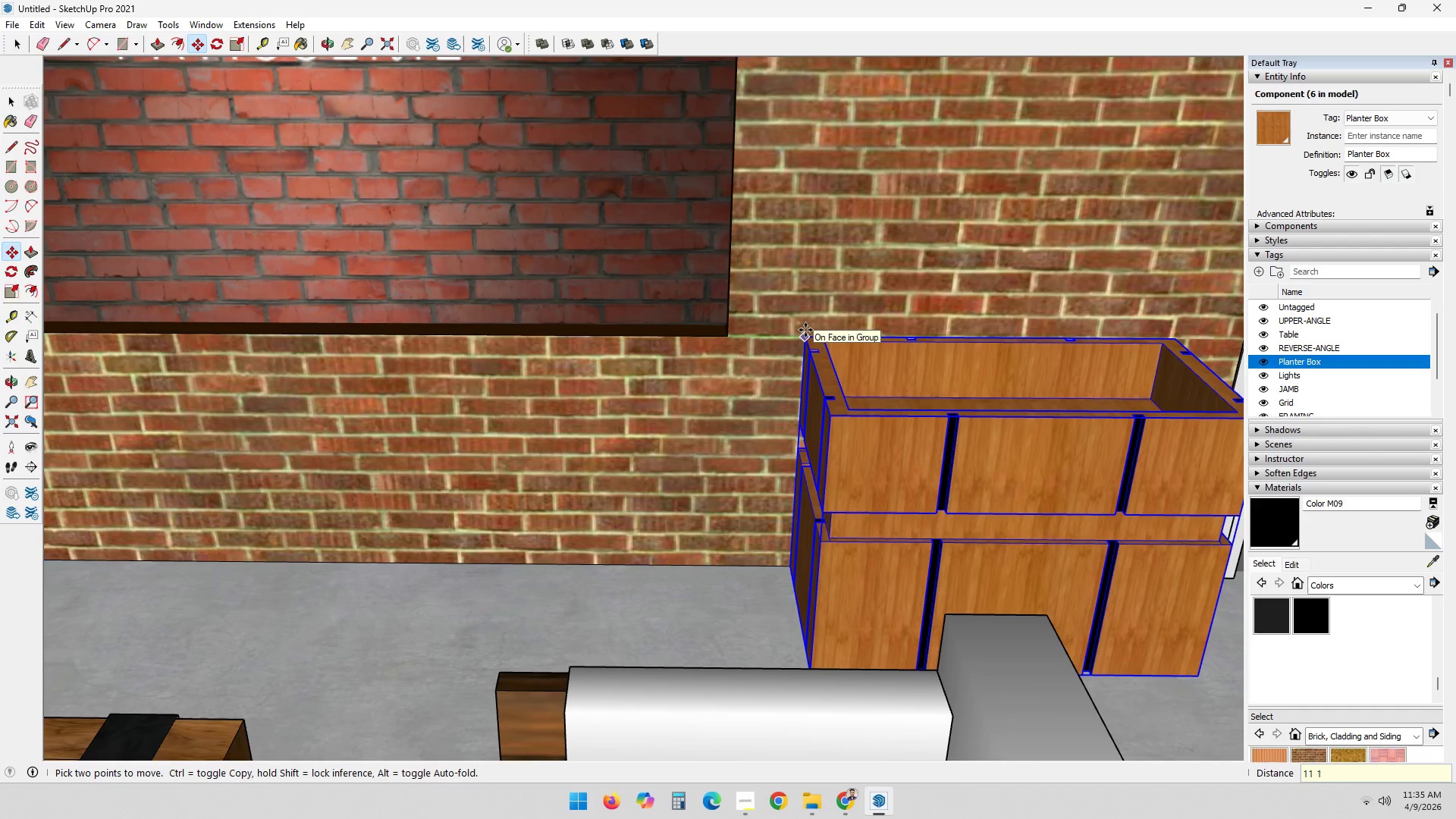 
key(1)
 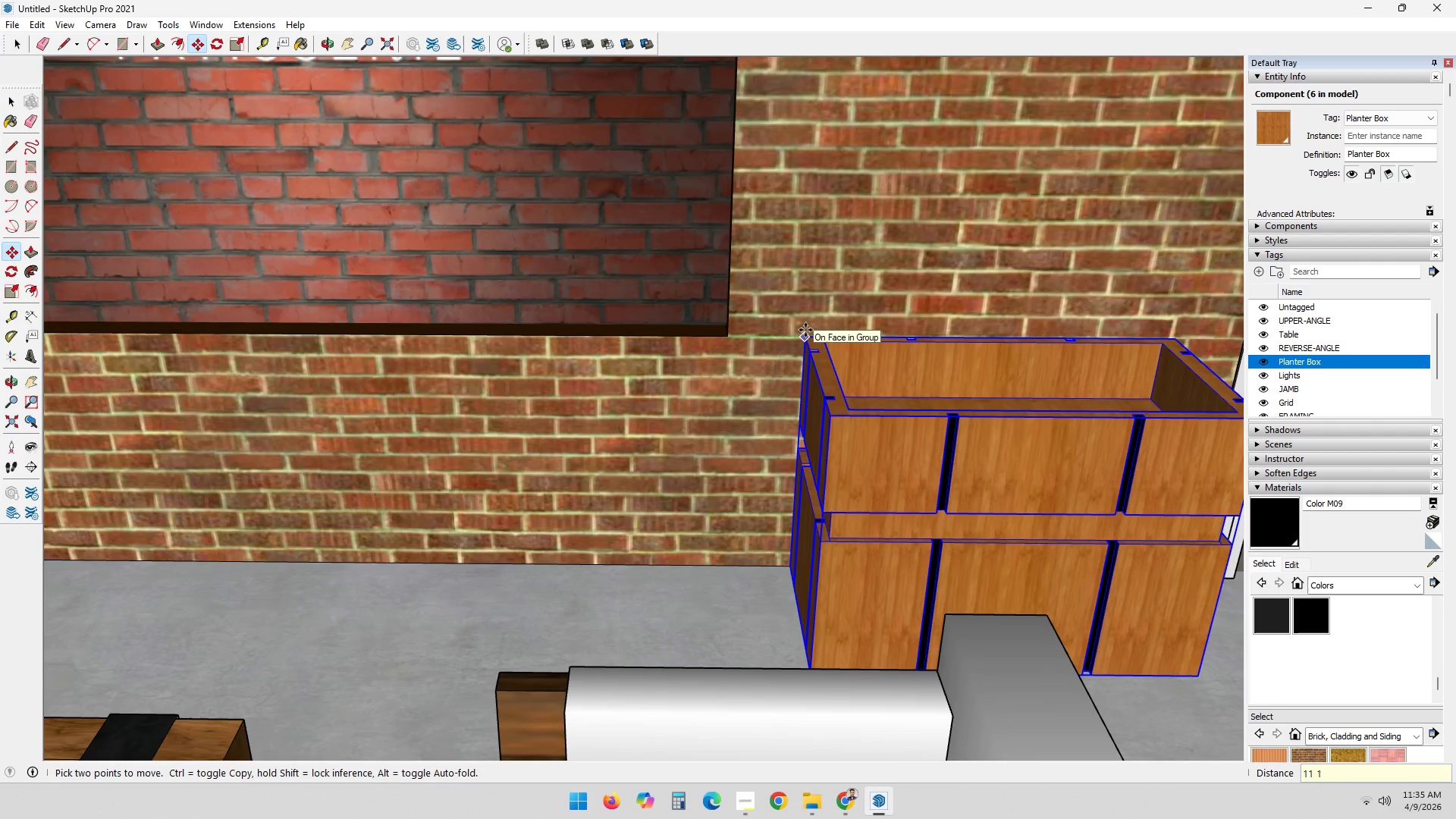 
key(Numpad1)
 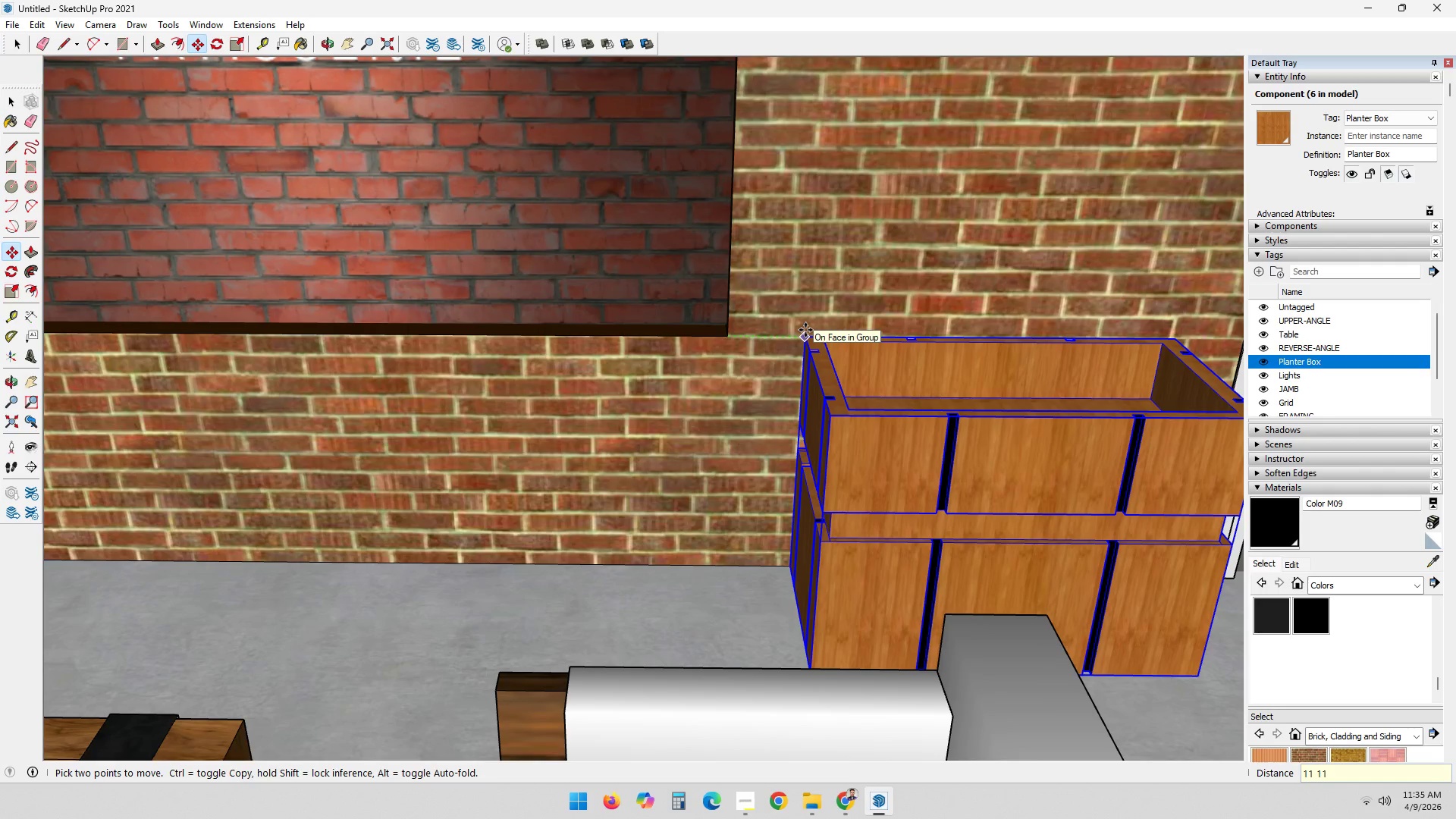 
key(Backspace)
 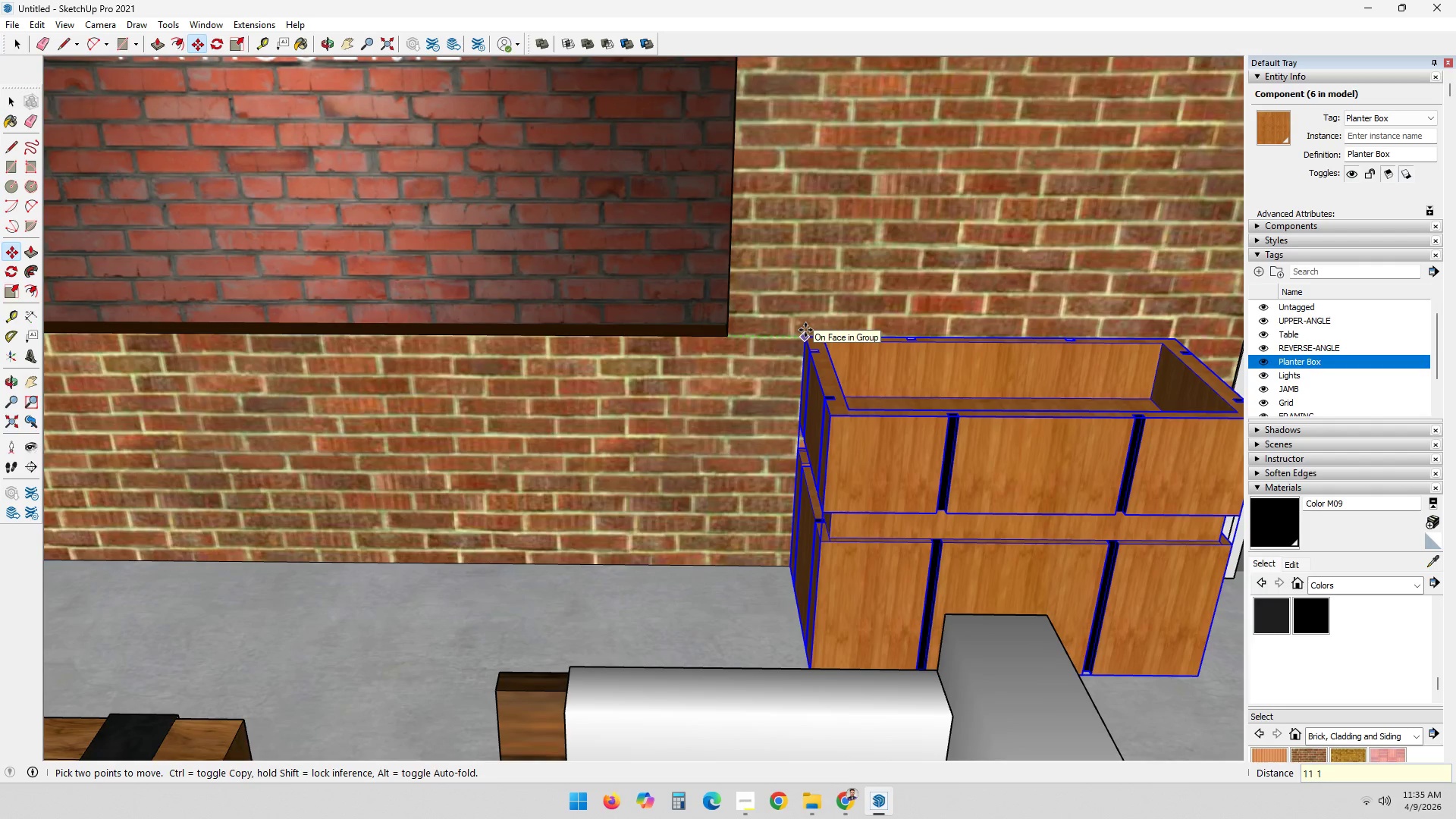 
key(NumpadDivide)
 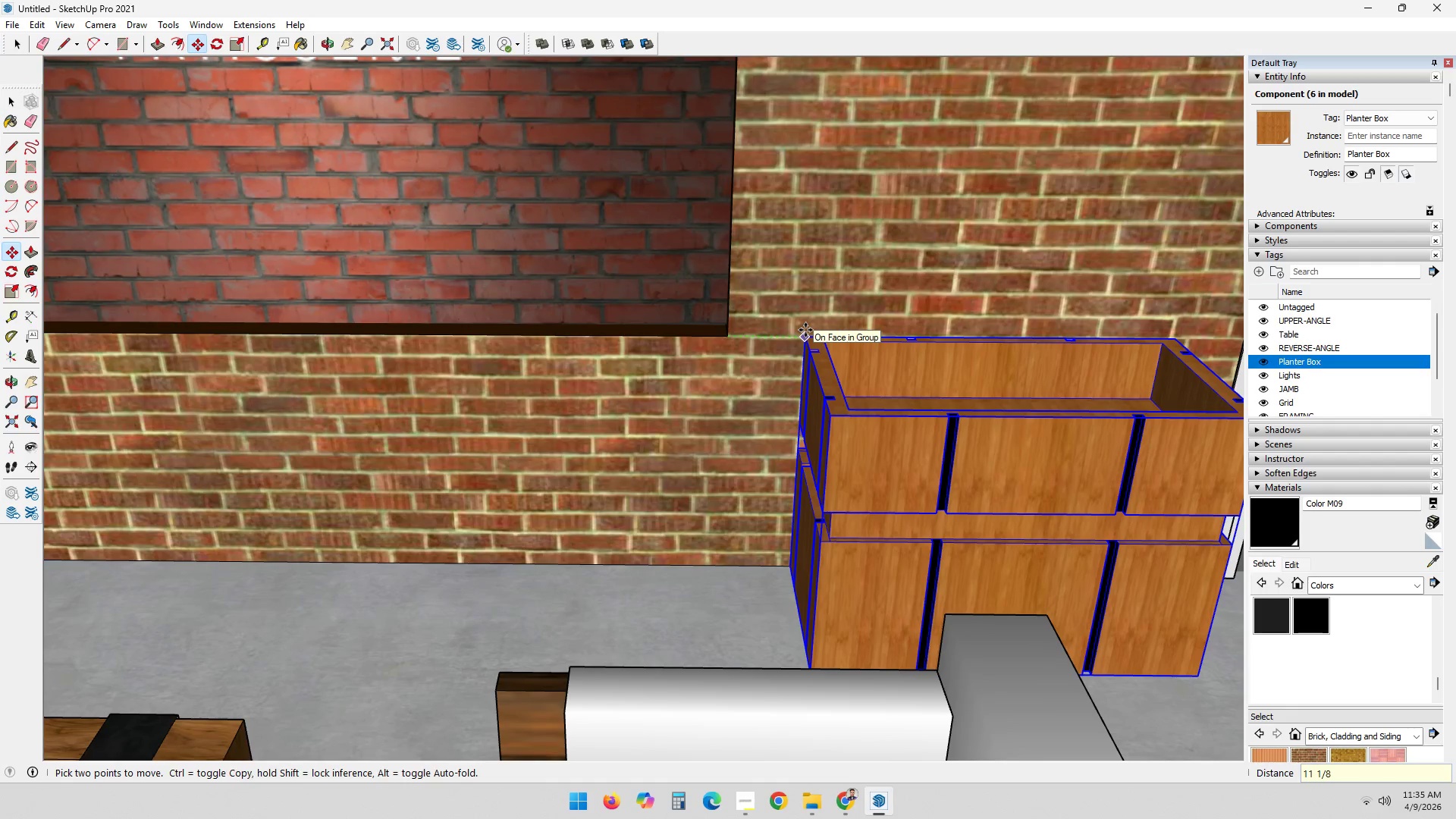 
key(Numpad8)
 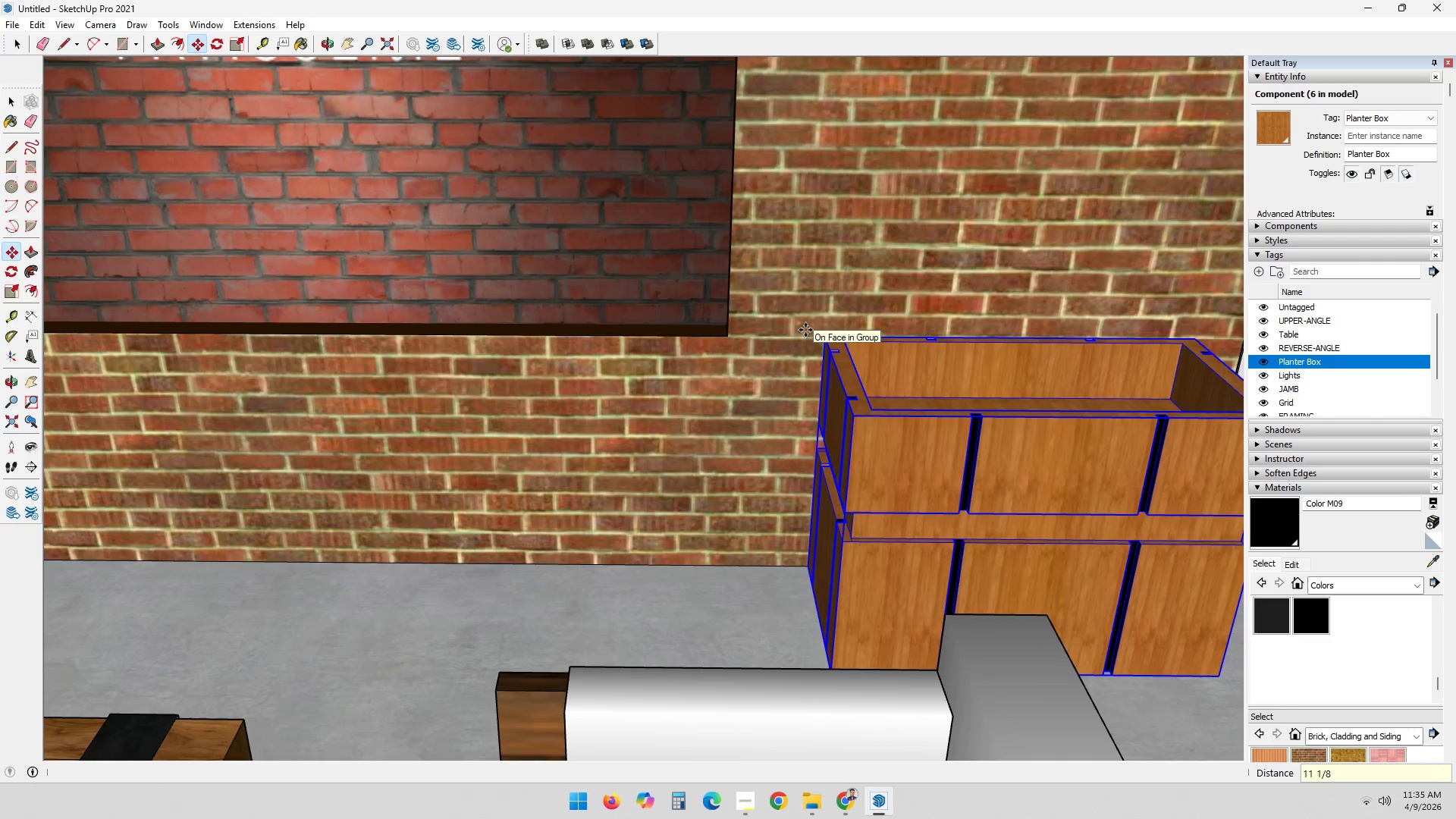 
key(NumpadEnter)
 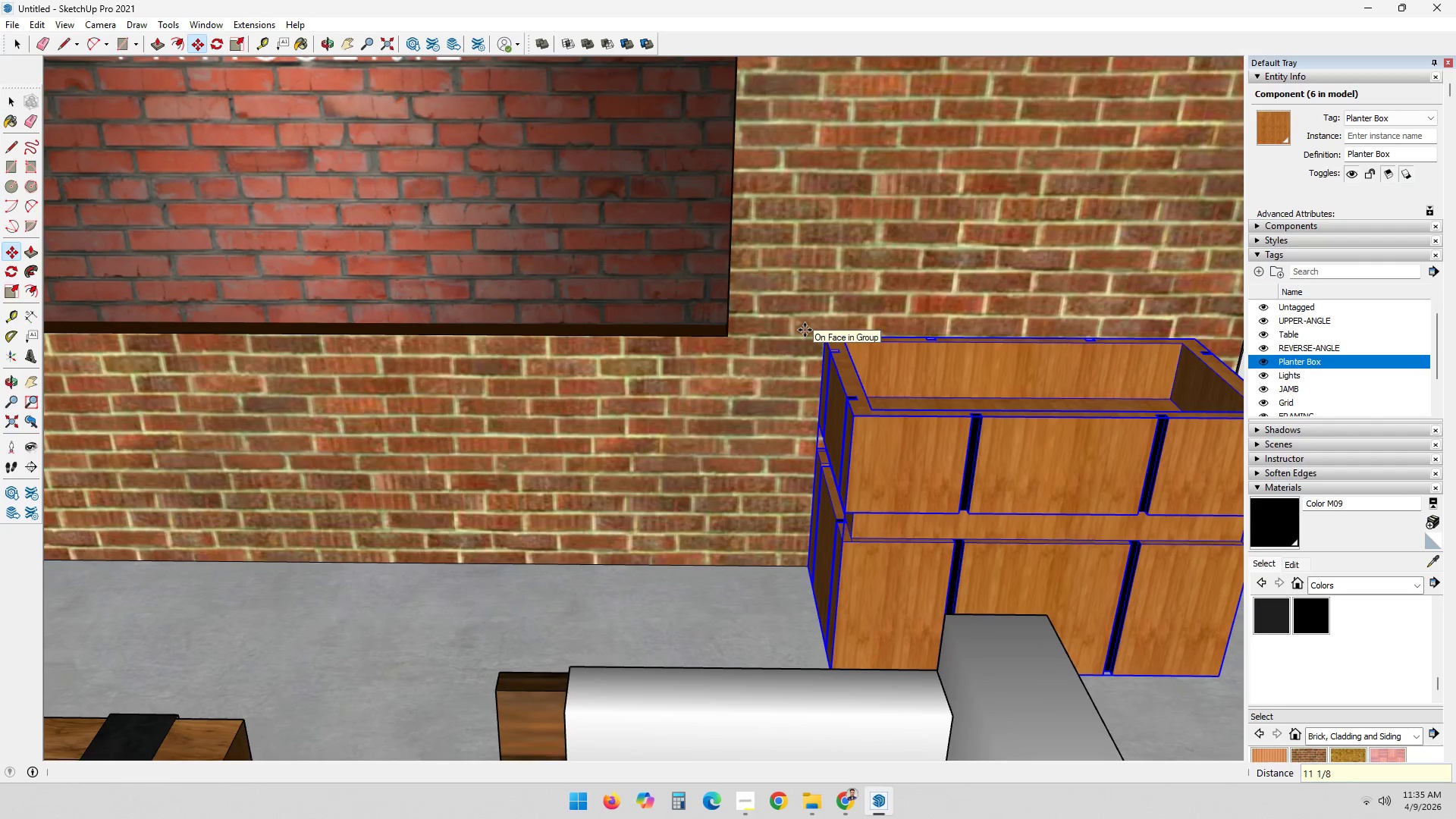 
key(Space)
 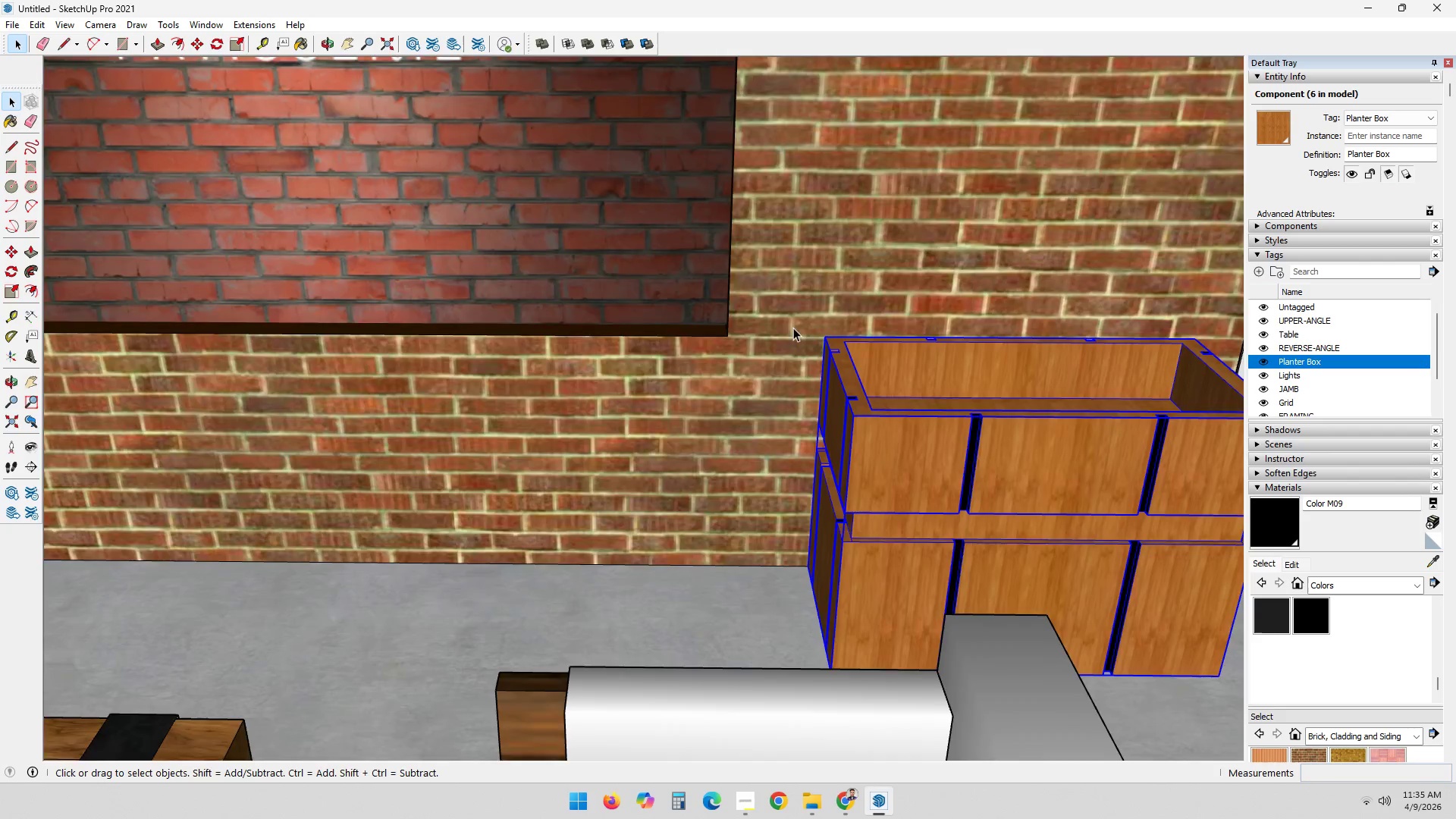 
key(Escape)
 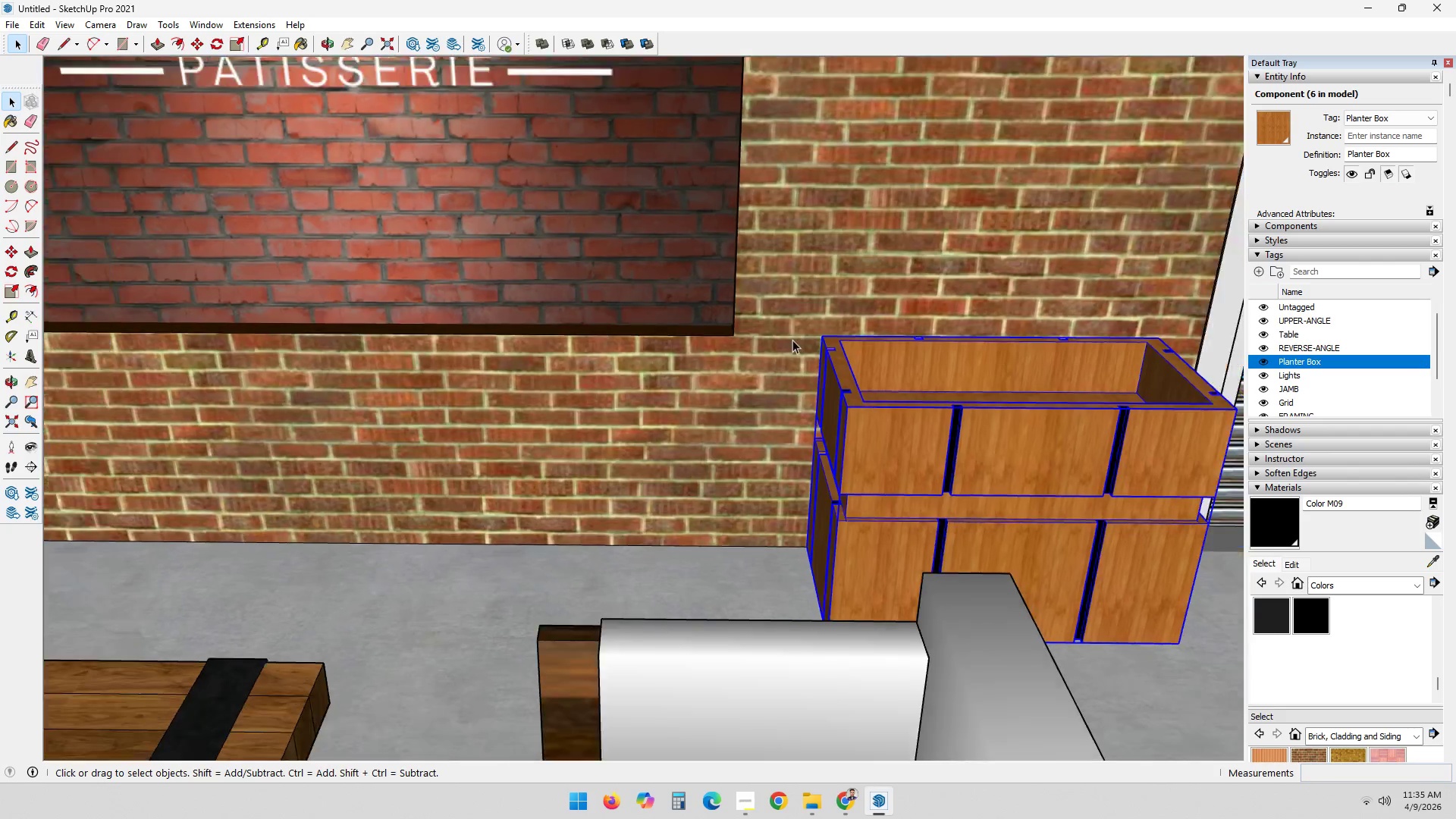 
scroll: coordinate [406, 587], scroll_direction: down, amount: 15.0
 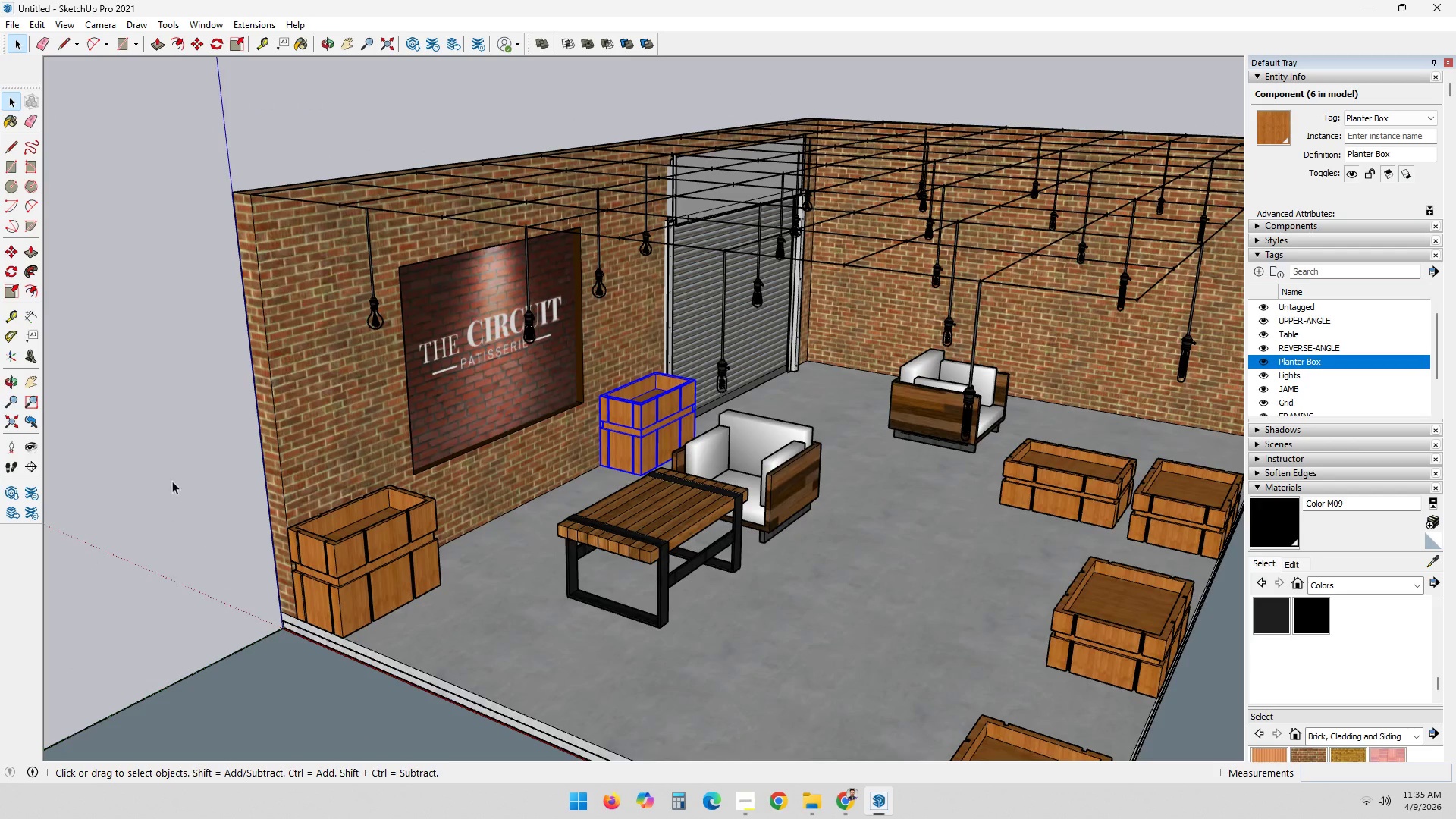 
key(Space)
 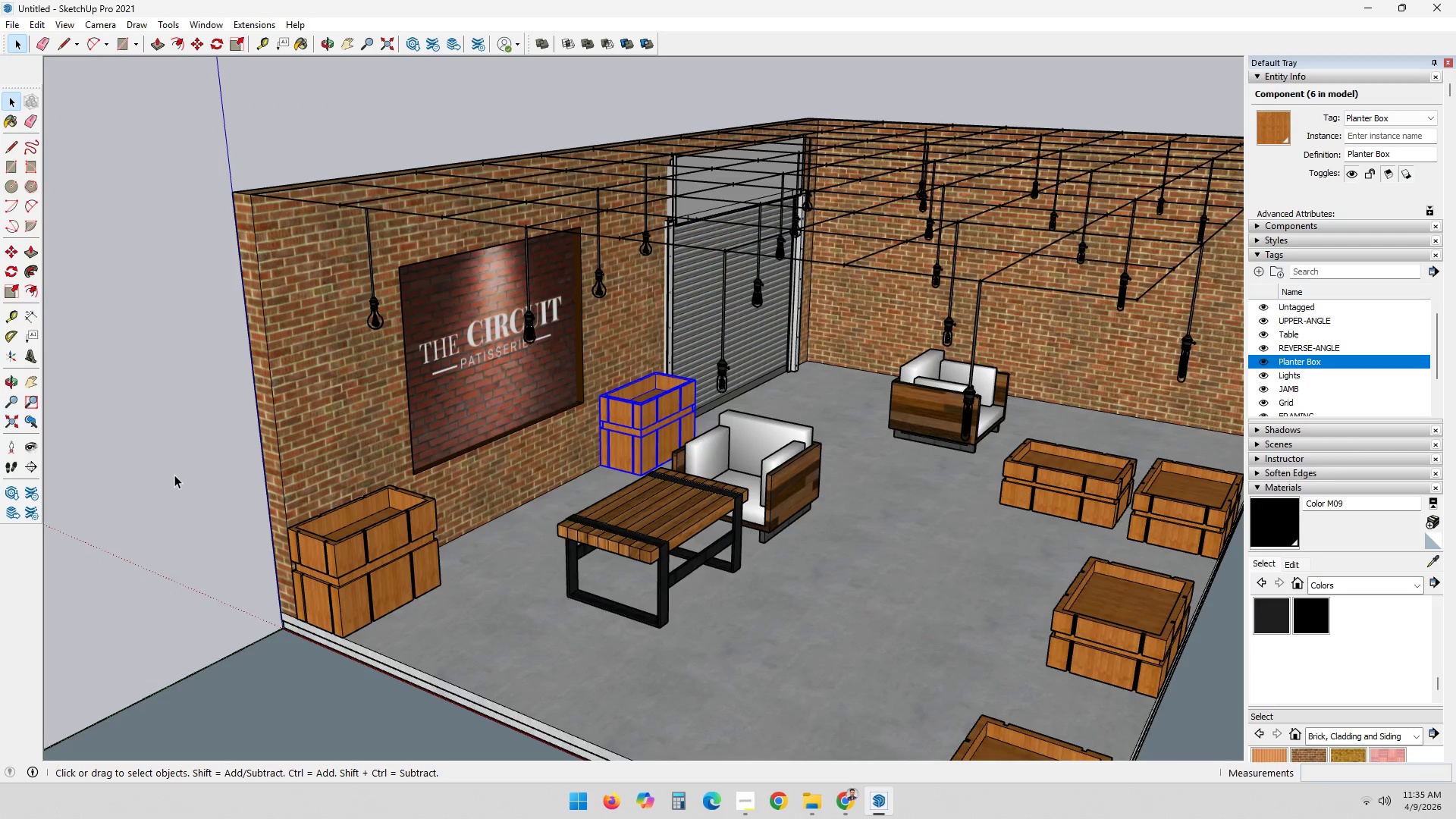 
double_click([174, 475])
 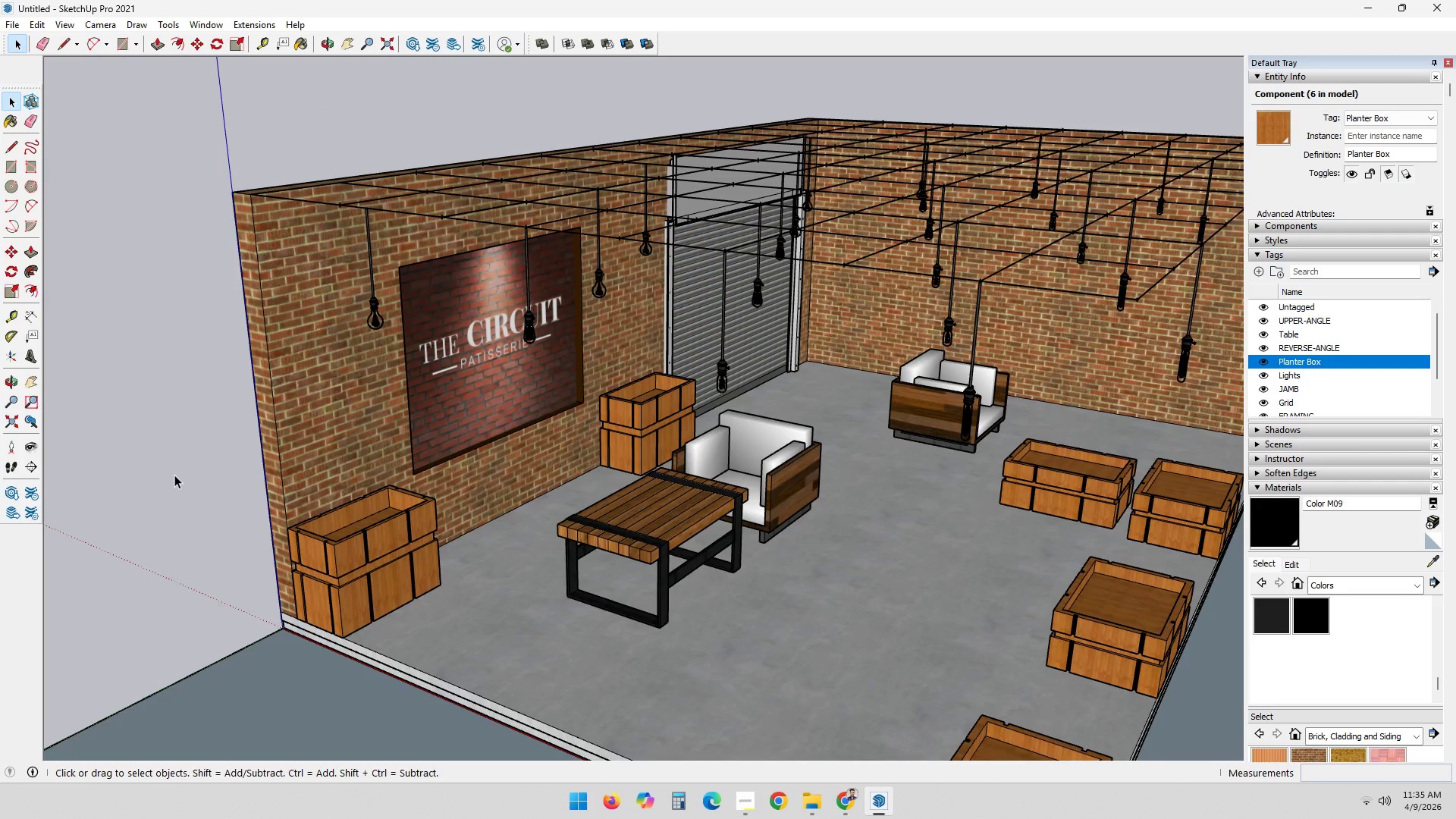 
triple_click([174, 475])
 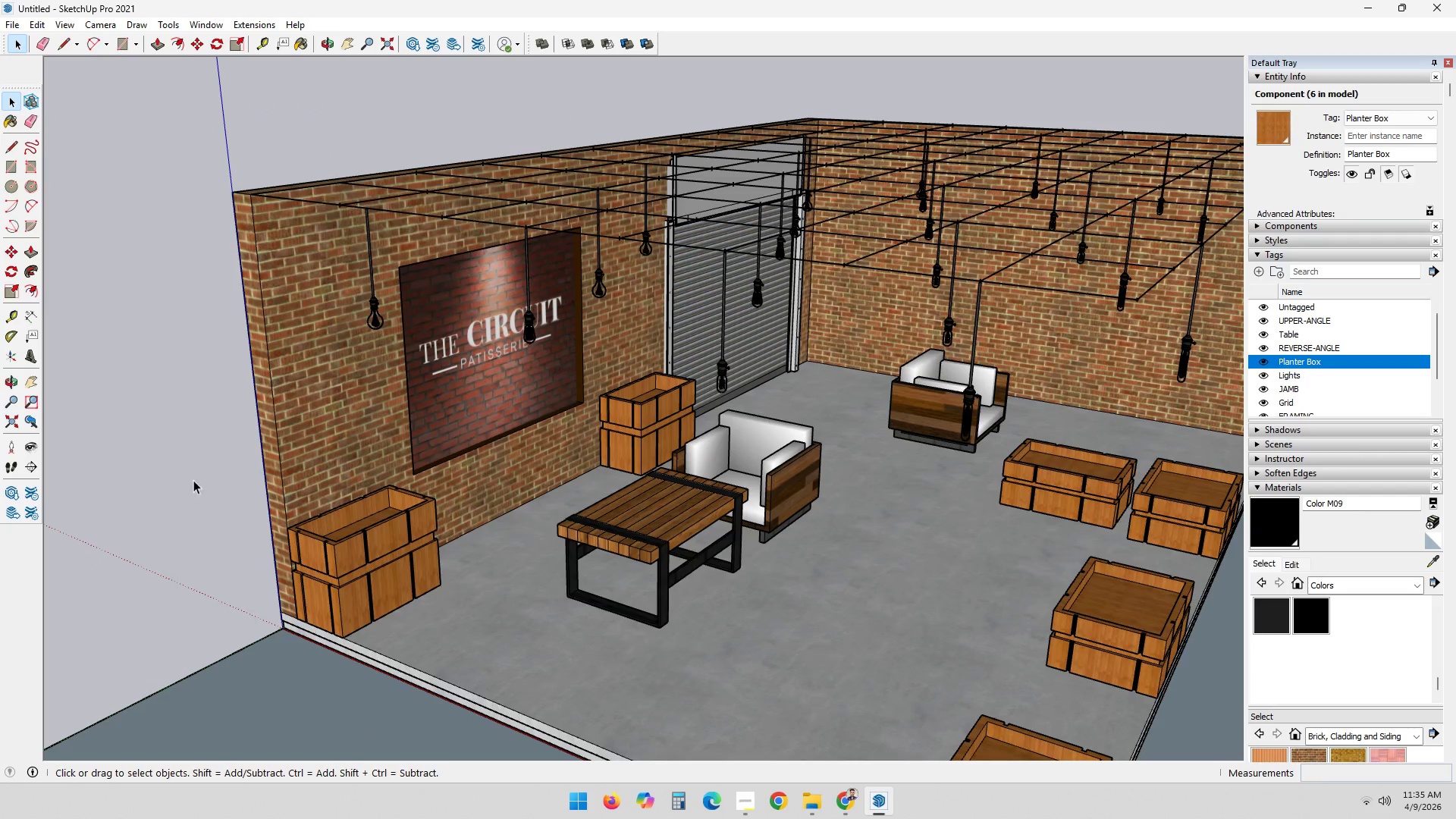 
scroll: coordinate [588, 526], scroll_direction: down, amount: 3.0
 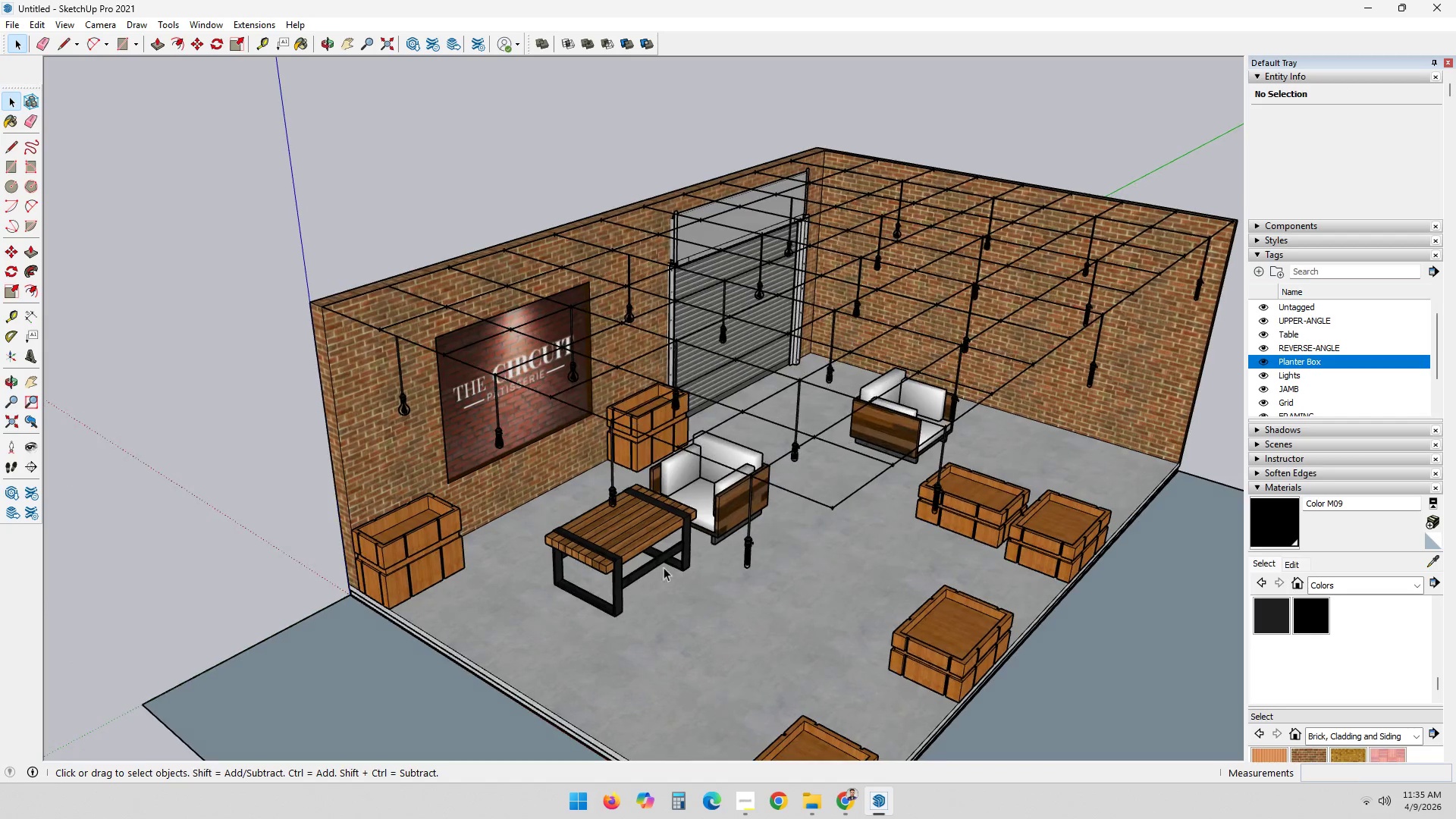 
scroll: coordinate [698, 510], scroll_direction: up, amount: 2.0
 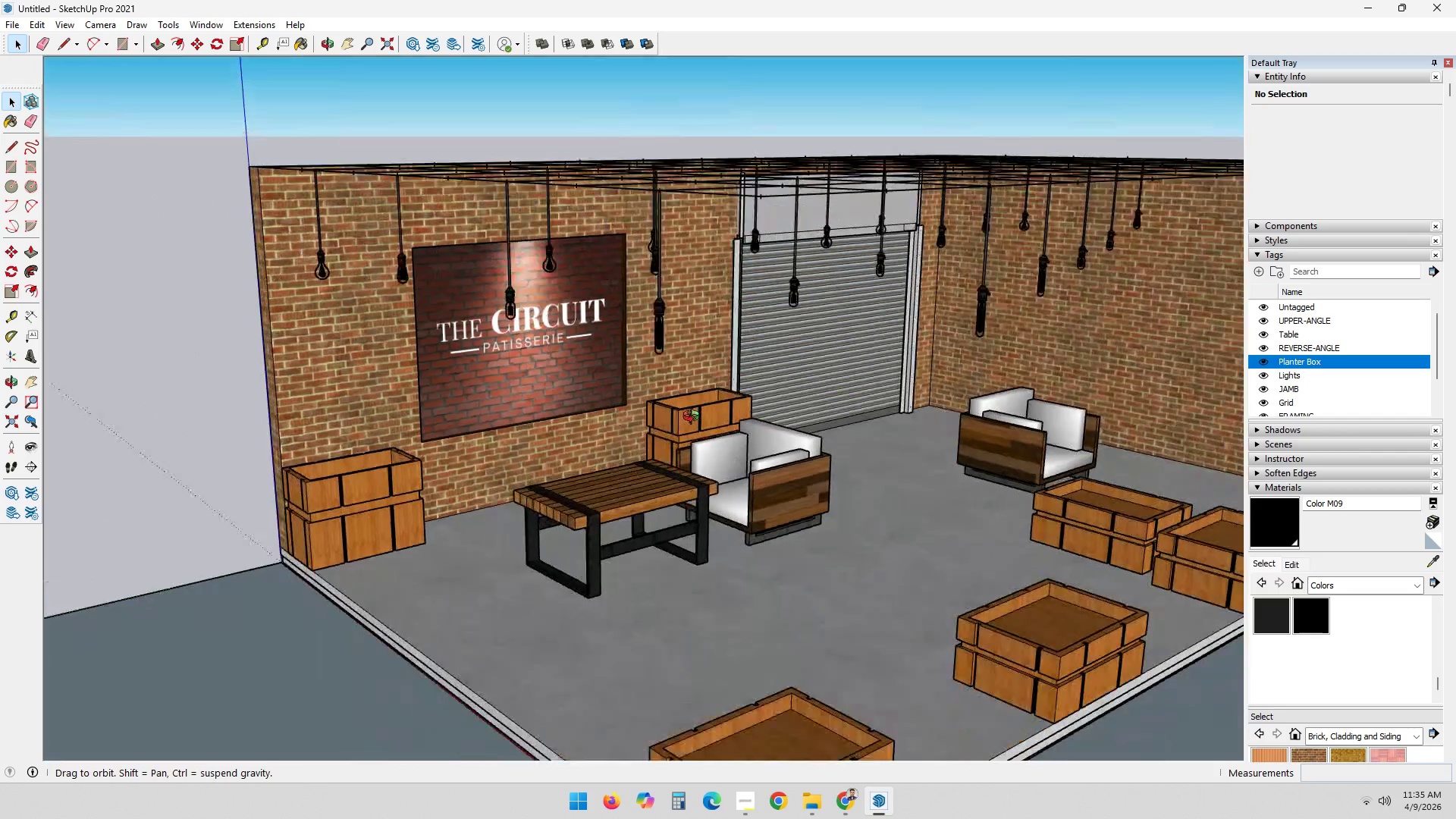 
key(Shift+ShiftLeft)
 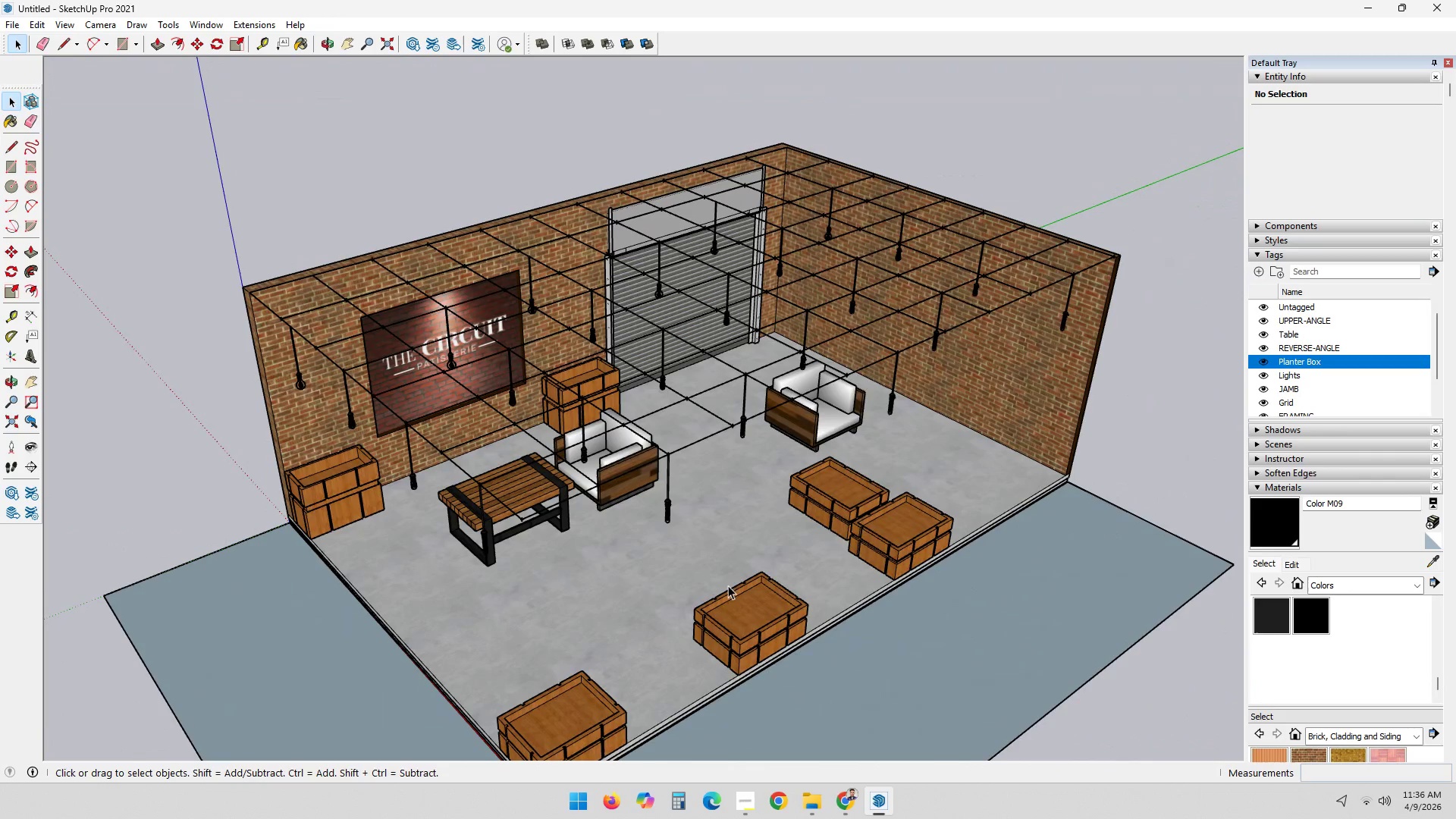 
scroll: coordinate [968, 495], scroll_direction: down, amount: 3.0
 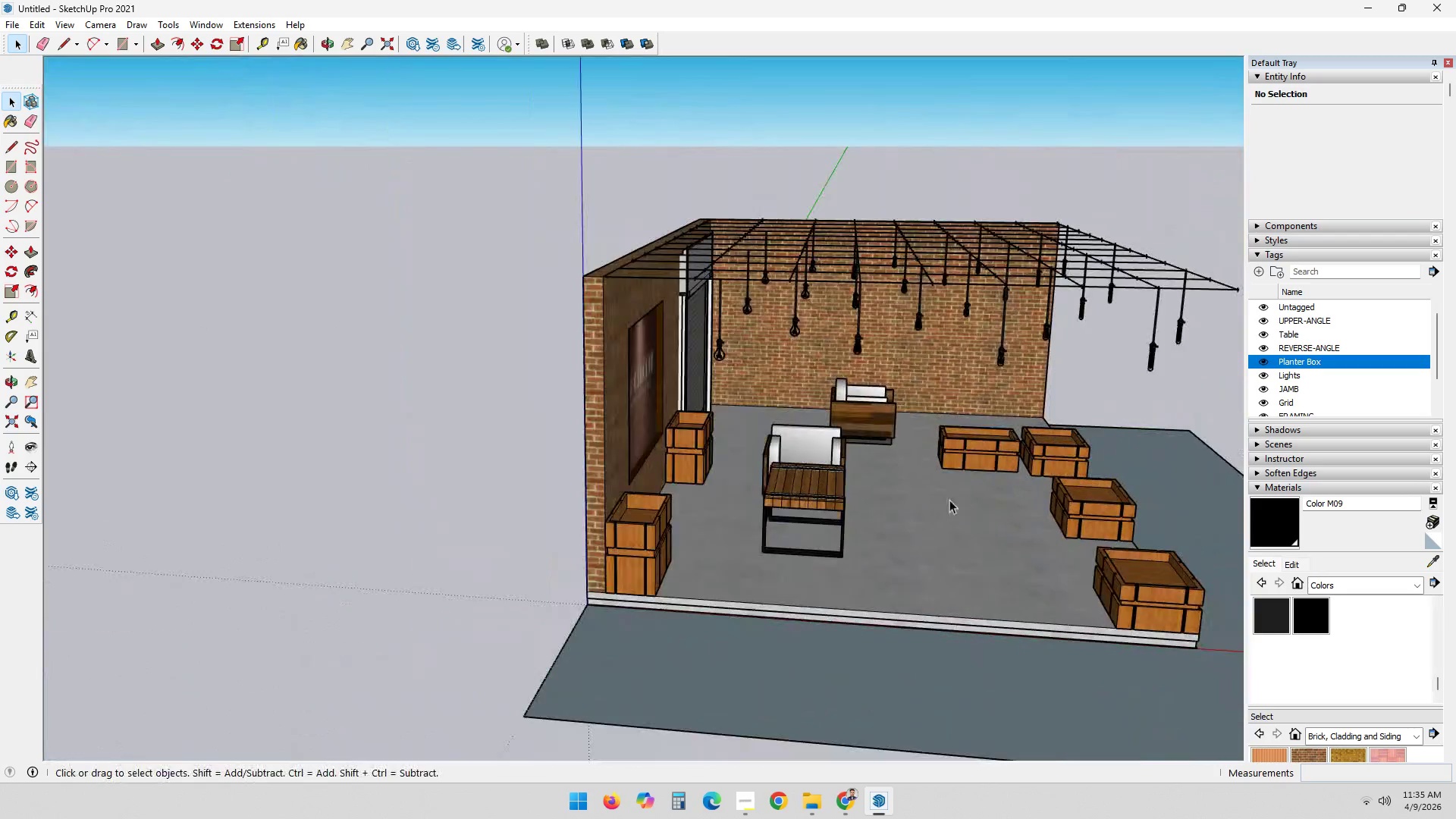 
scroll: coordinate [701, 381], scroll_direction: up, amount: 9.0
 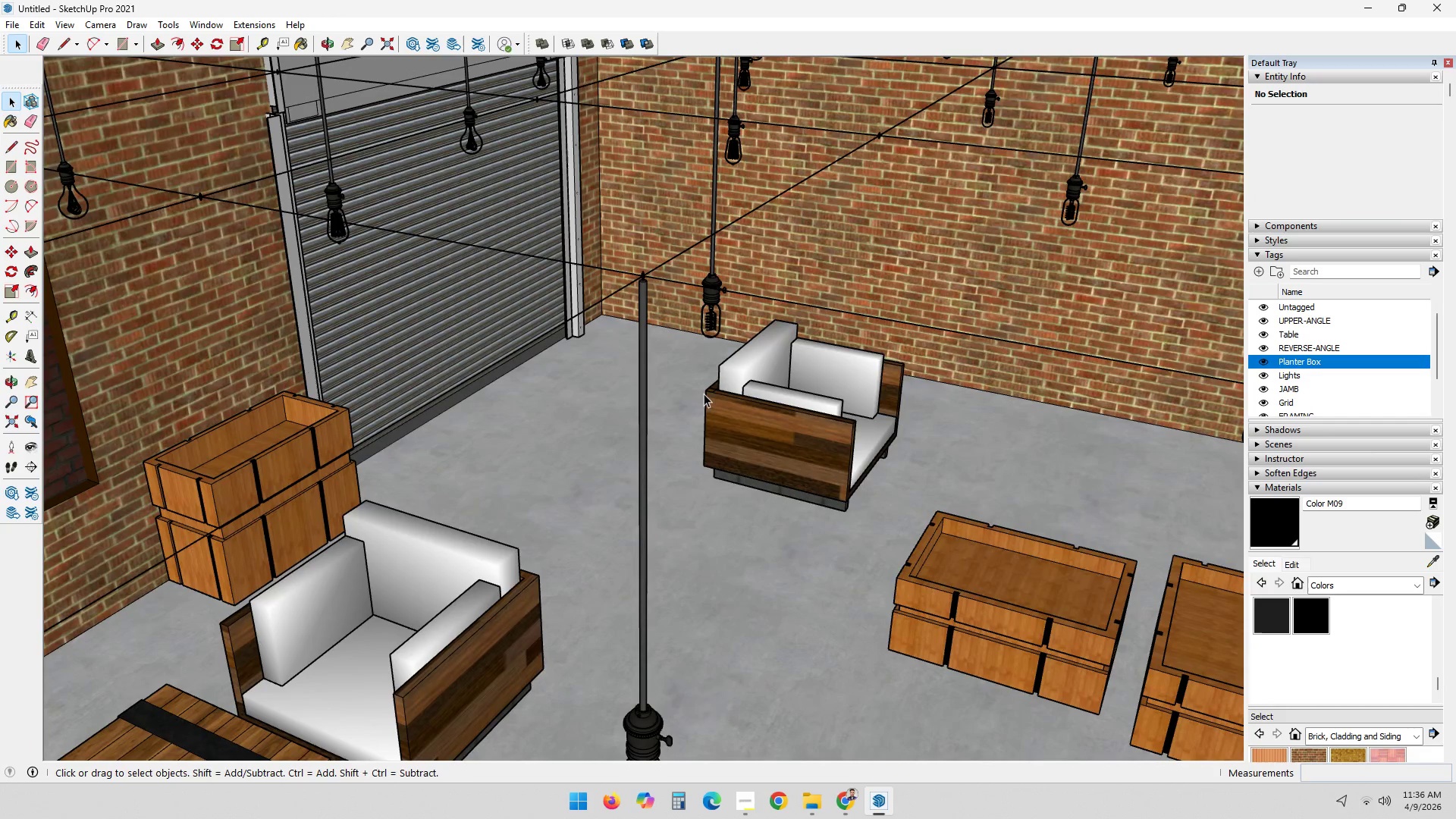 
hold_key(key=ShiftLeft, duration=0.31)
 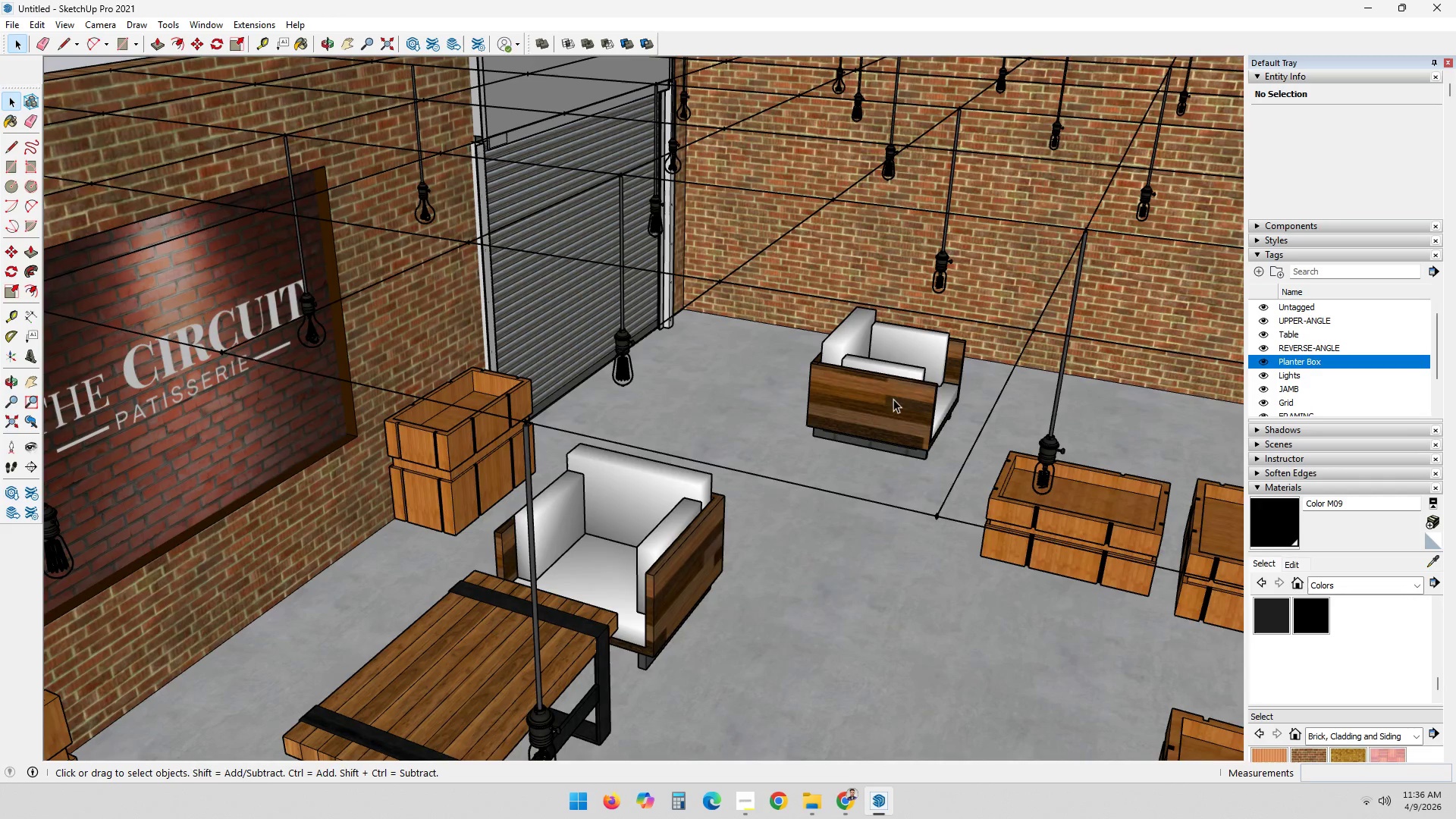 
scroll: coordinate [416, 462], scroll_direction: down, amount: 2.0
 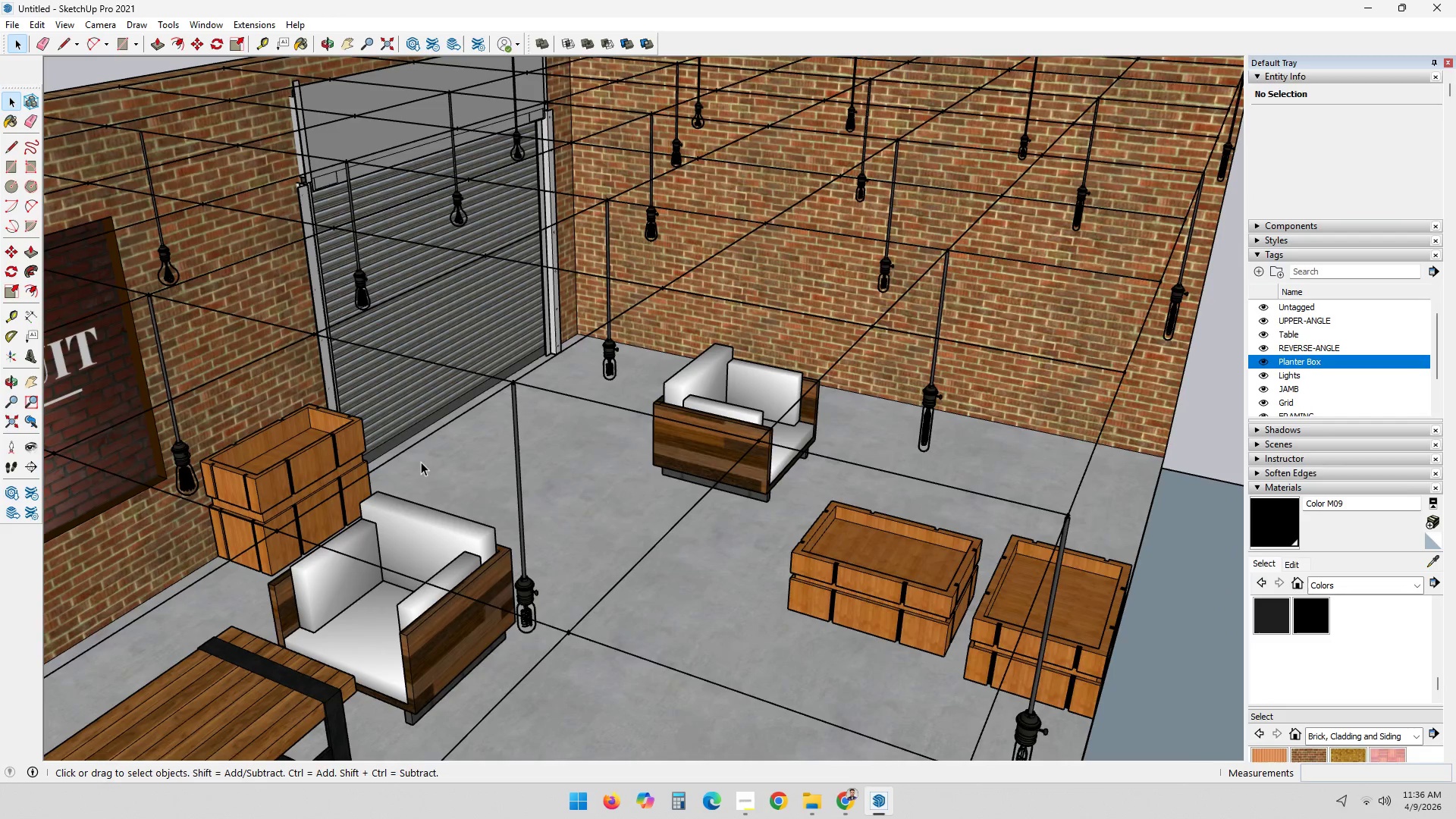 
left_click([899, 391])
 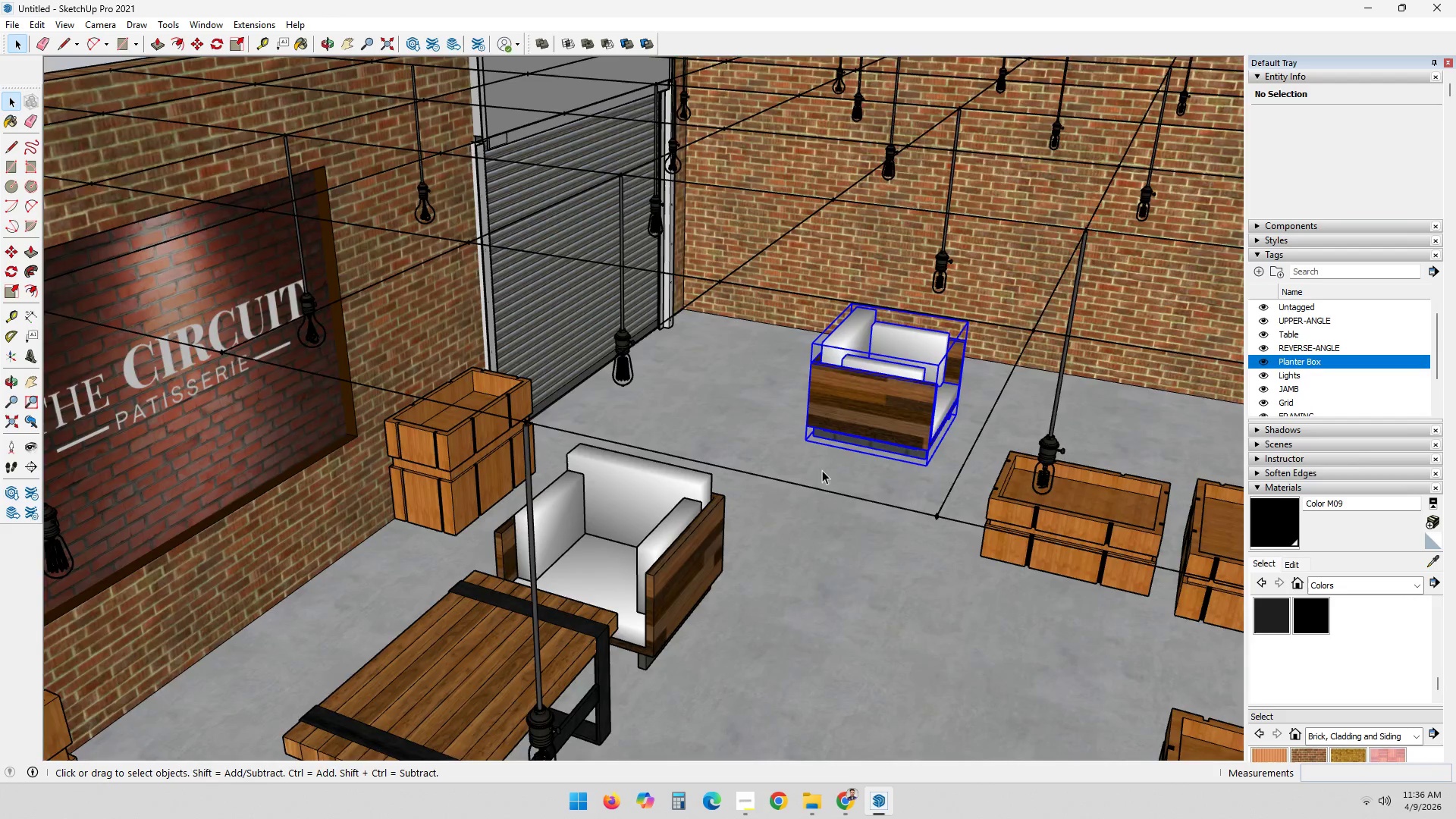 
scroll: coordinate [777, 498], scroll_direction: down, amount: 2.0
 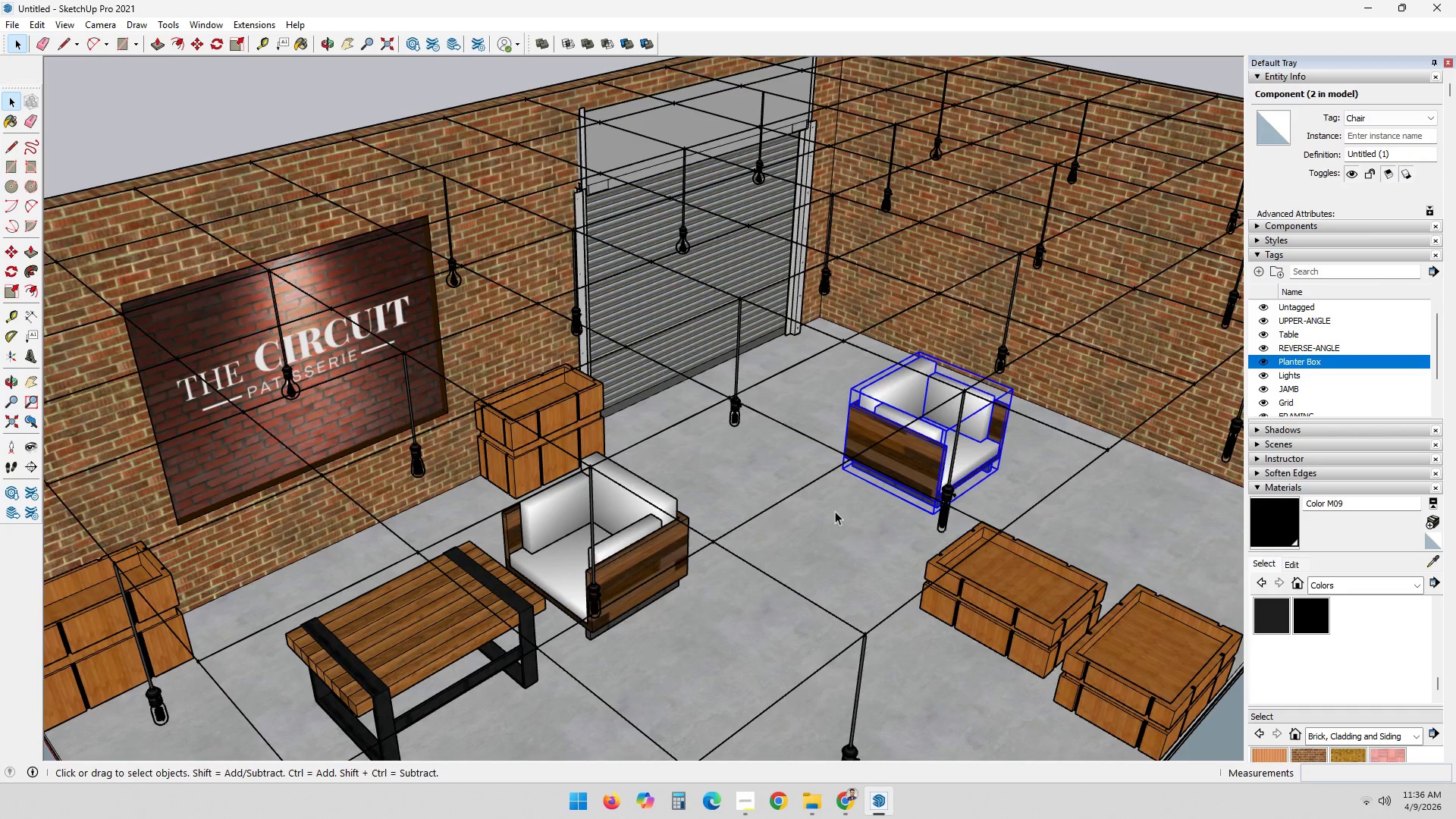 
key(M)
 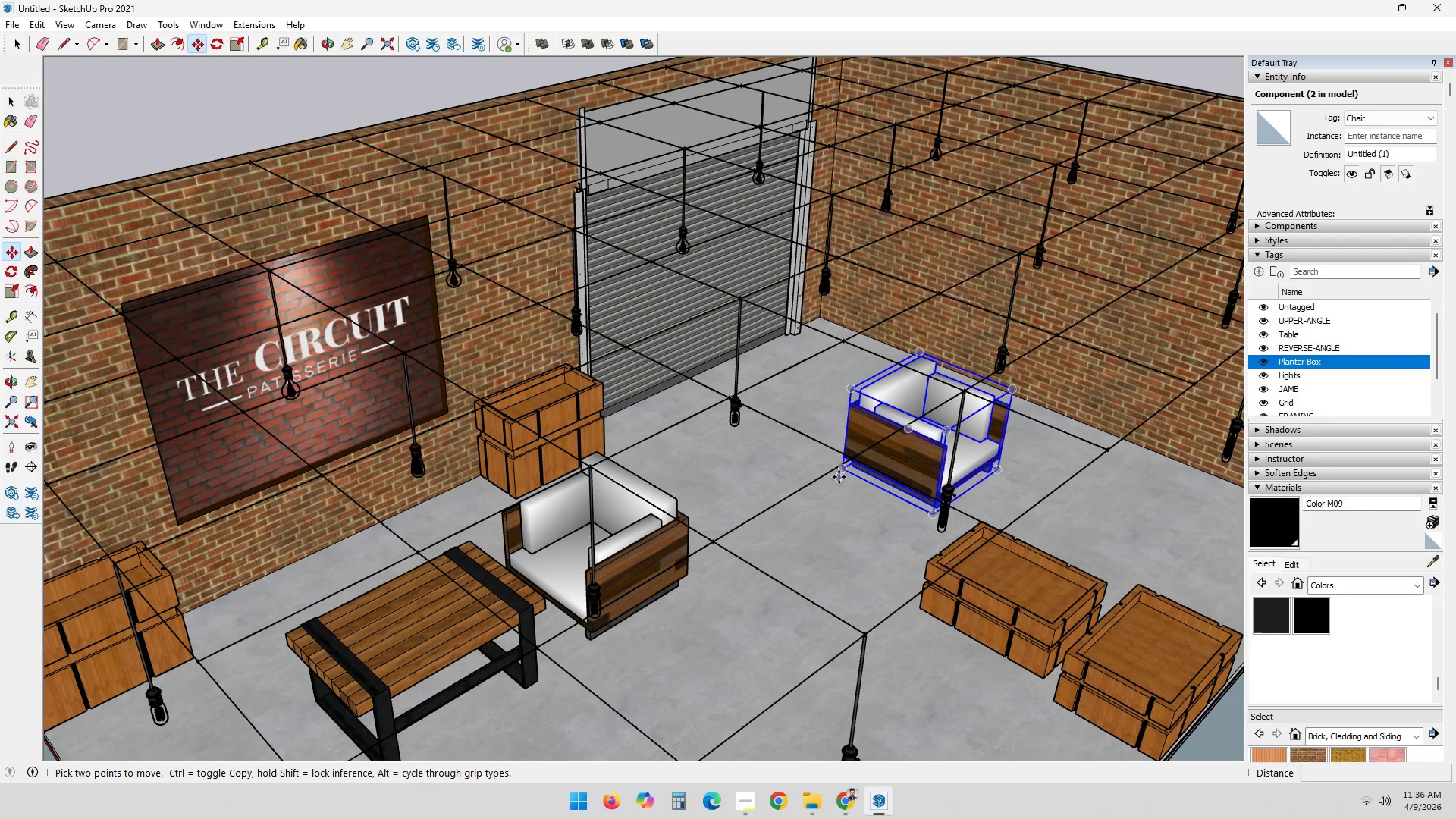 
left_click_drag(start_coordinate=[843, 470], to_coordinate=[825, 473])
 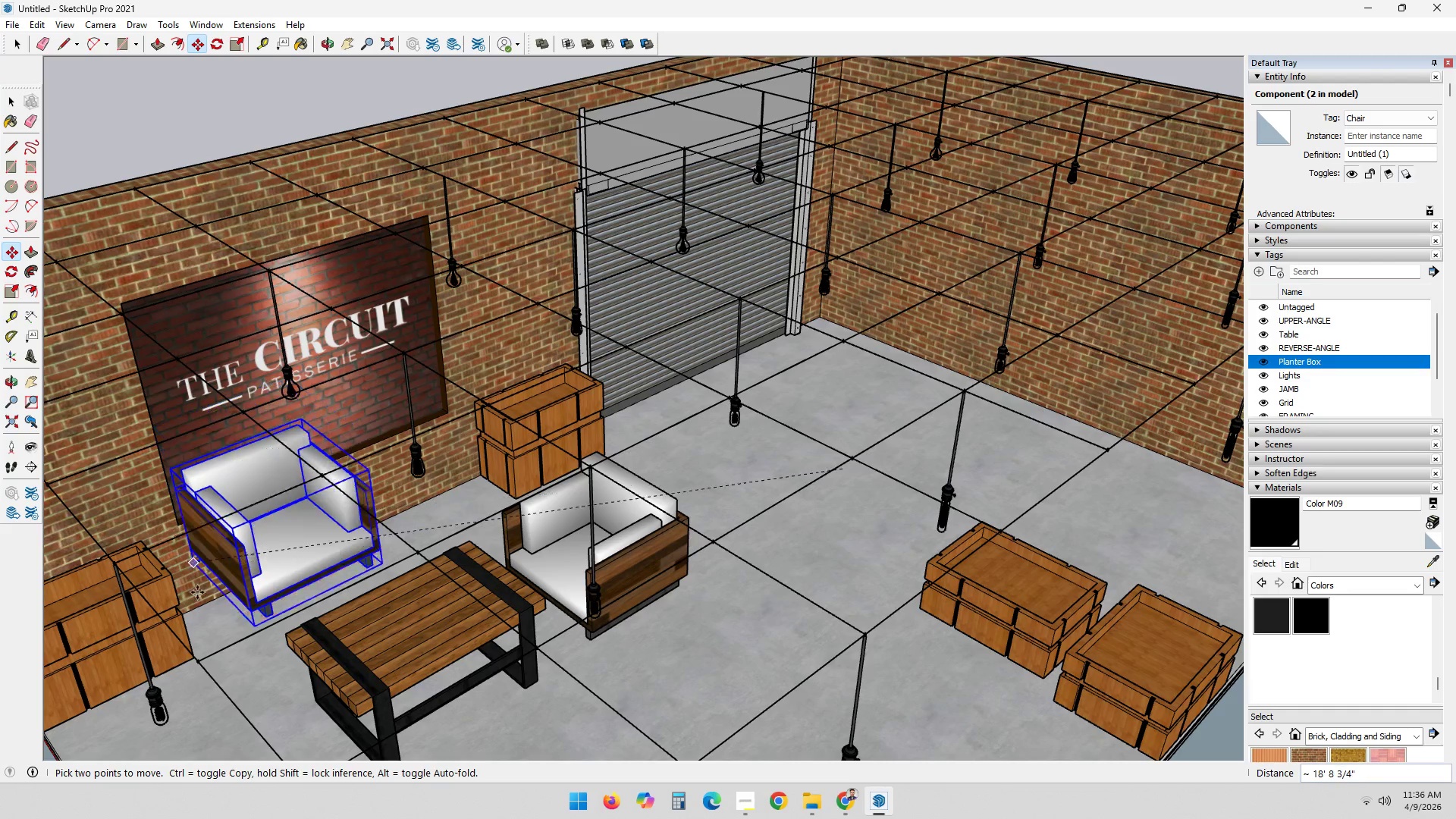 
left_click([202, 610])
 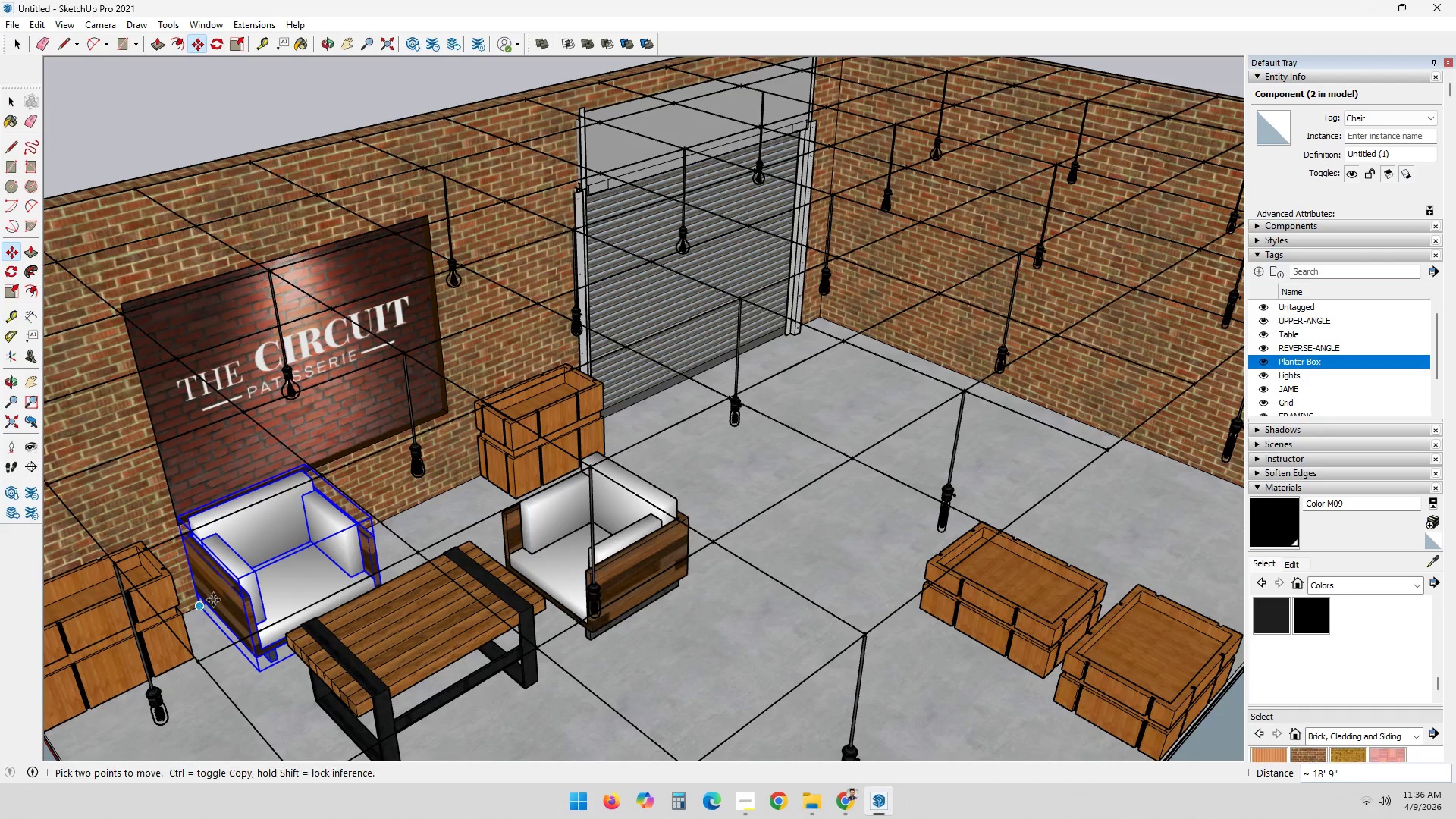 
scroll: coordinate [460, 584], scroll_direction: up, amount: 5.0
 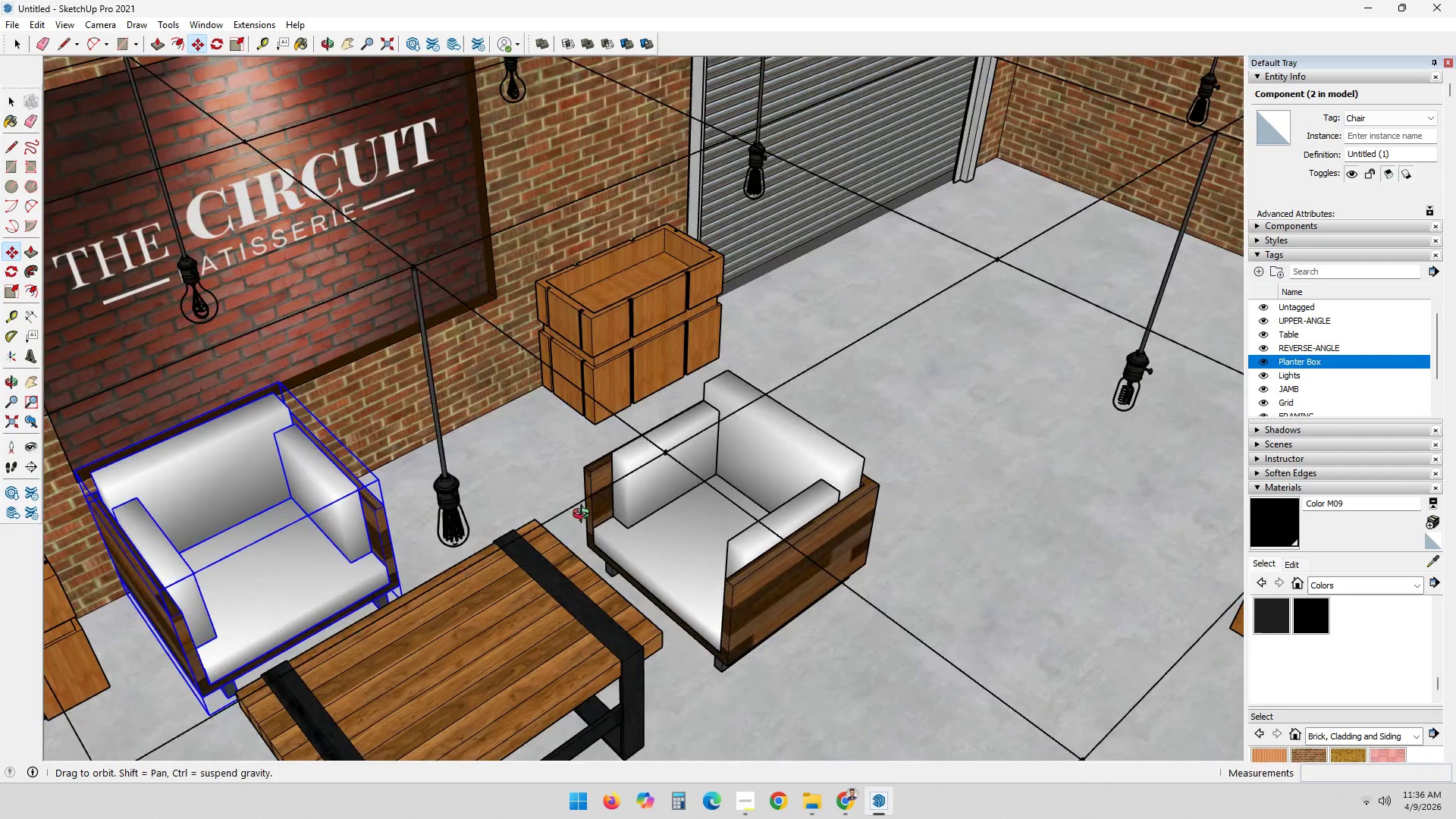 
hold_key(key=ShiftLeft, duration=0.36)
 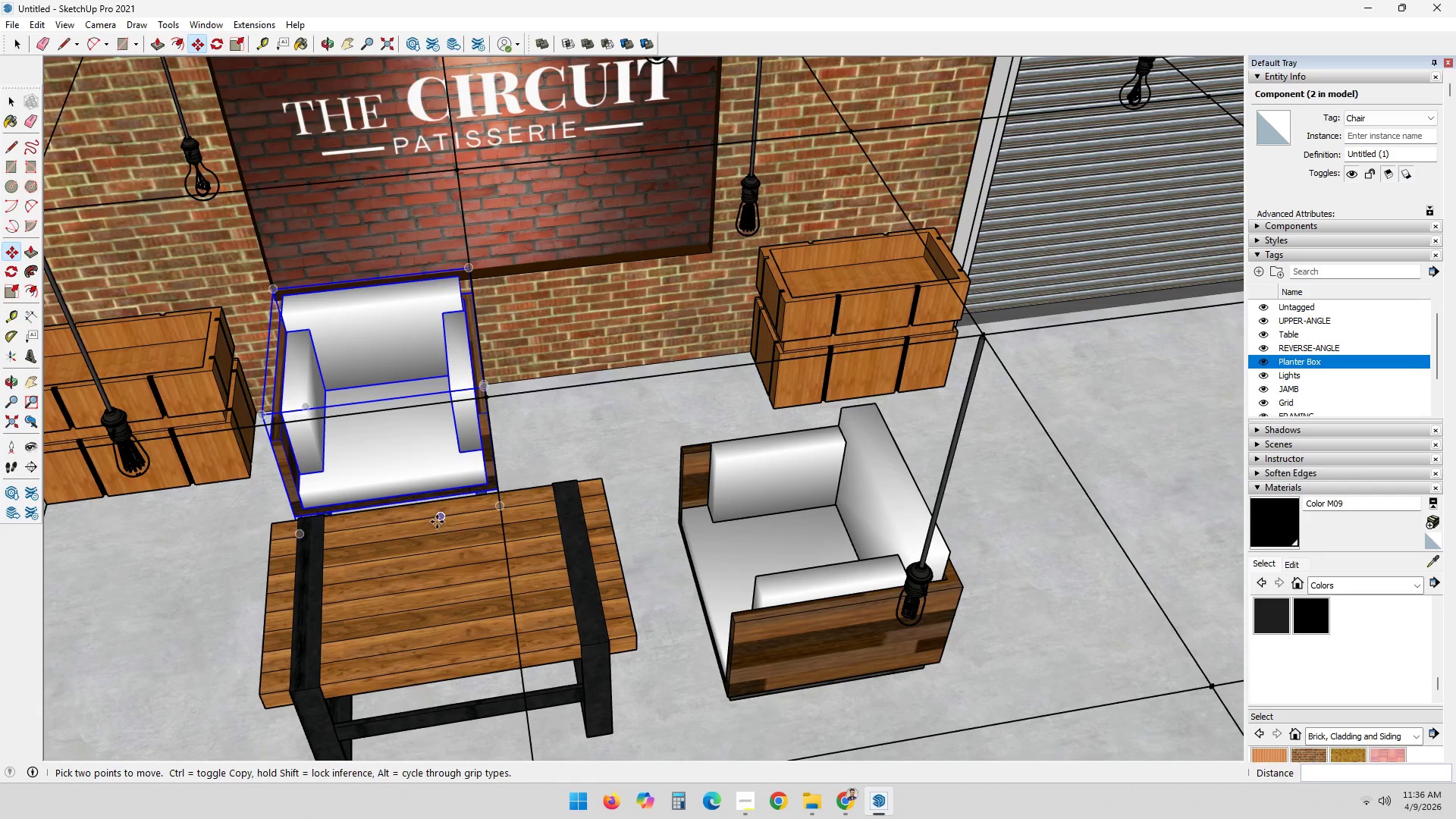 
wait(6.98)
 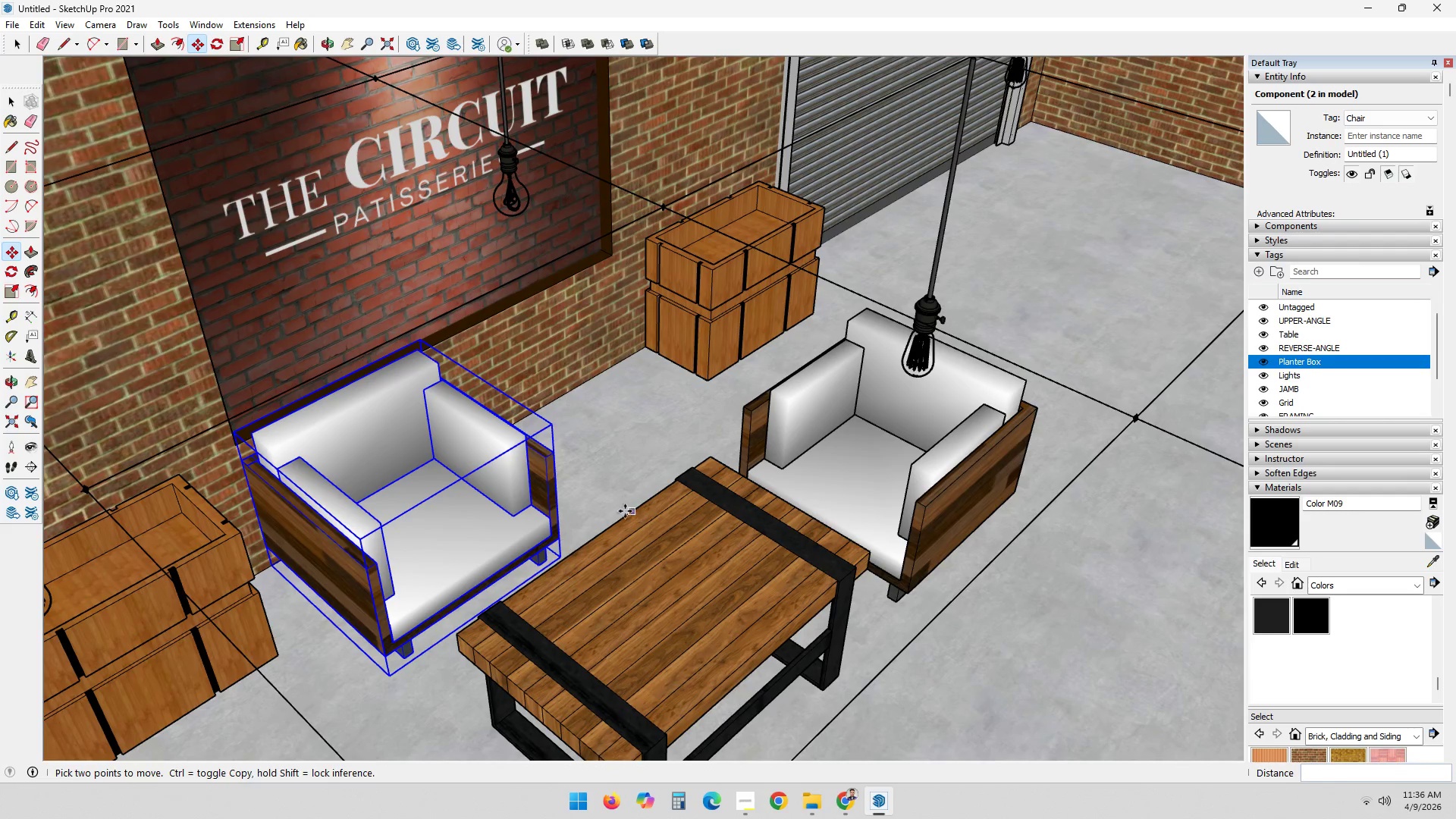 
scroll: coordinate [710, 524], scroll_direction: down, amount: 6.0
 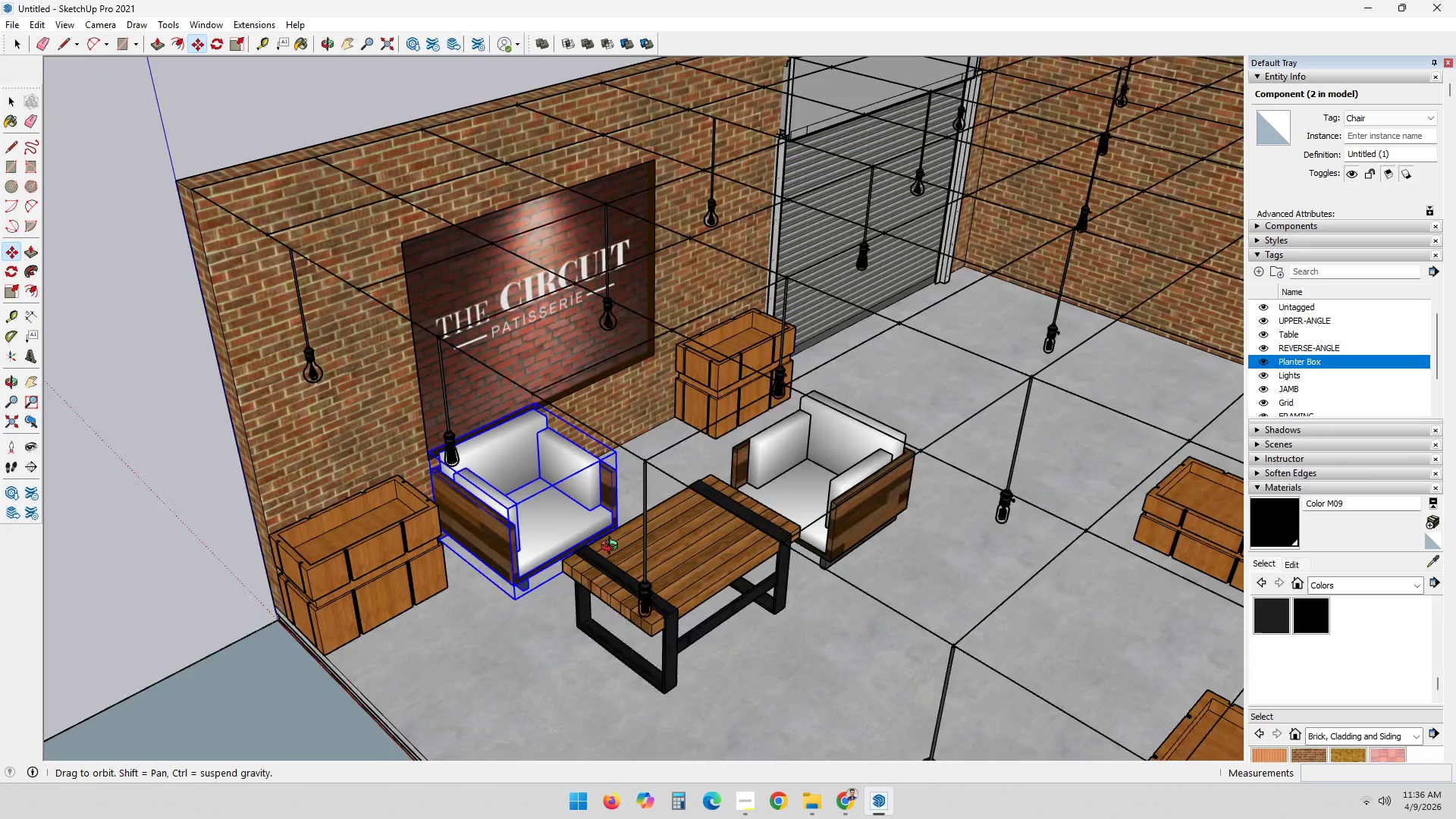 
scroll: coordinate [582, 503], scroll_direction: up, amount: 9.0
 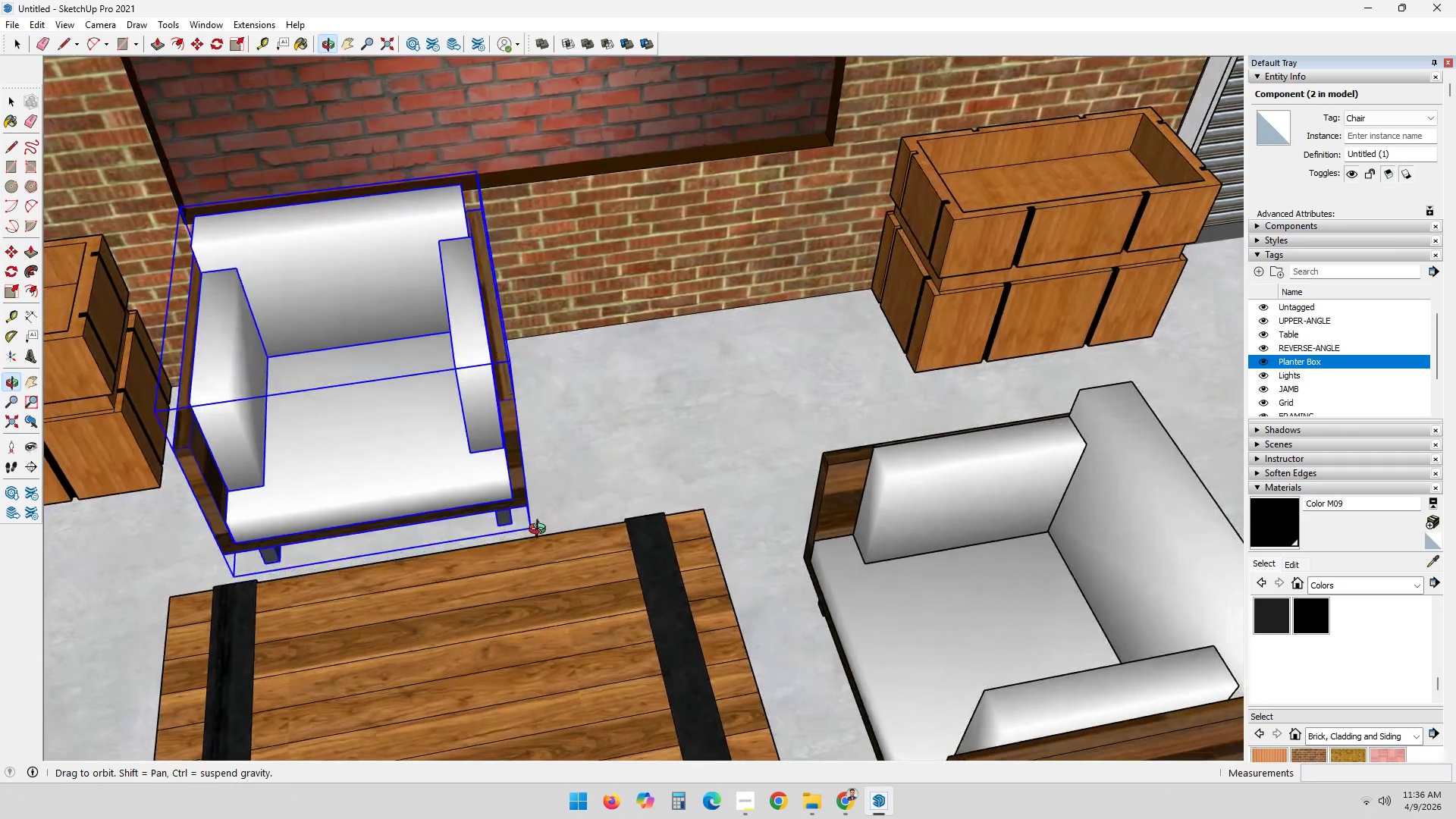 
key(M)
 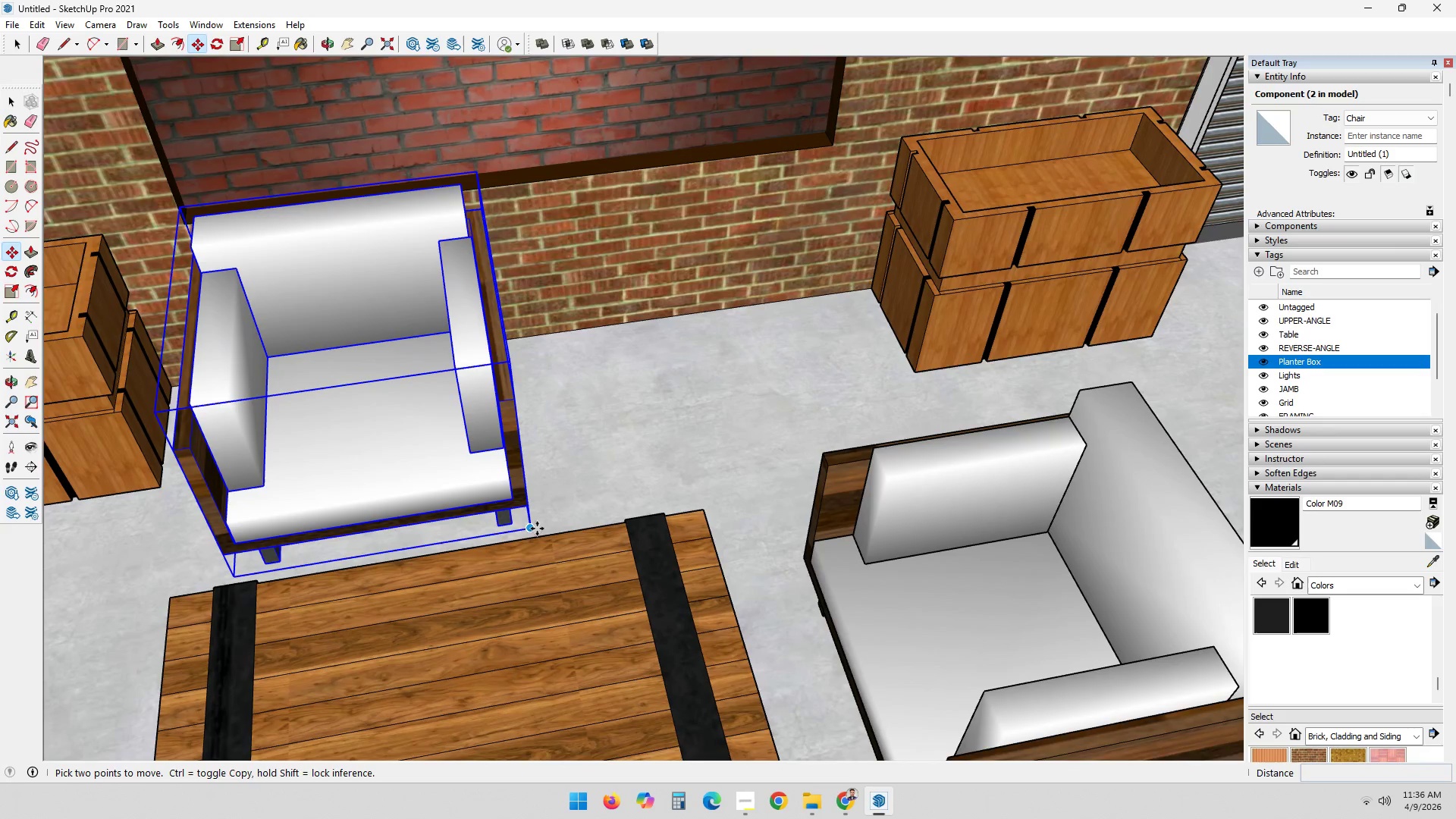 
left_click_drag(start_coordinate=[534, 528], to_coordinate=[538, 526])
 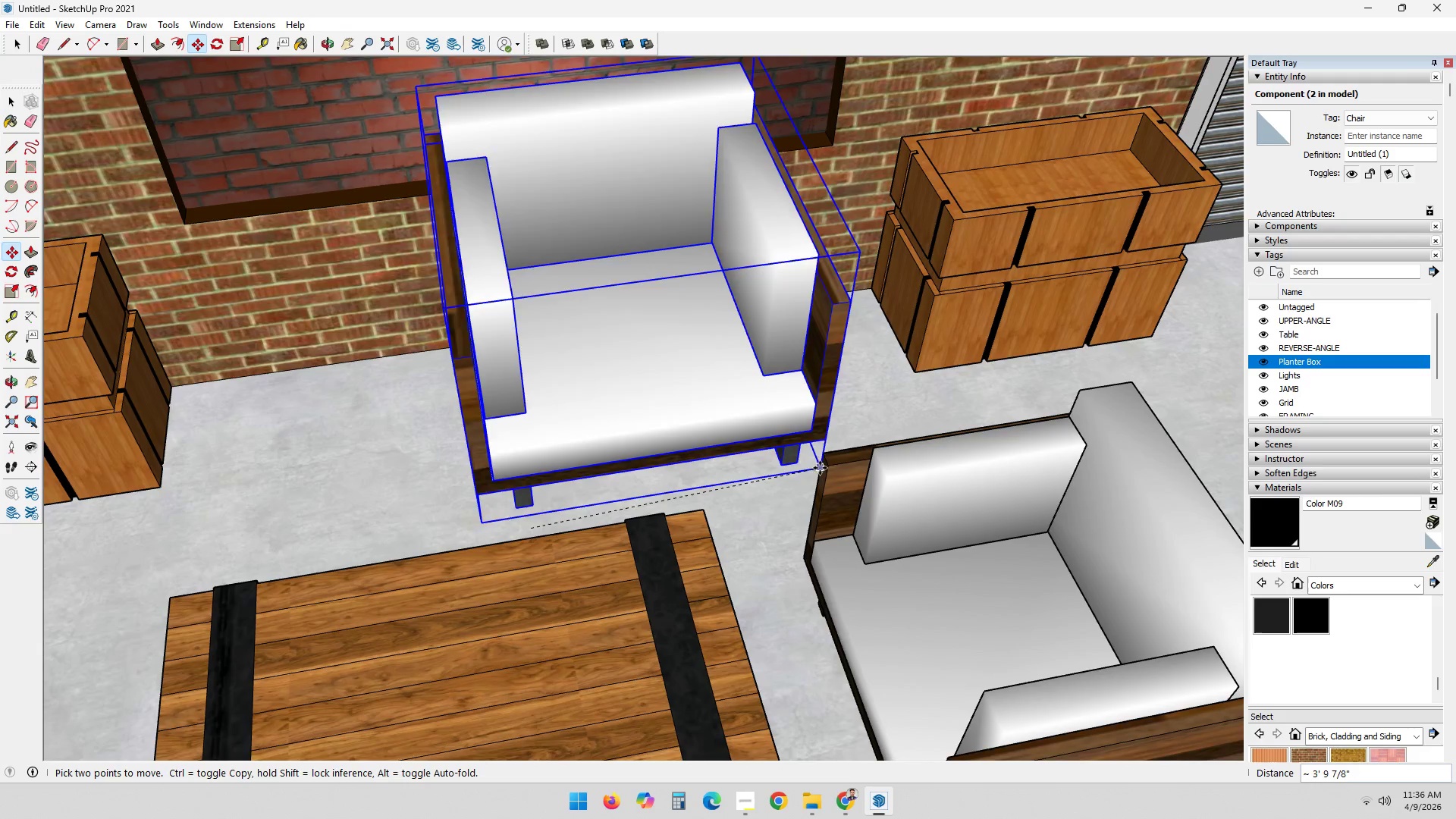 
key(Control+ControlLeft)
 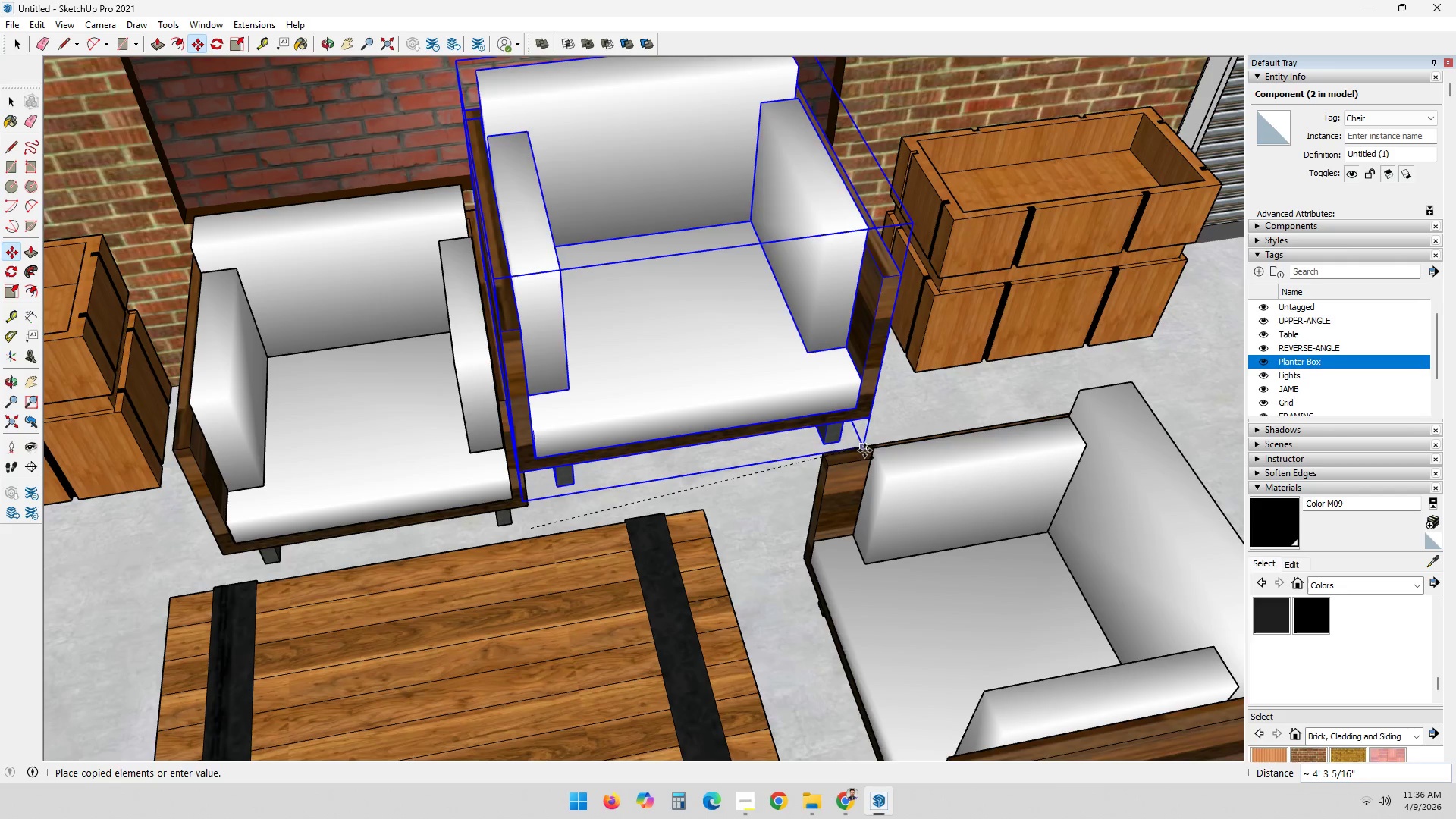 
key(Escape)
 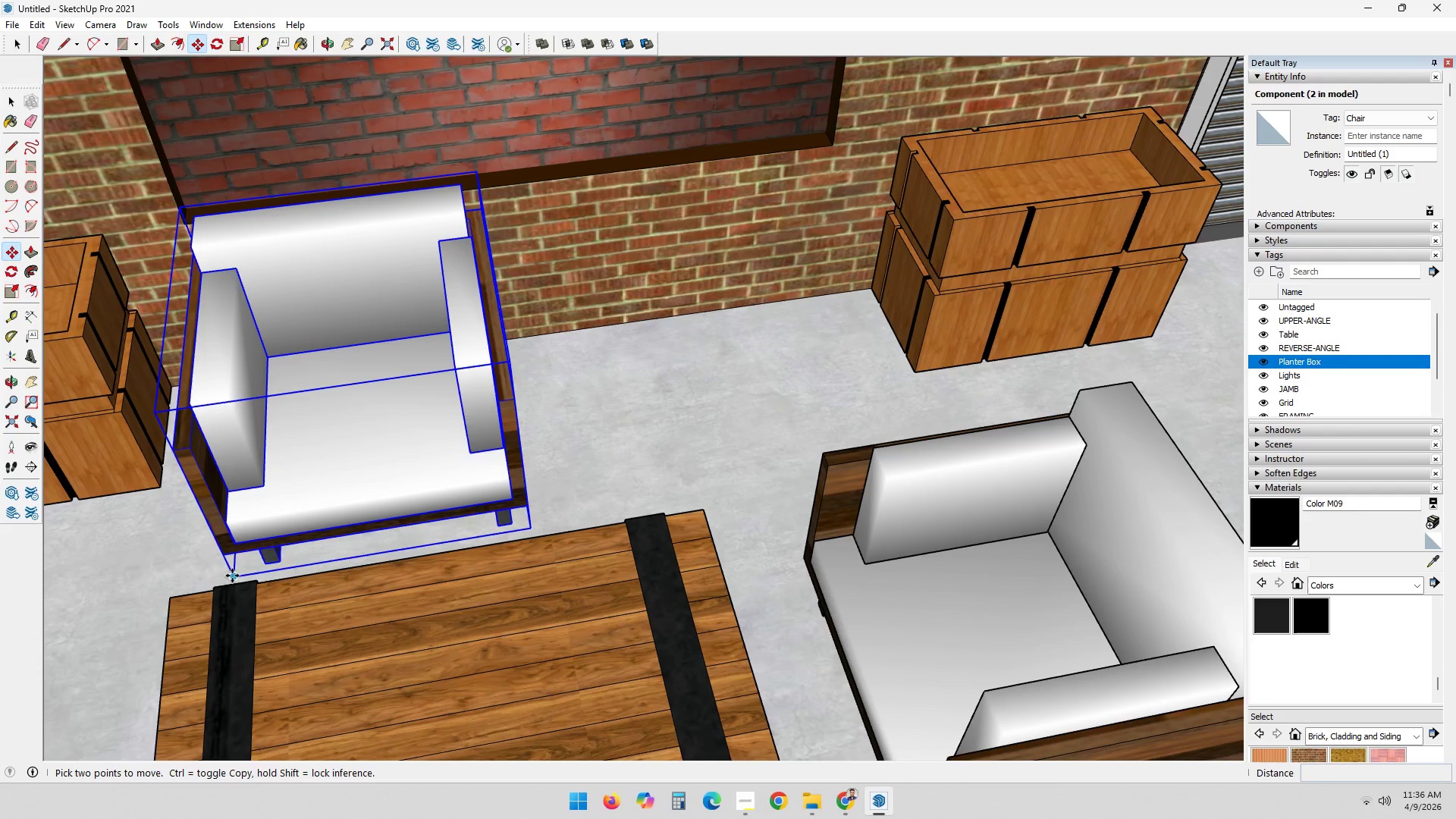 
type(mm)
 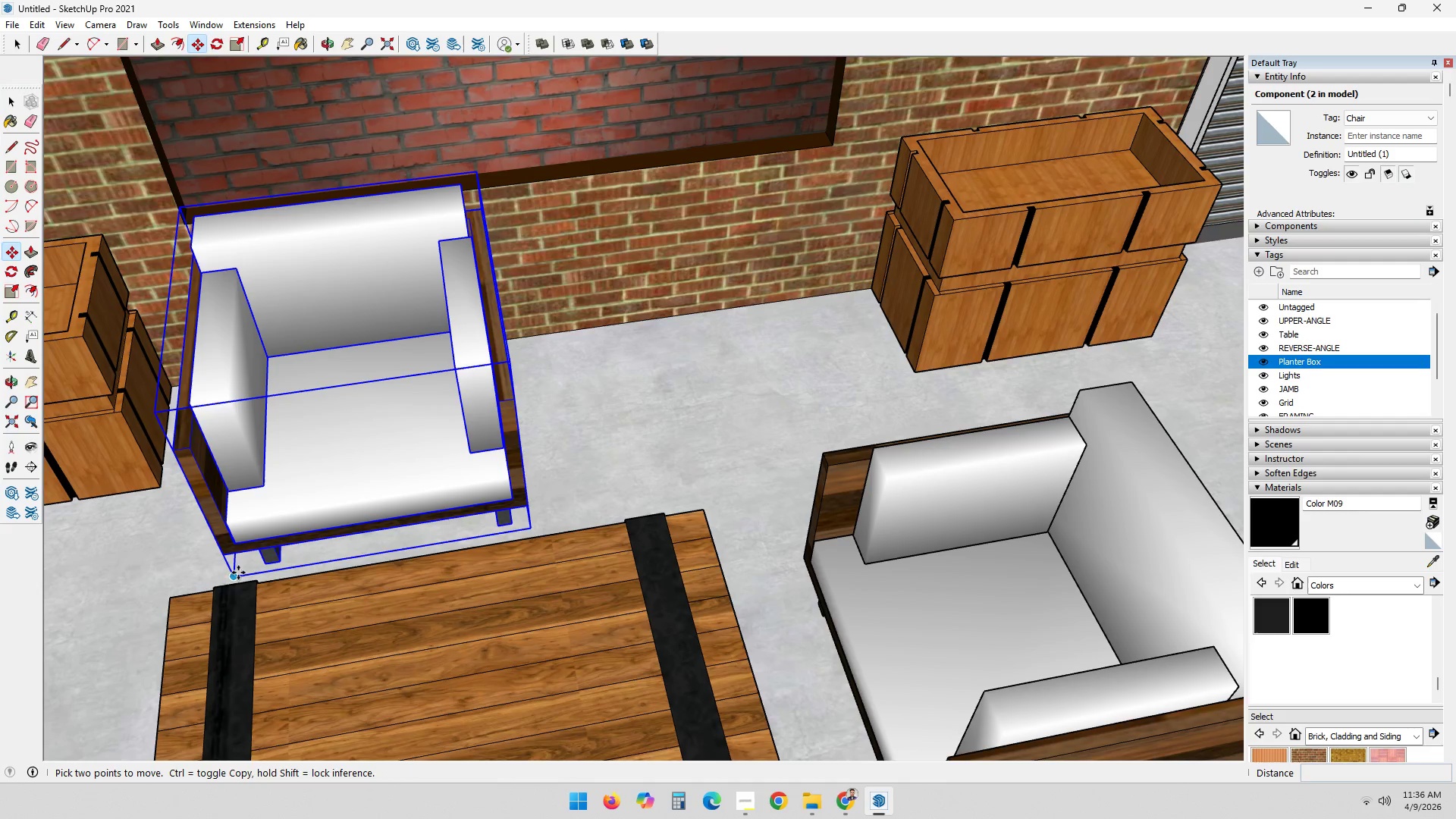 
left_click_drag(start_coordinate=[233, 574], to_coordinate=[256, 570])
 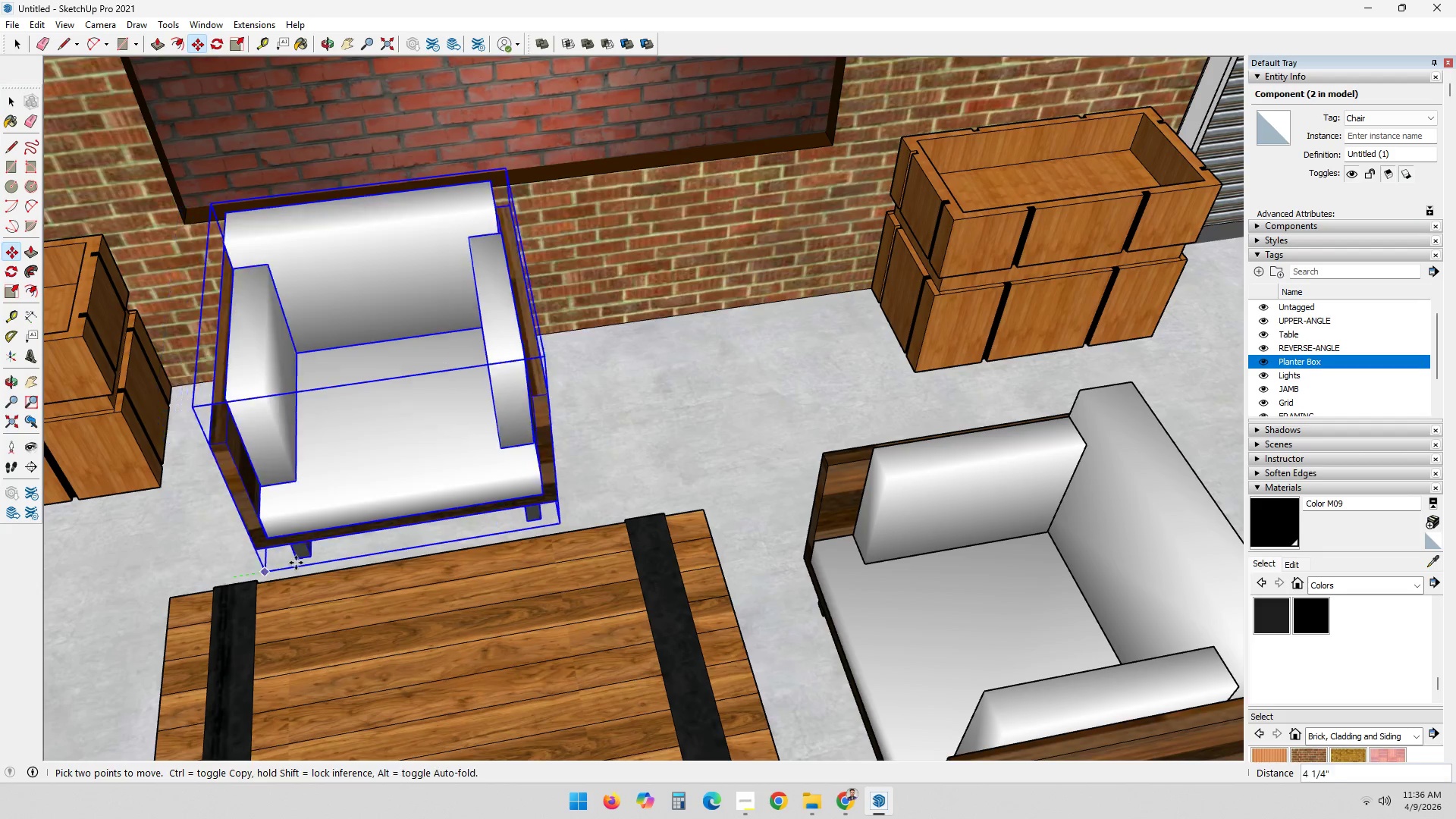 
key(Control+ControlLeft)
 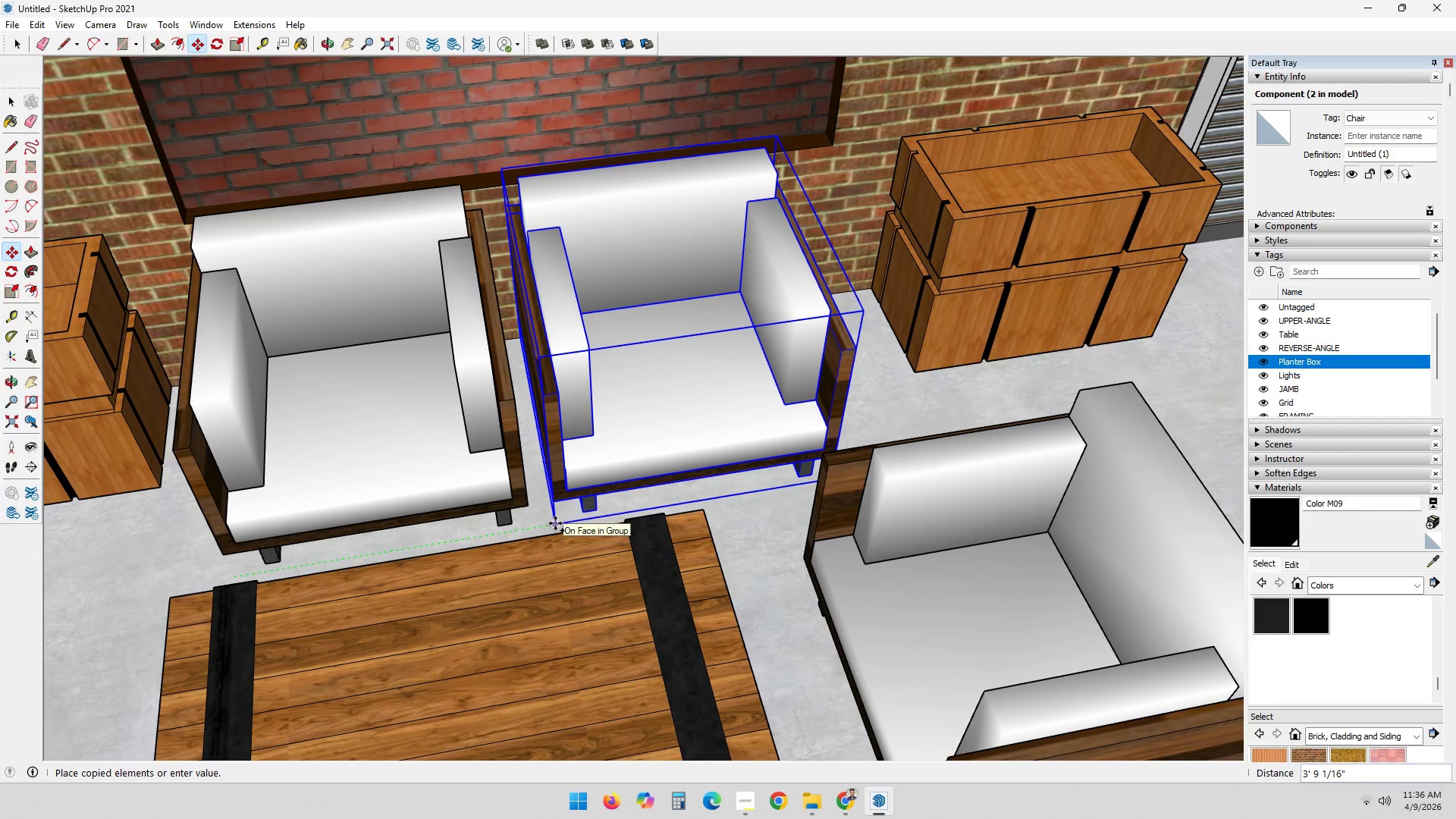 
left_click([555, 523])
 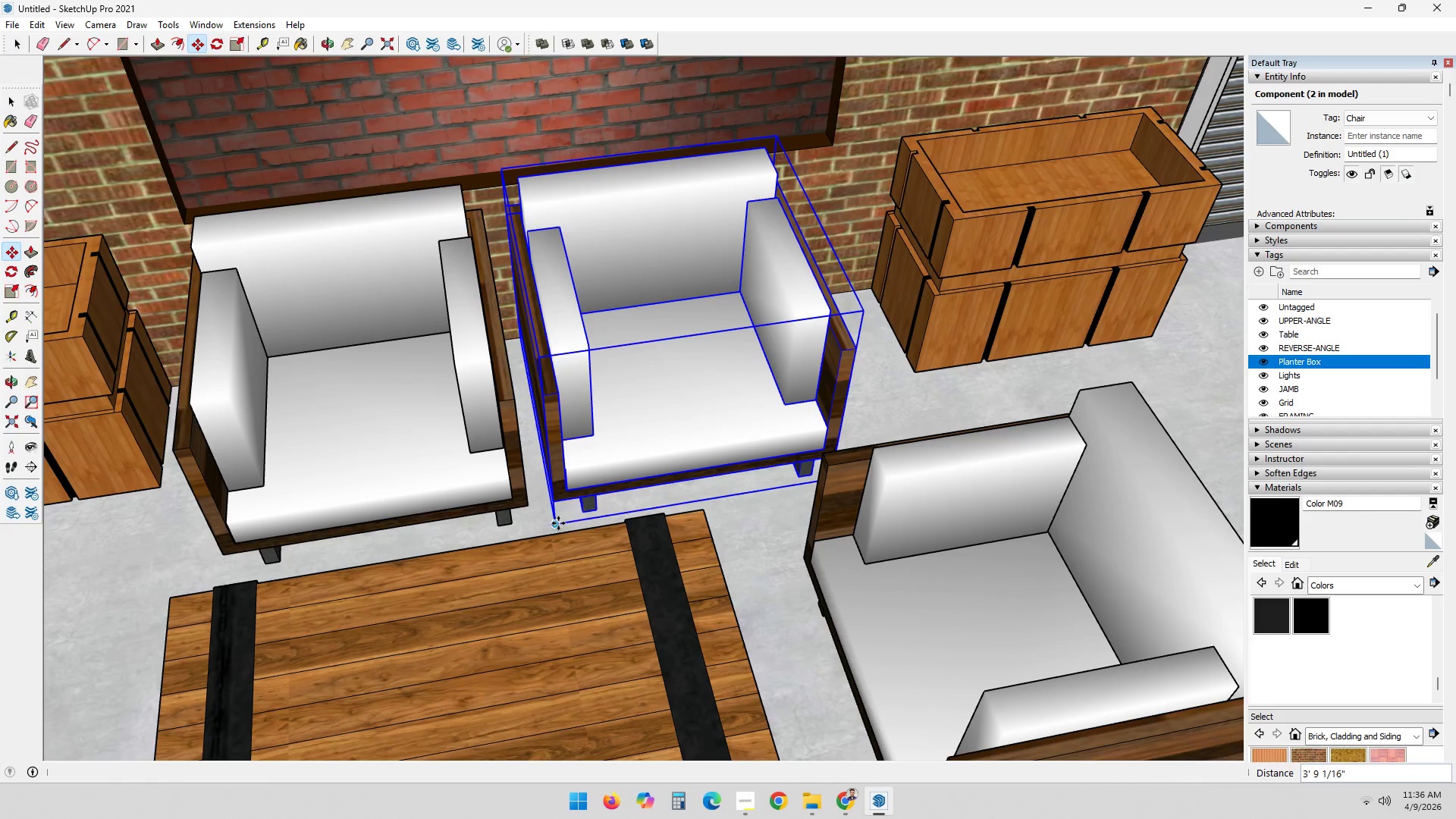 
key(Space)
 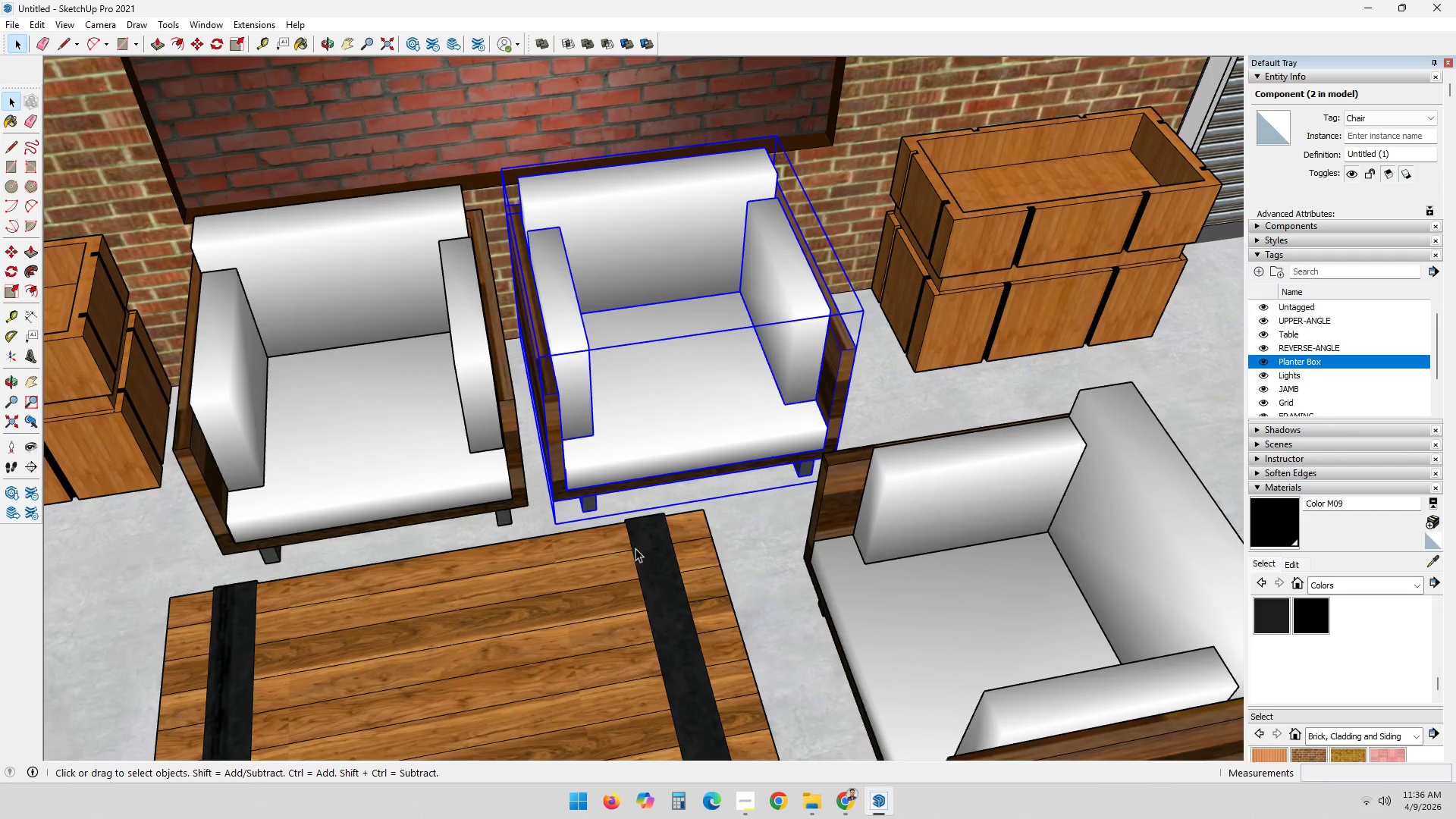 
scroll: coordinate [906, 543], scroll_direction: down, amount: 8.0
 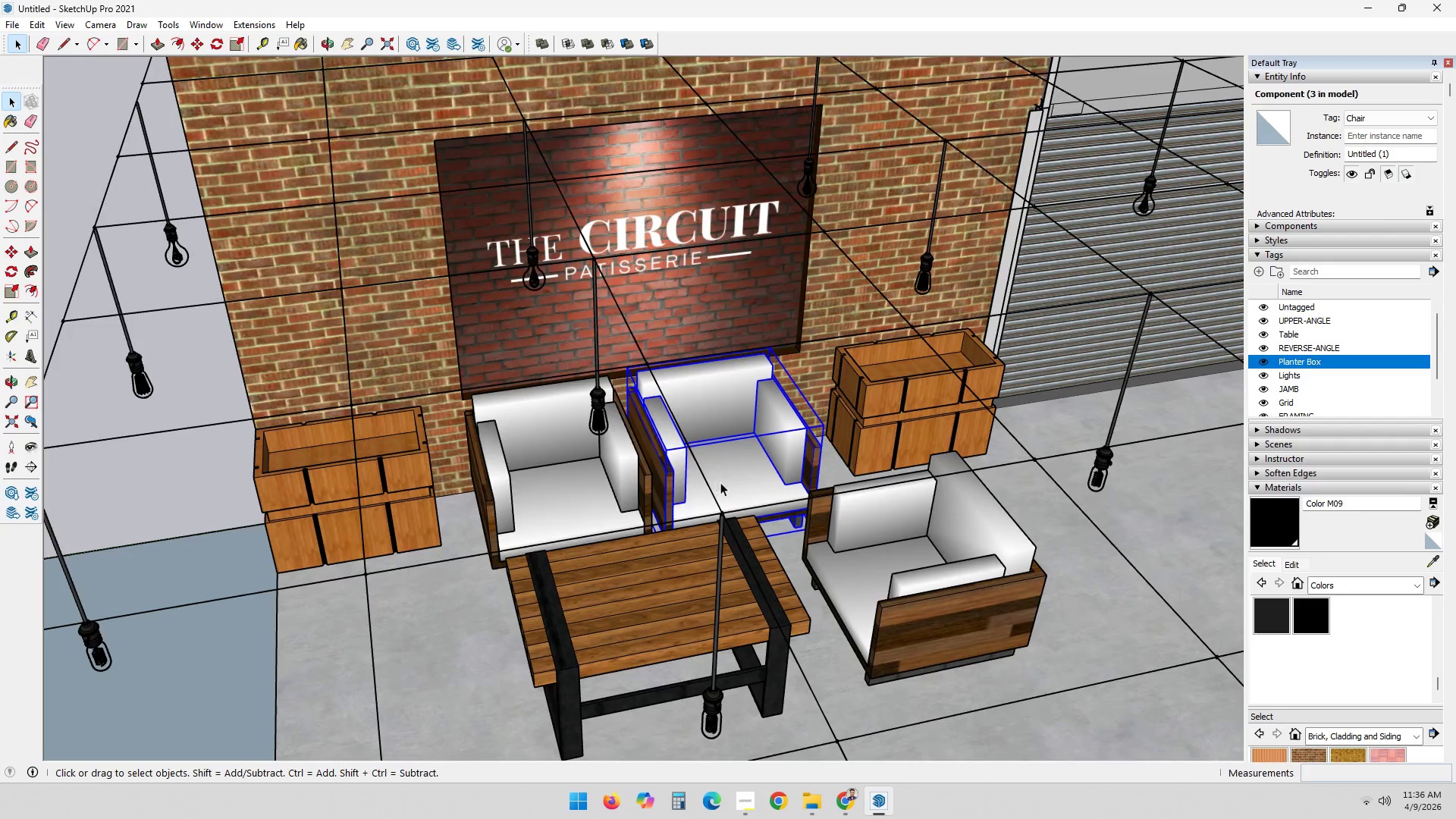 
key(Space)
 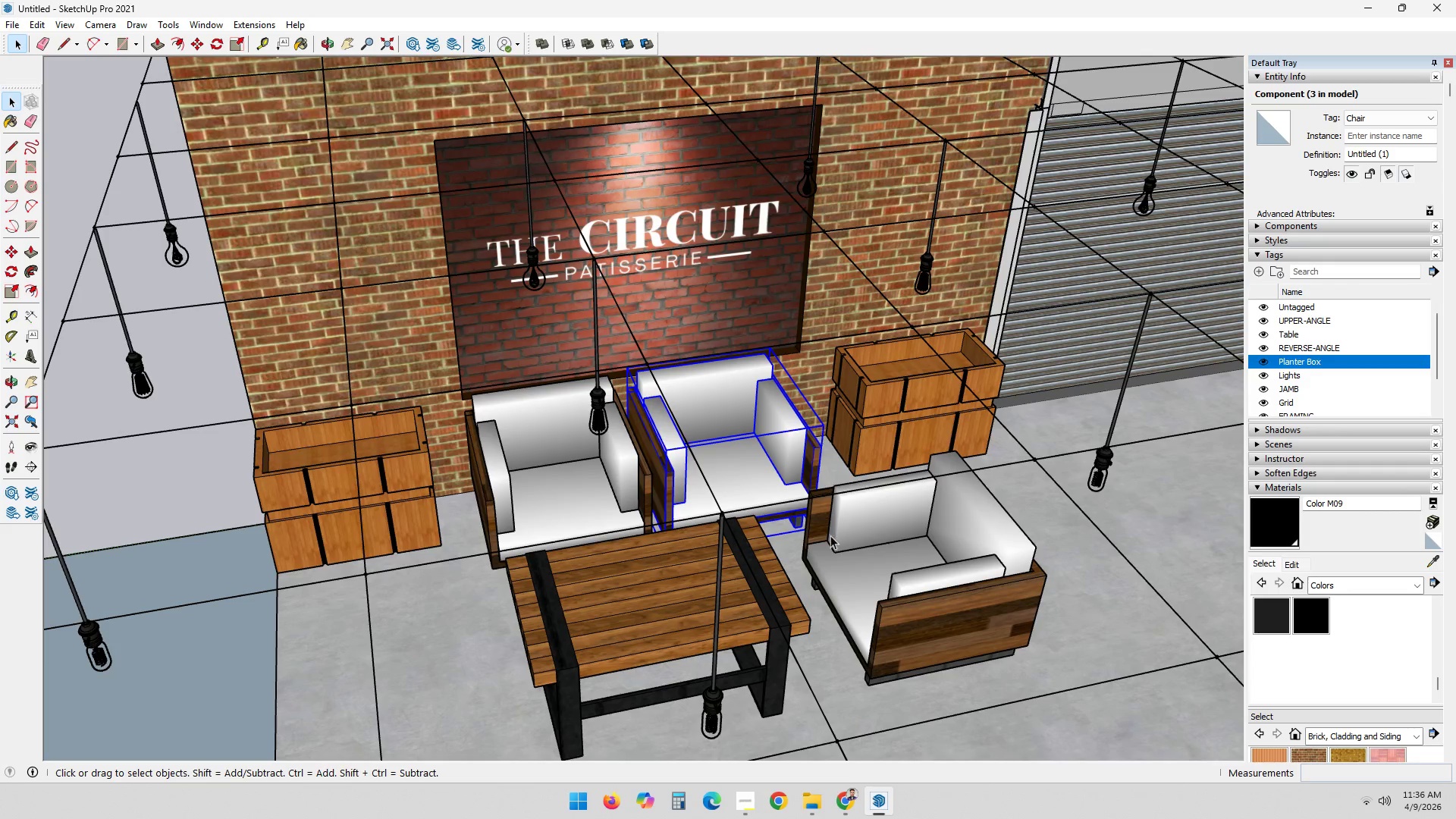 
scroll: coordinate [807, 562], scroll_direction: up, amount: 5.0
 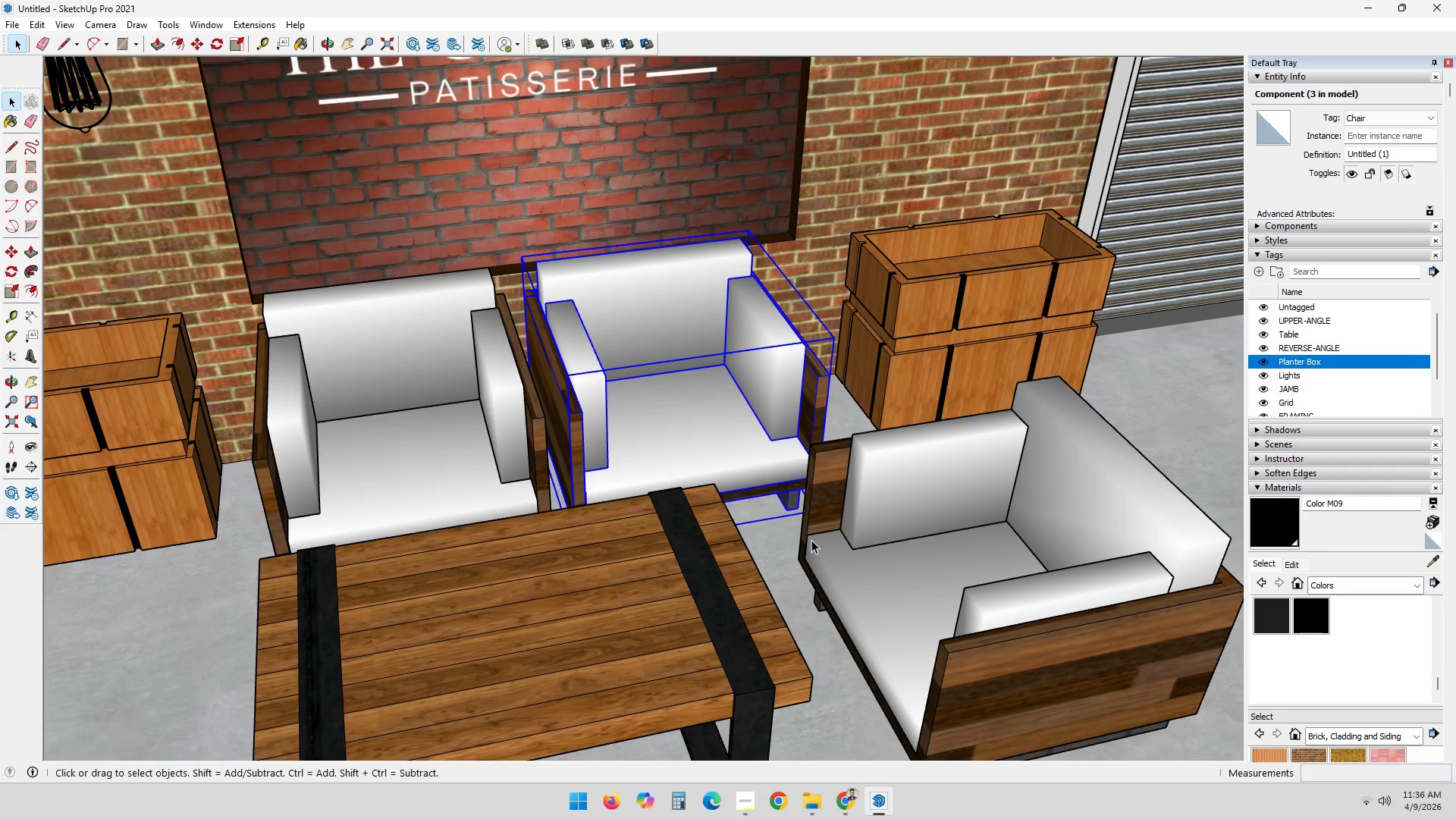 
scroll: coordinate [758, 566], scroll_direction: down, amount: 7.0
 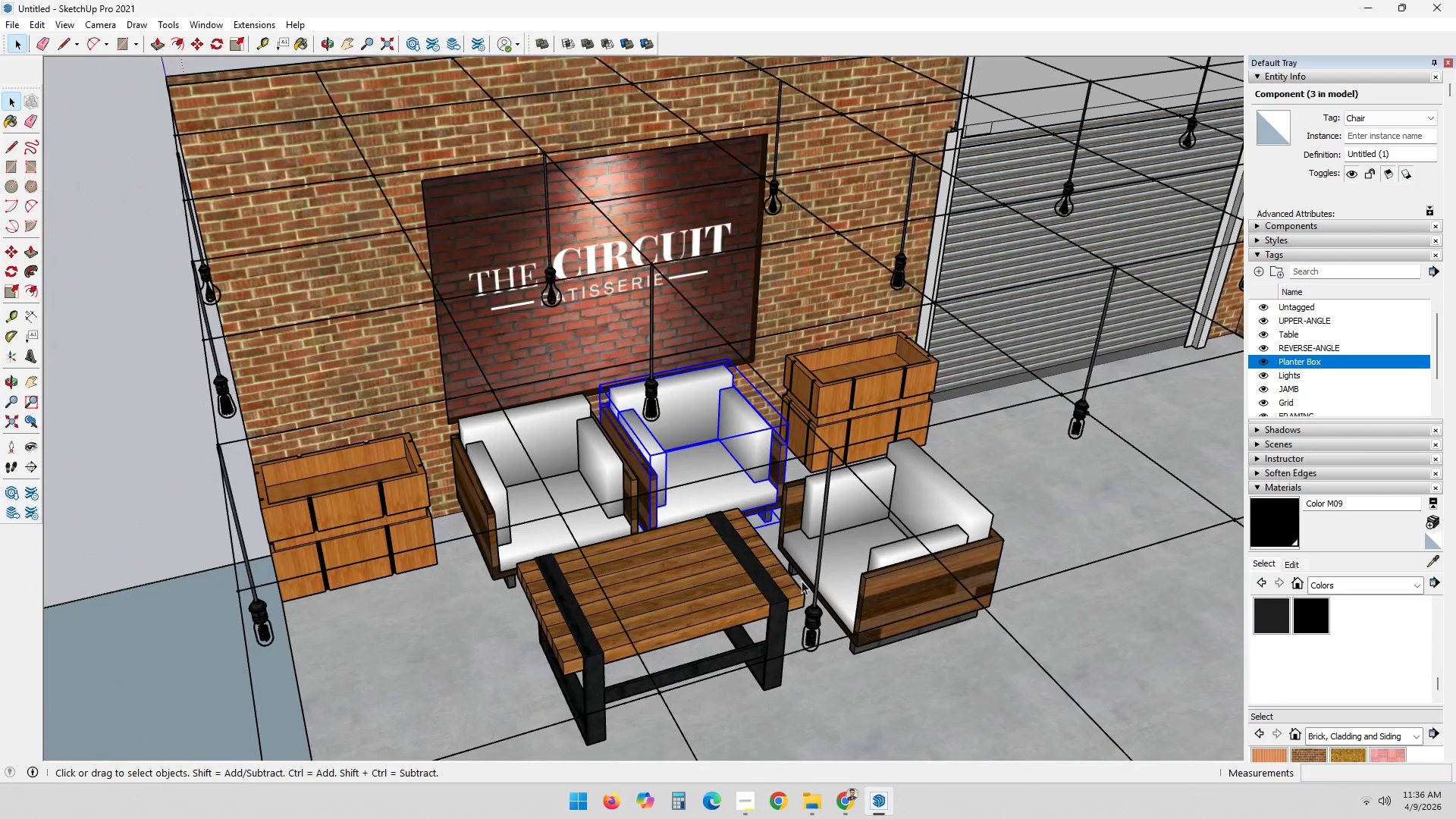 
left_click([886, 579])
 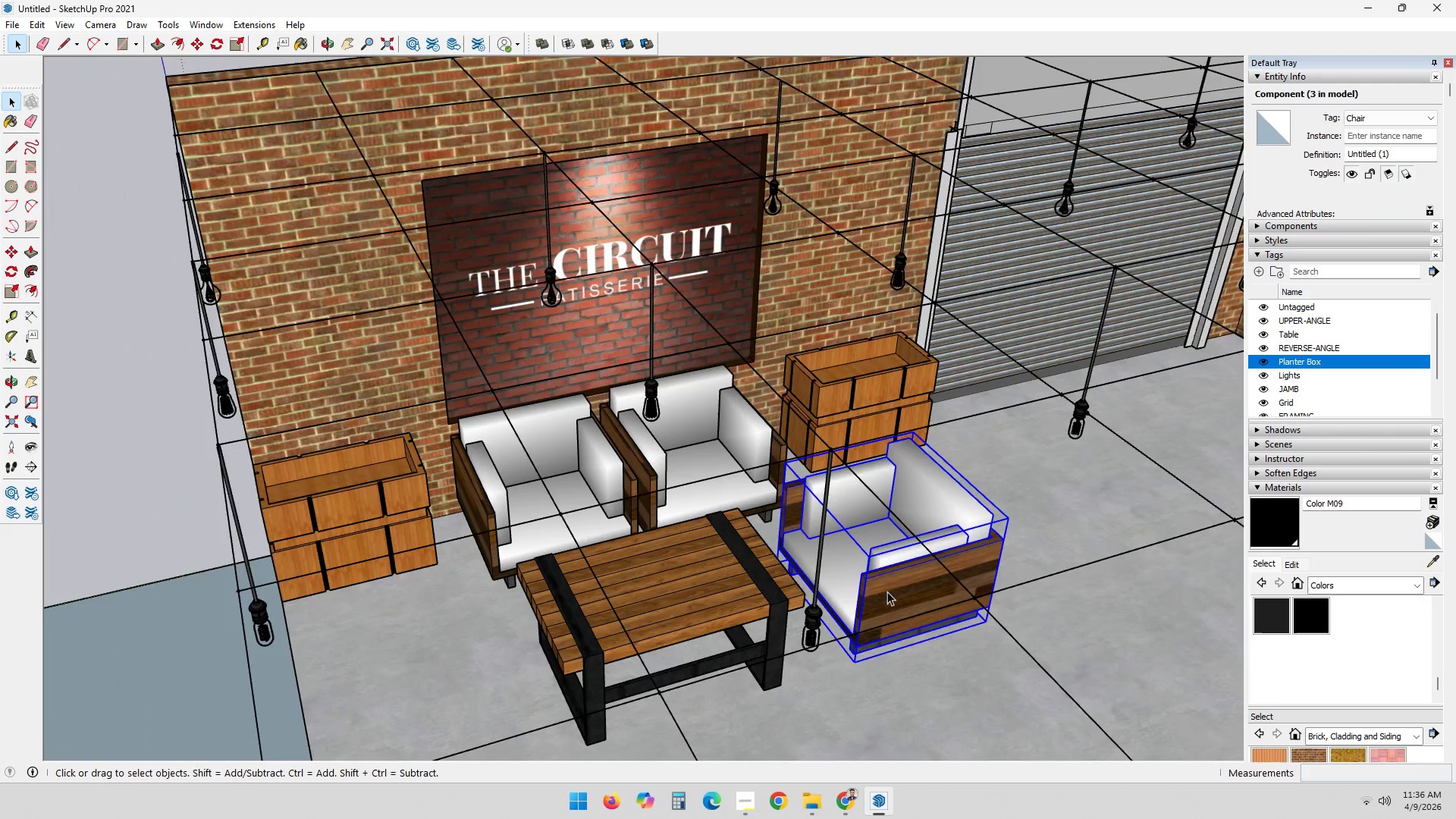 
scroll: coordinate [824, 623], scroll_direction: up, amount: 5.0
 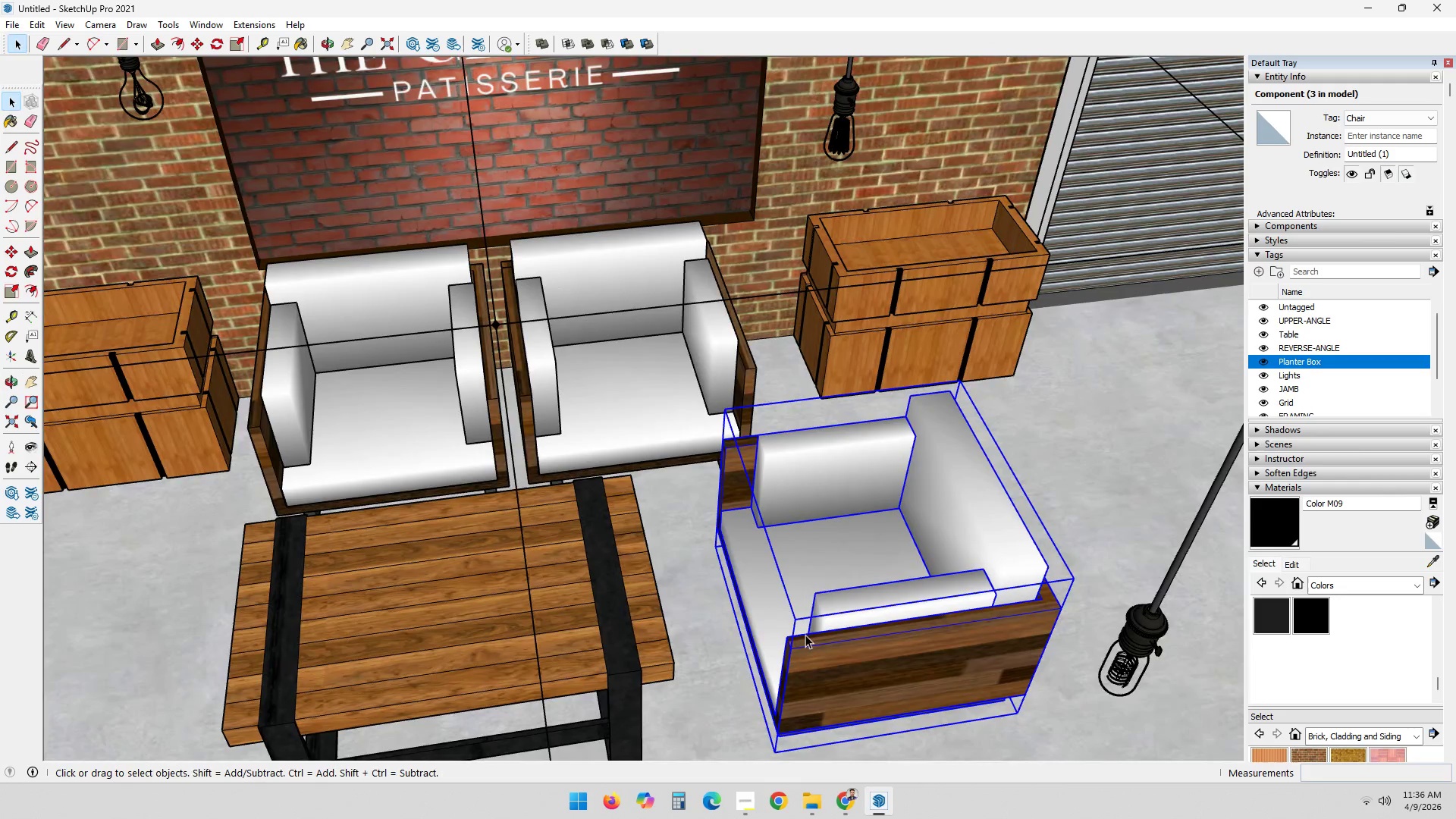 
key(M)
 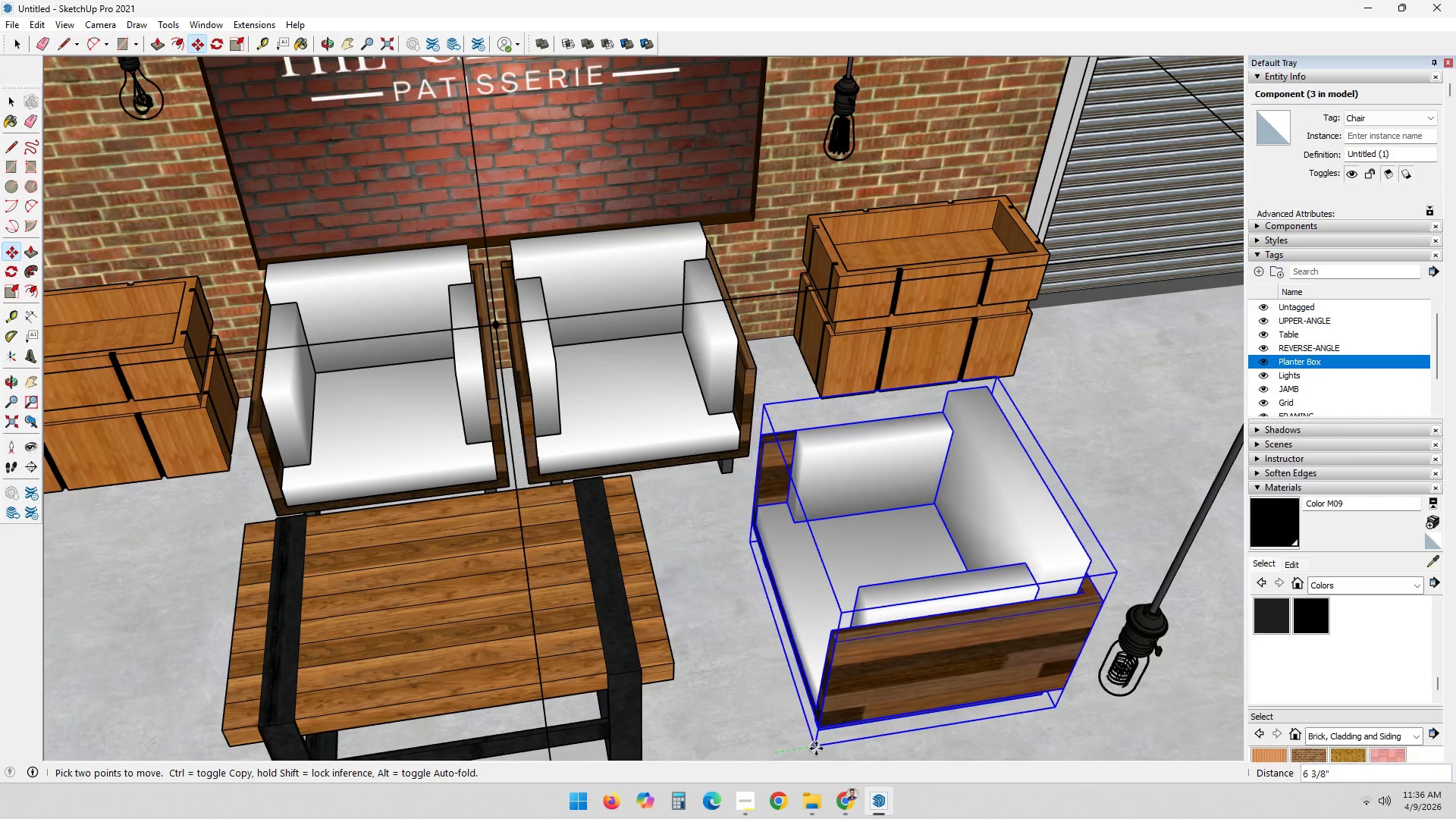 
left_click([823, 748])
 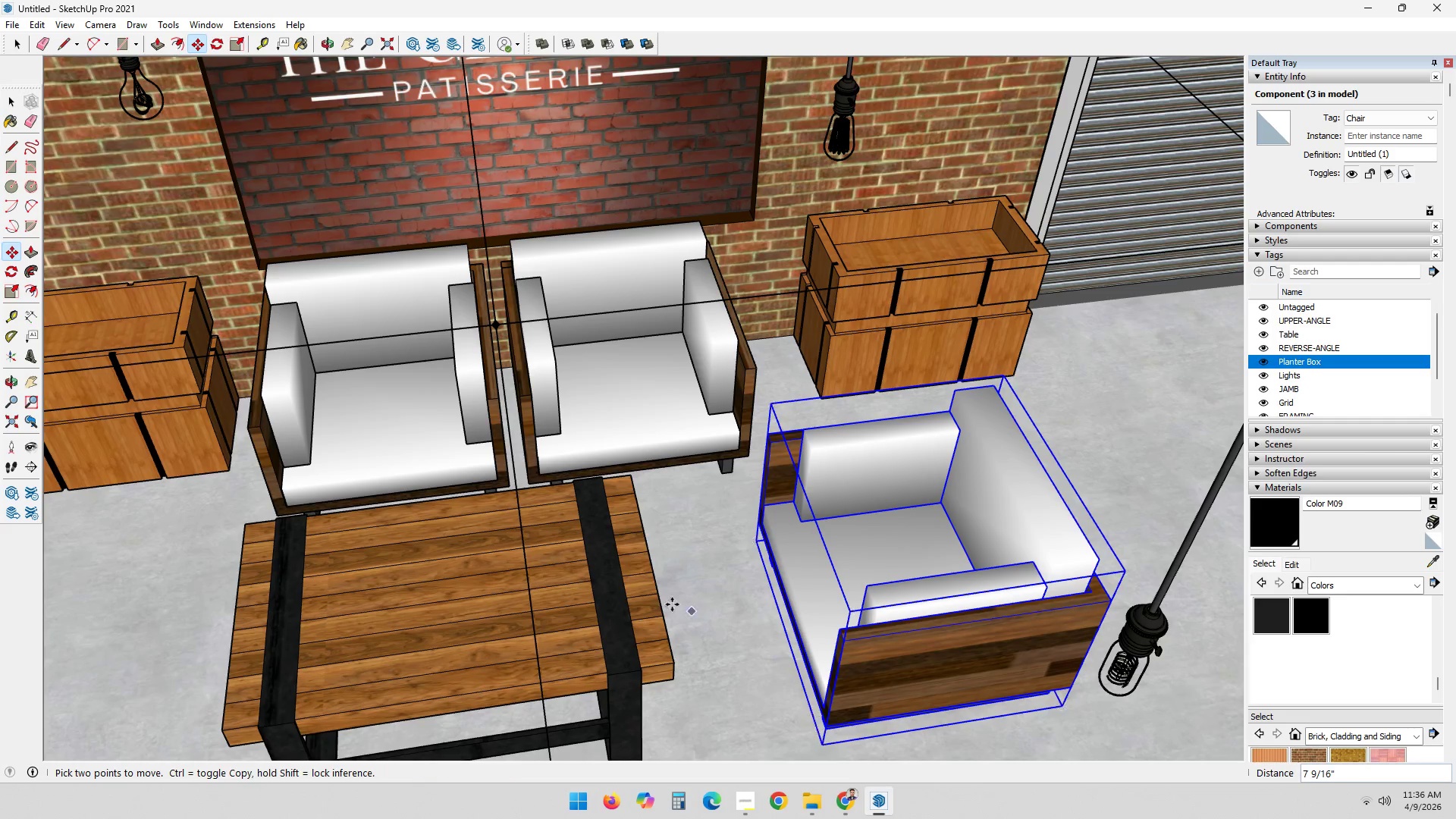 
scroll: coordinate [659, 604], scroll_direction: down, amount: 2.0
 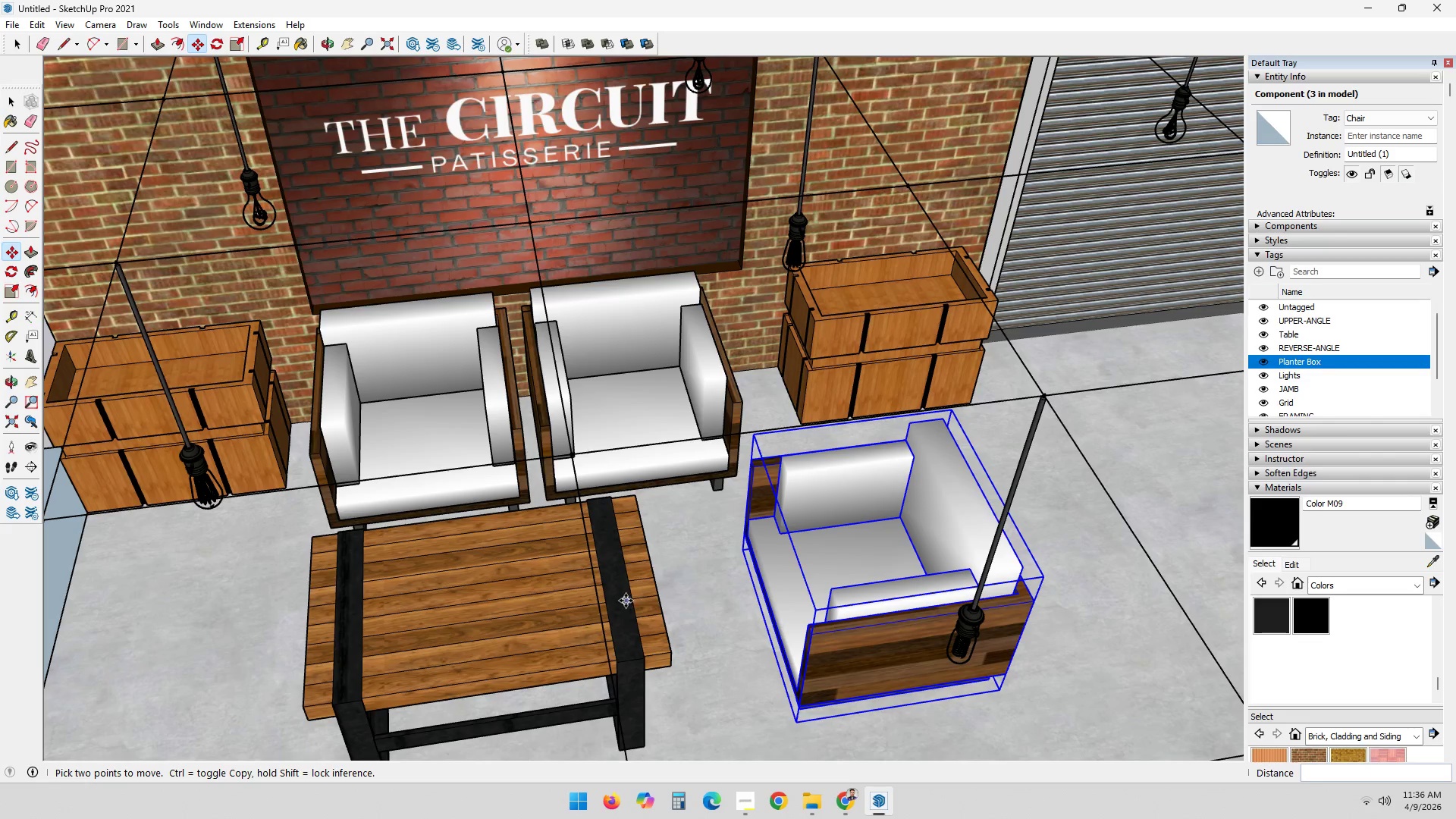 
key(Space)
 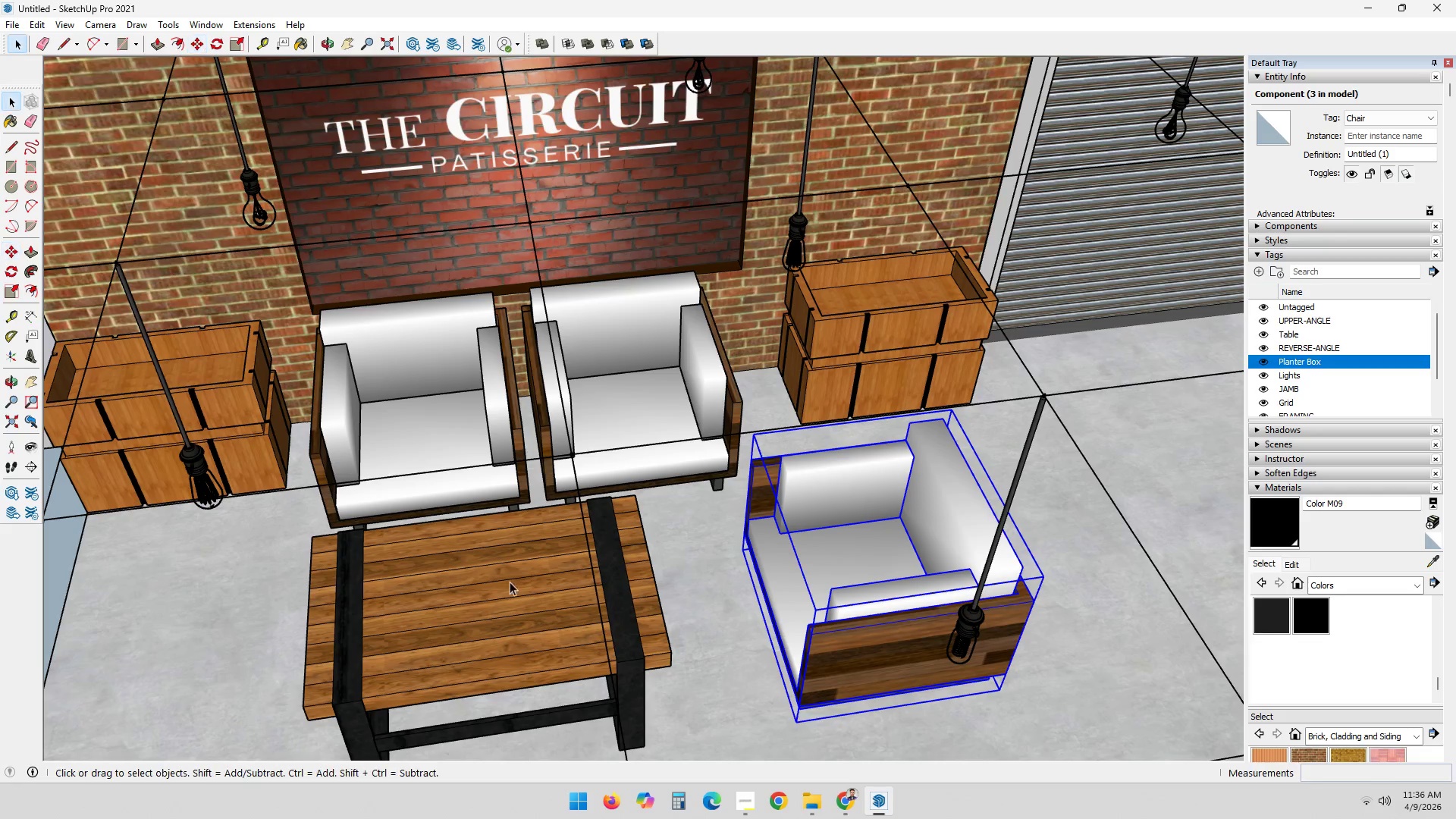 
left_click([486, 576])
 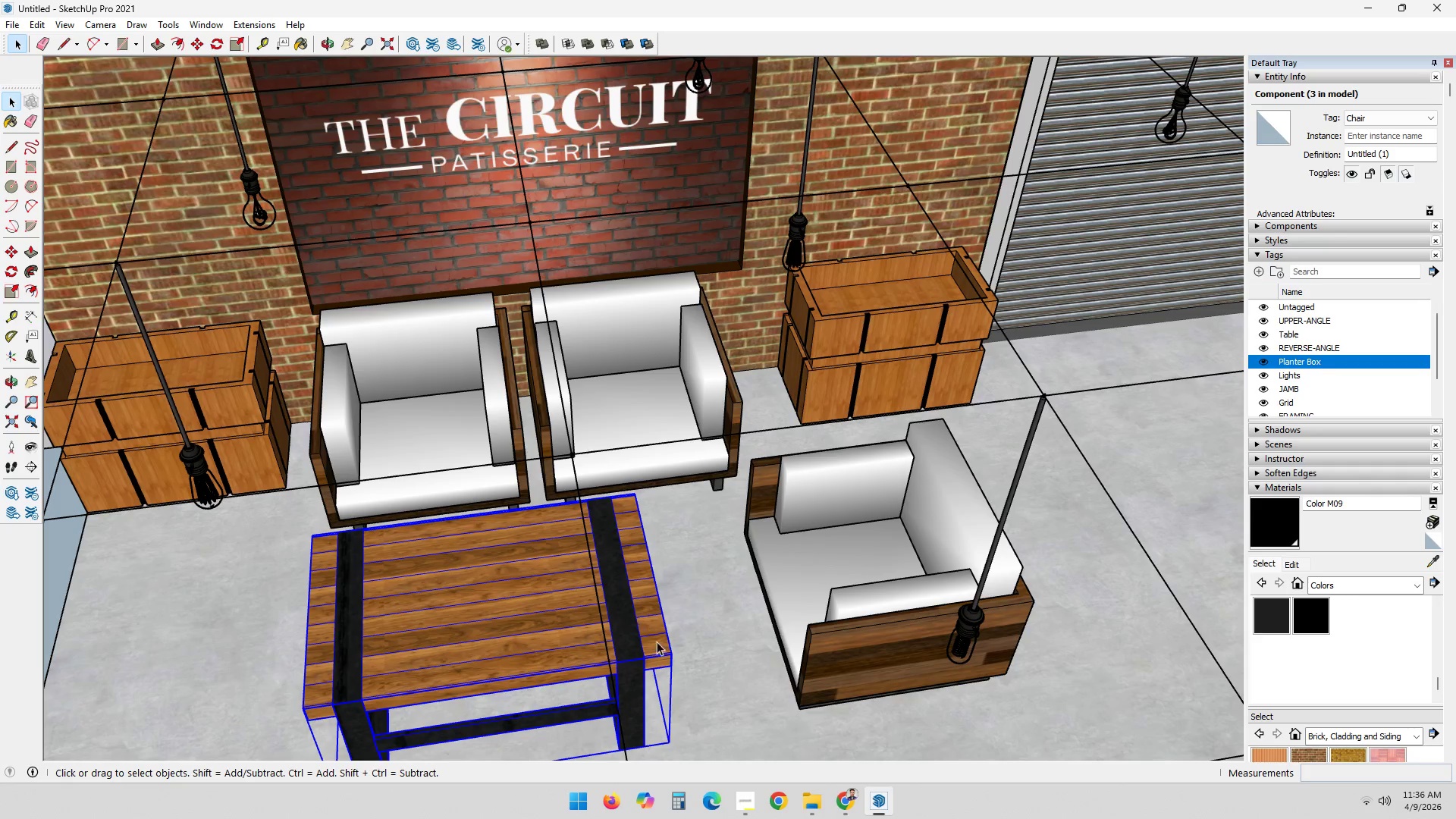 
key(M)
 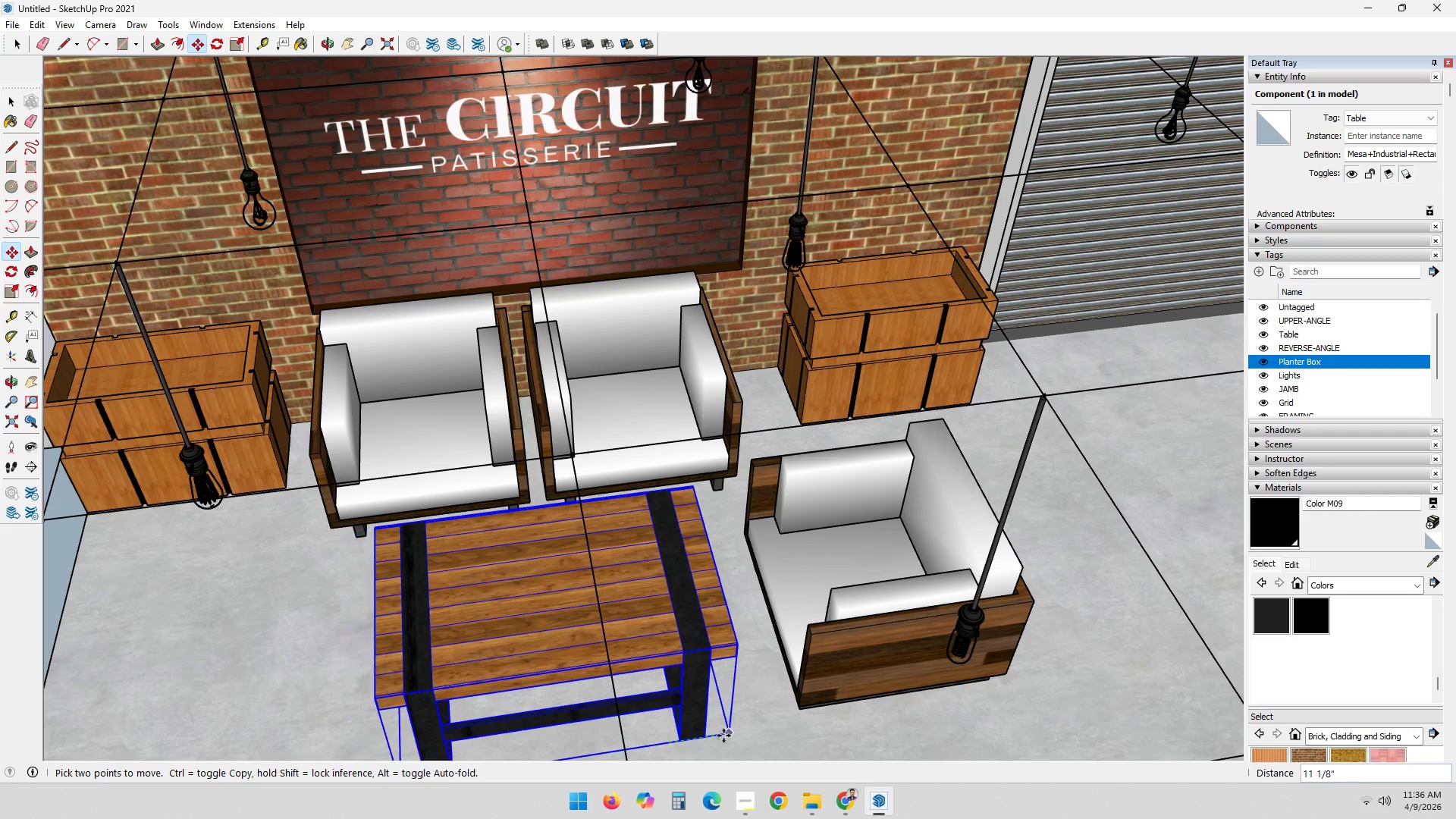 
left_click([735, 730])
 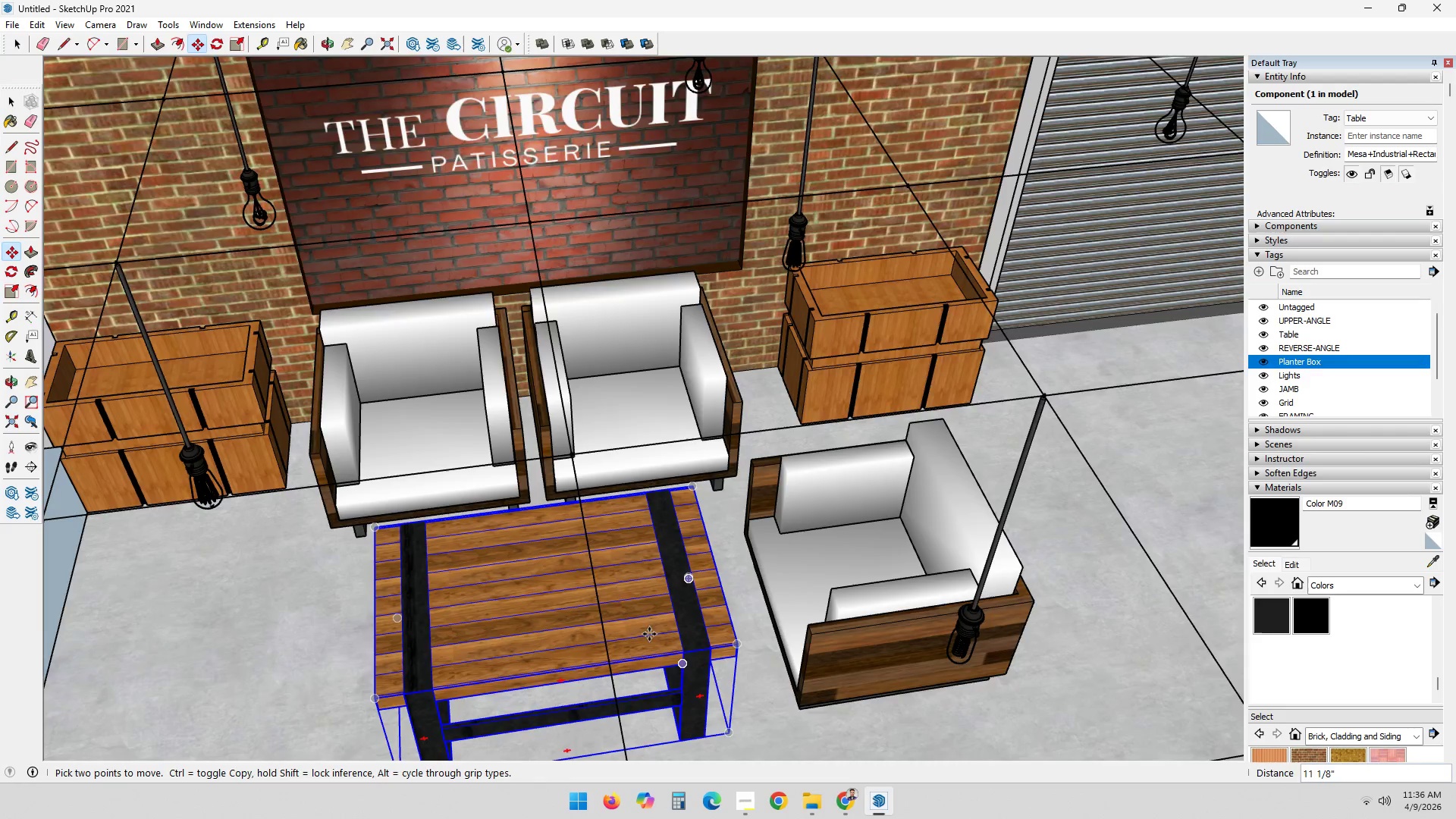 
key(Space)
 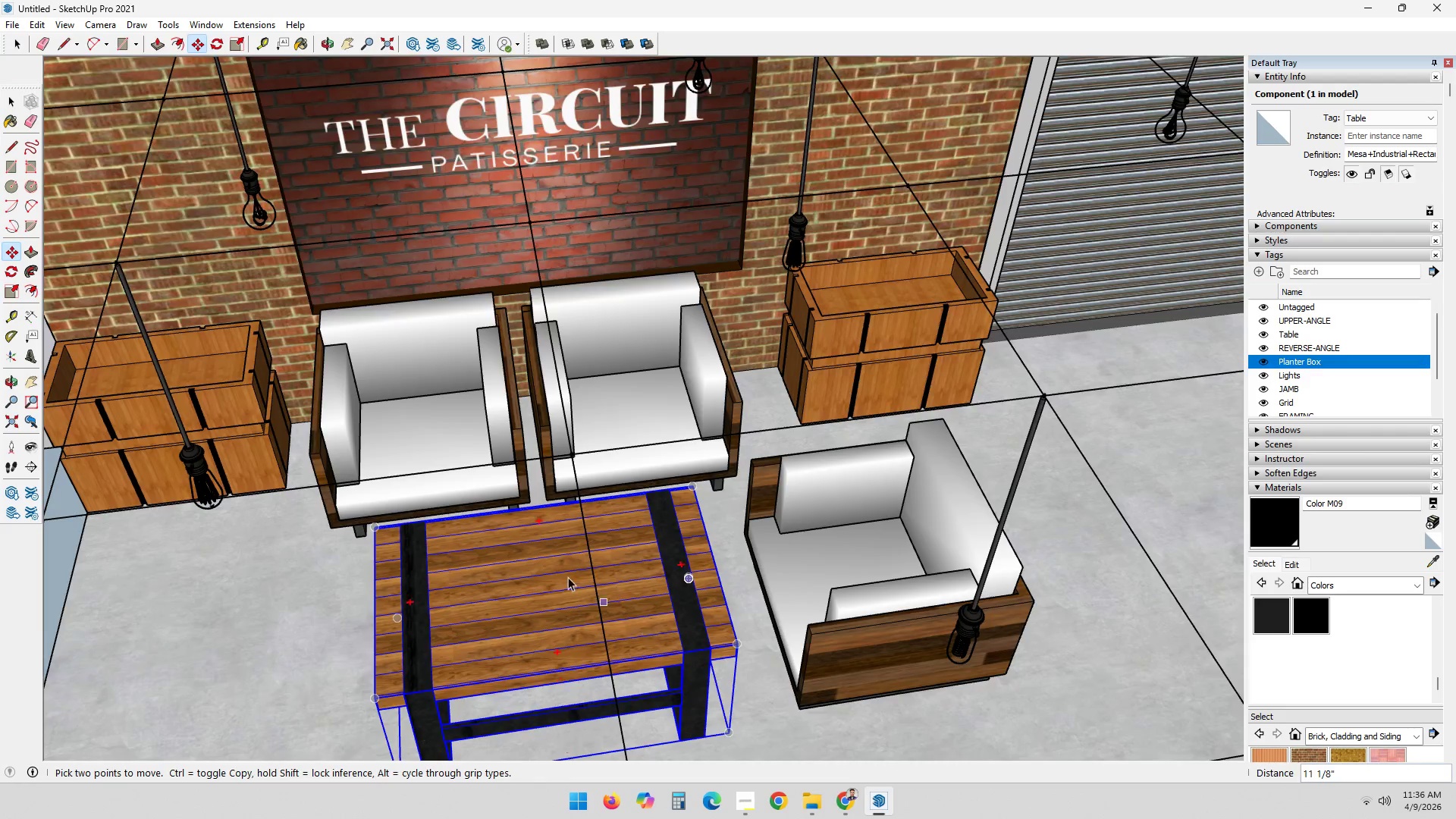 
key(Escape)
 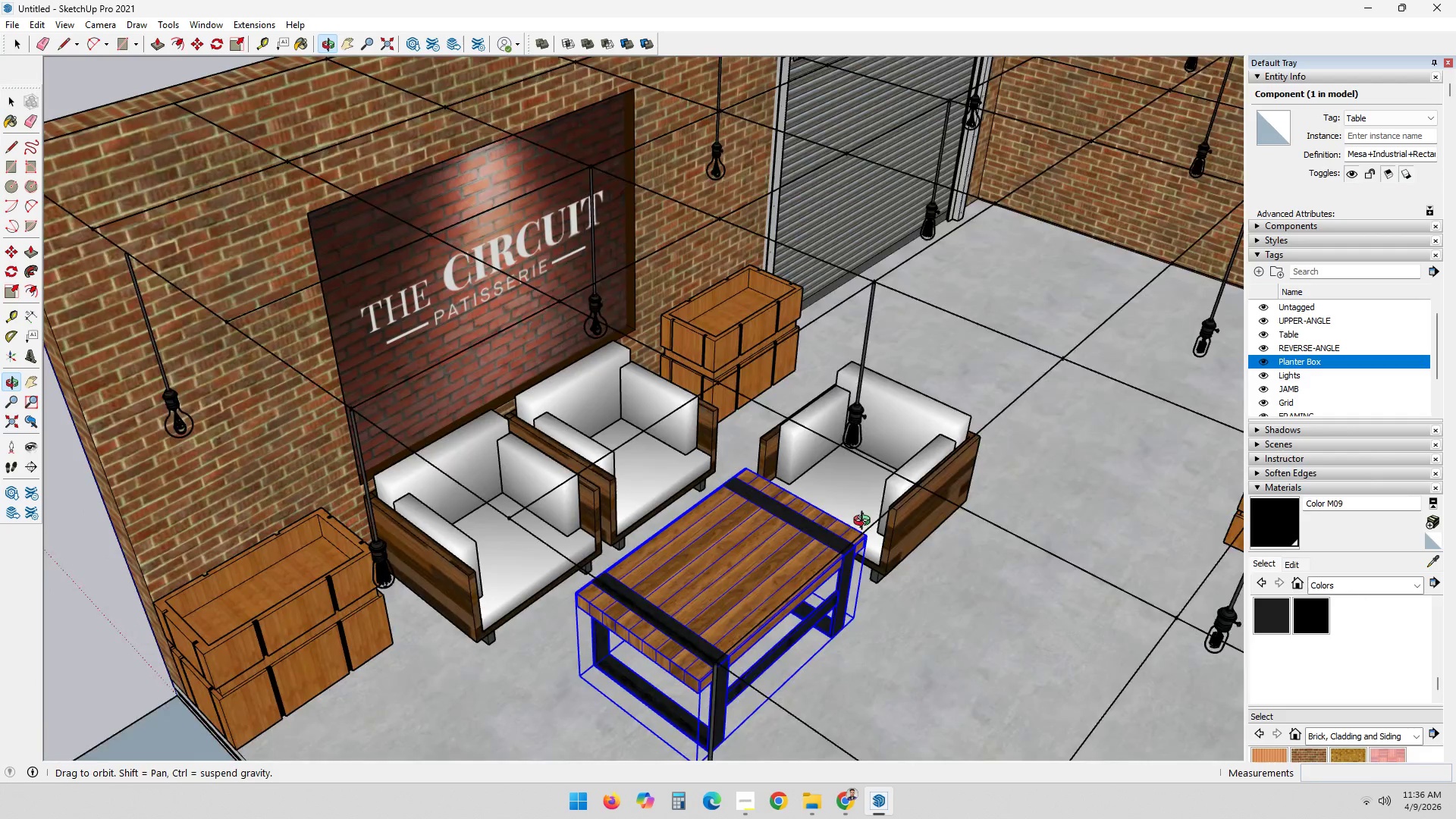 
scroll: coordinate [567, 576], scroll_direction: down, amount: 3.0
 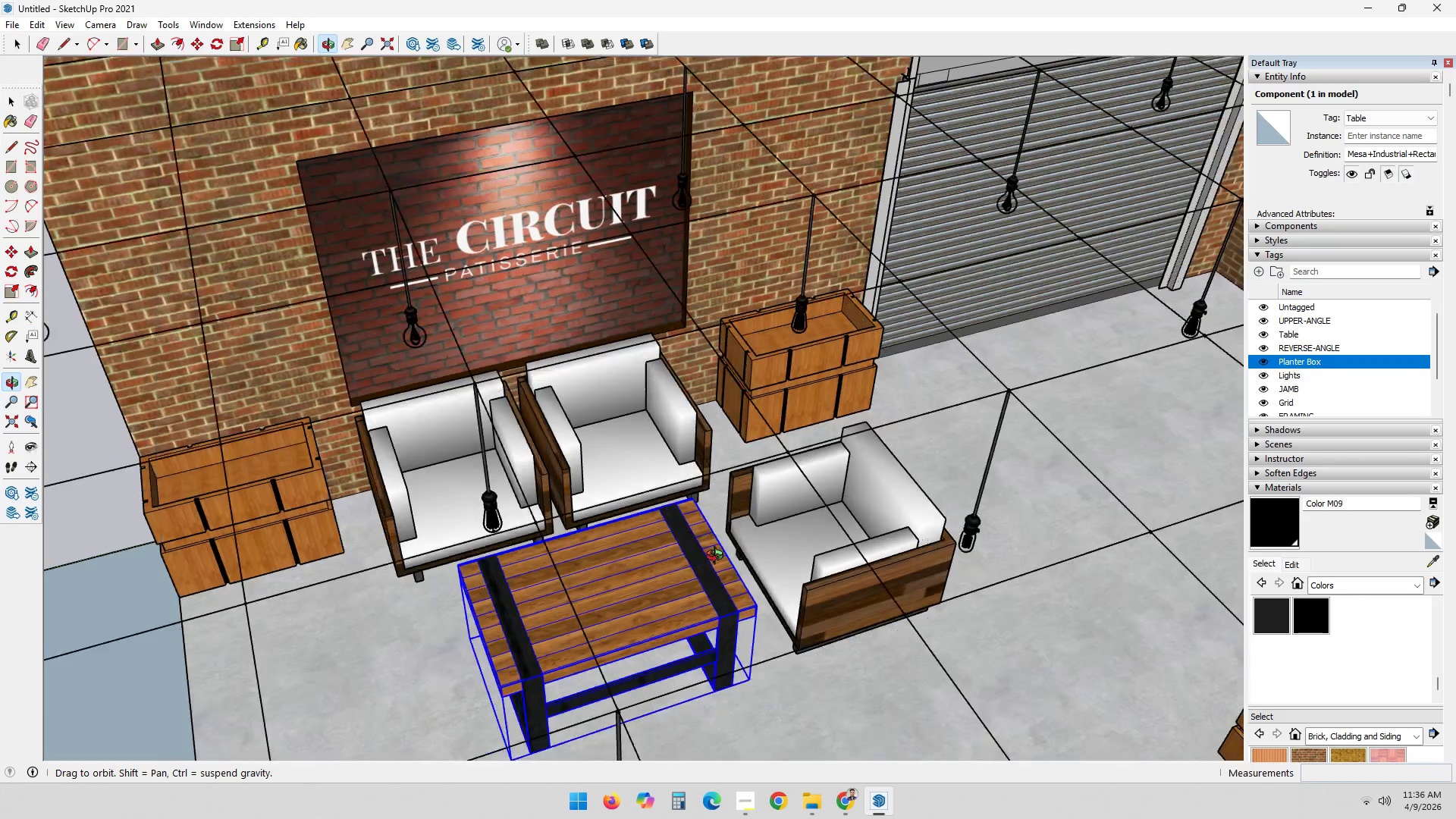 
scroll: coordinate [506, 459], scroll_direction: up, amount: 3.0
 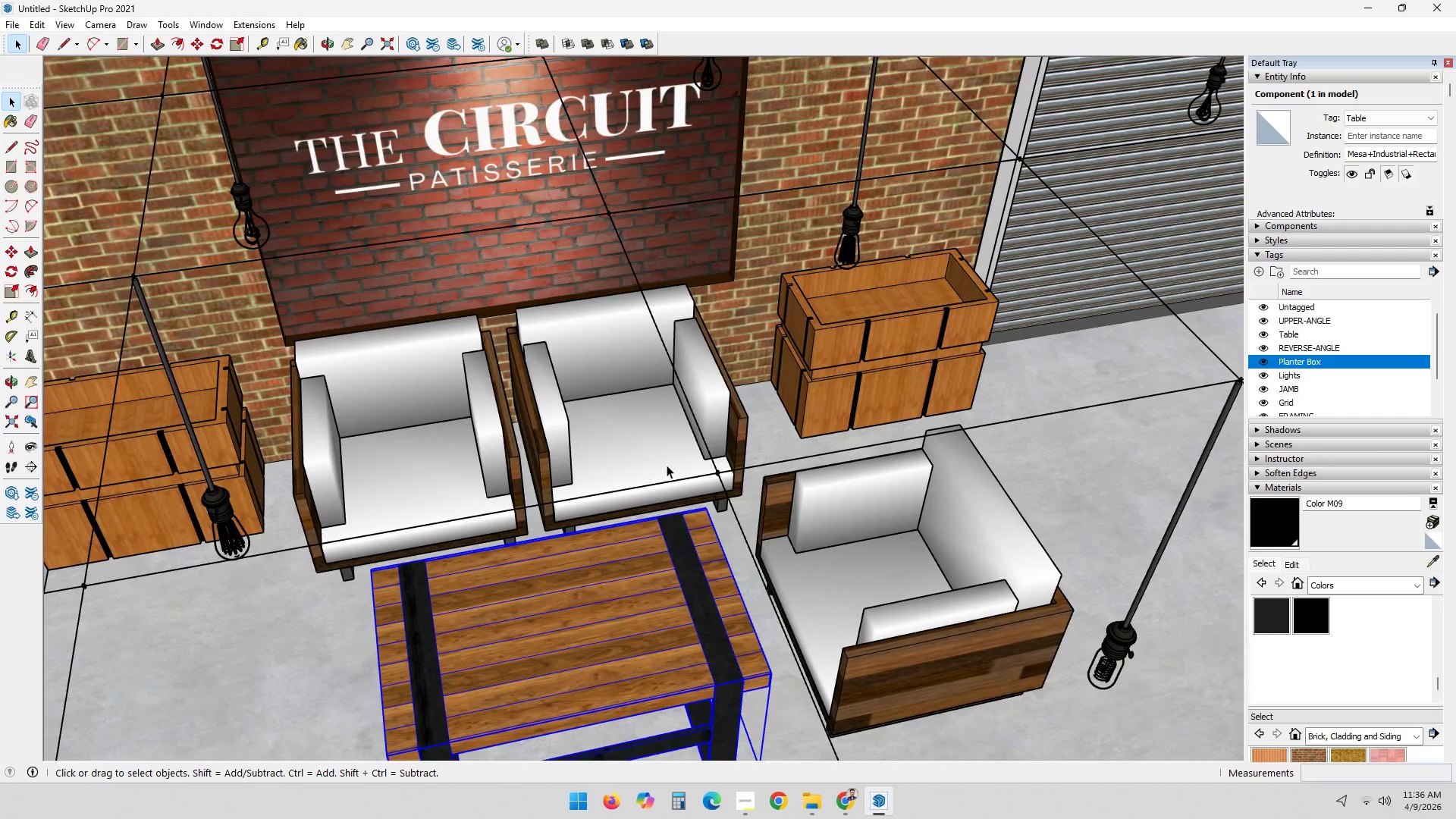 
key(Space)
 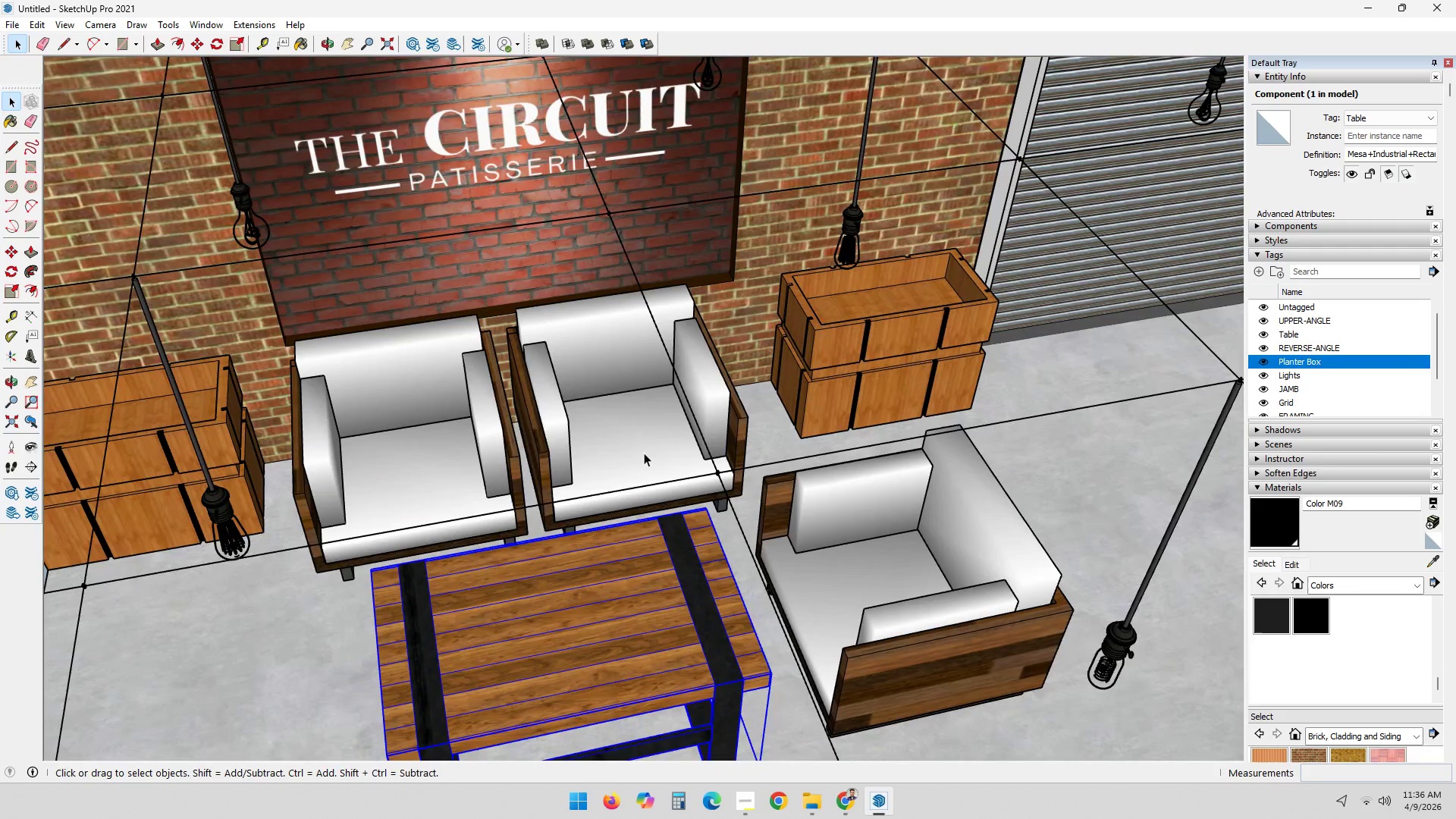 
left_click([644, 453])
 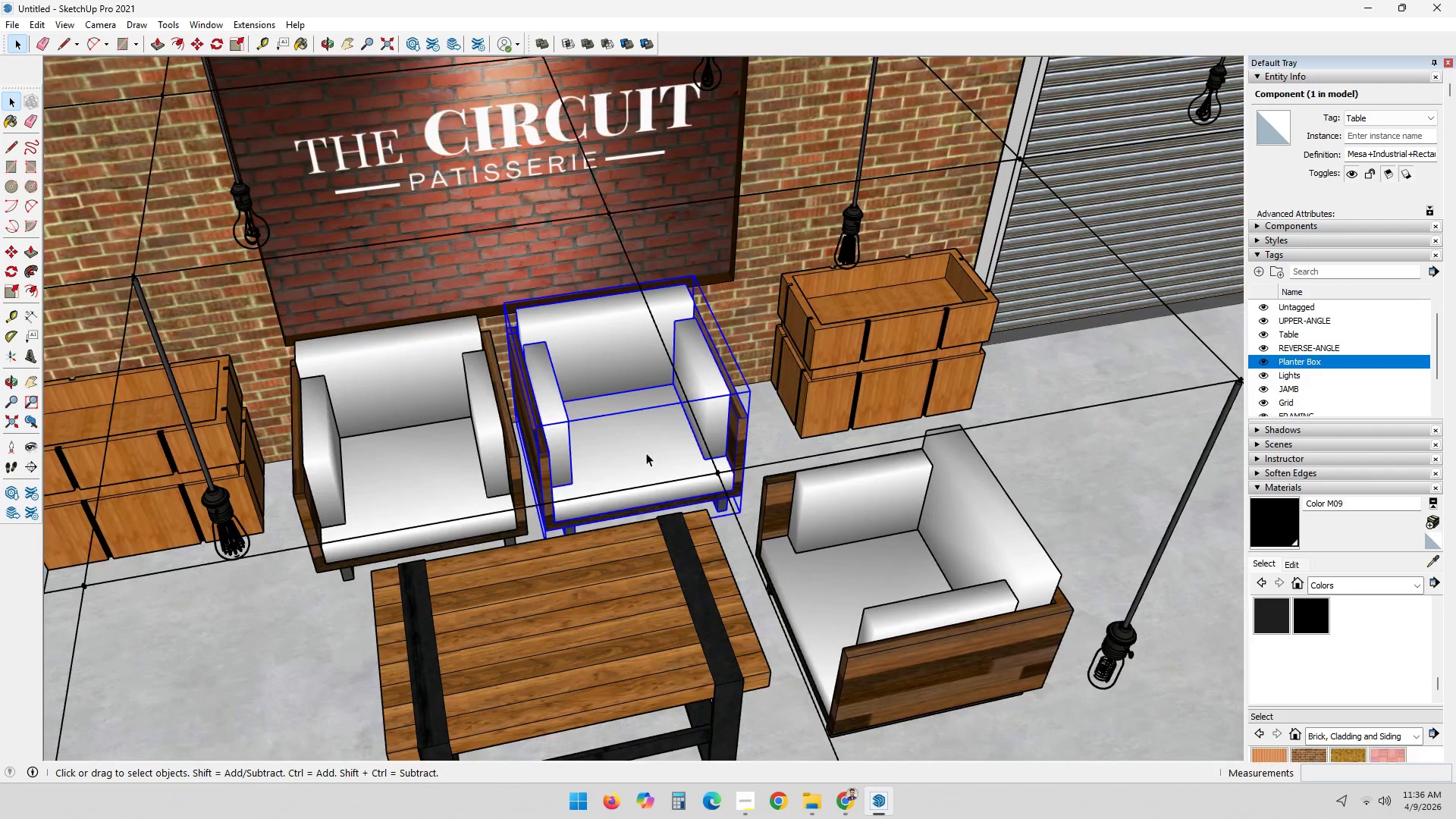 
scroll: coordinate [646, 453], scroll_direction: up, amount: 2.0
 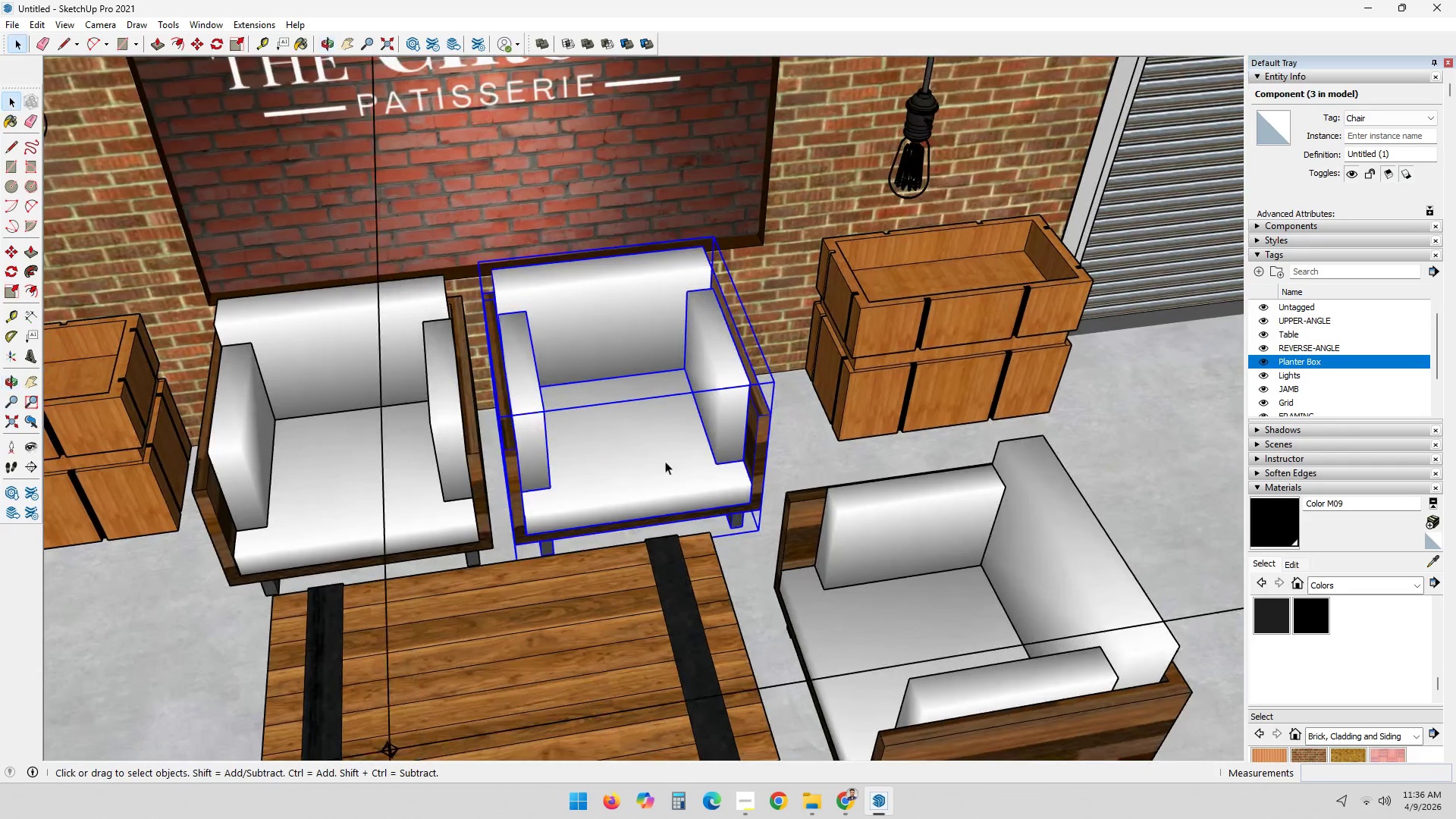 
key(M)
 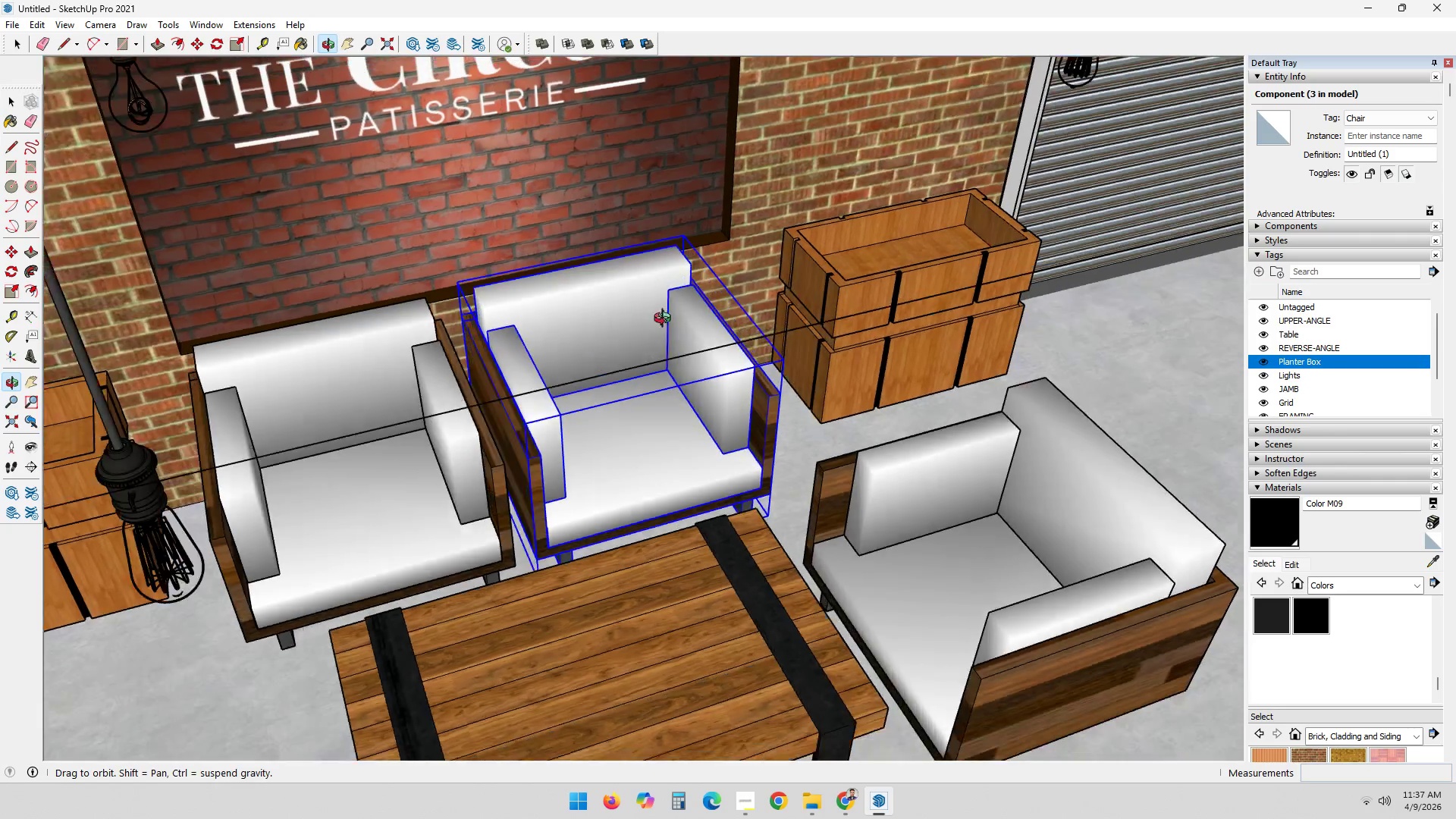 
key(Space)
 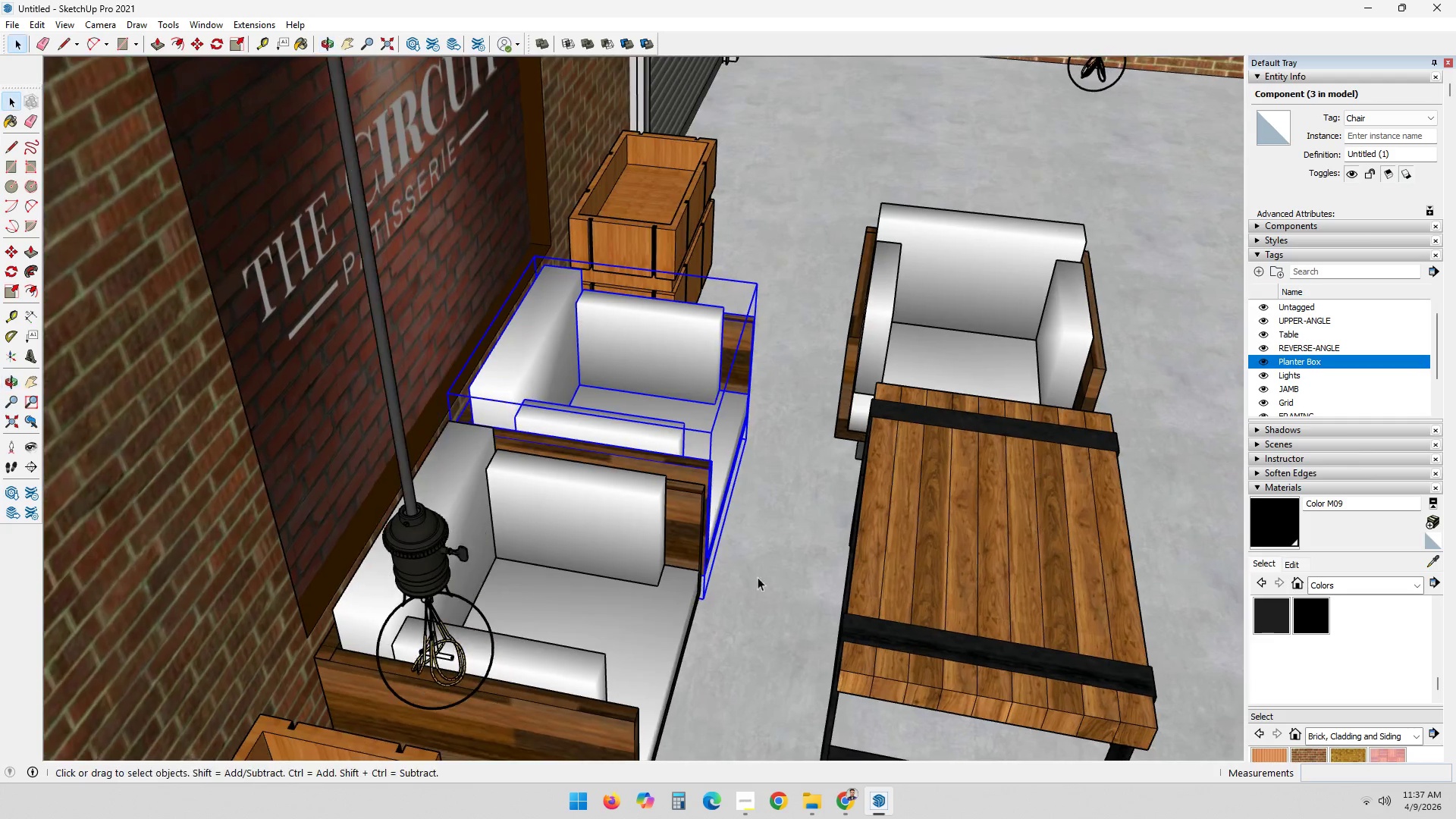 
left_click([610, 612])
 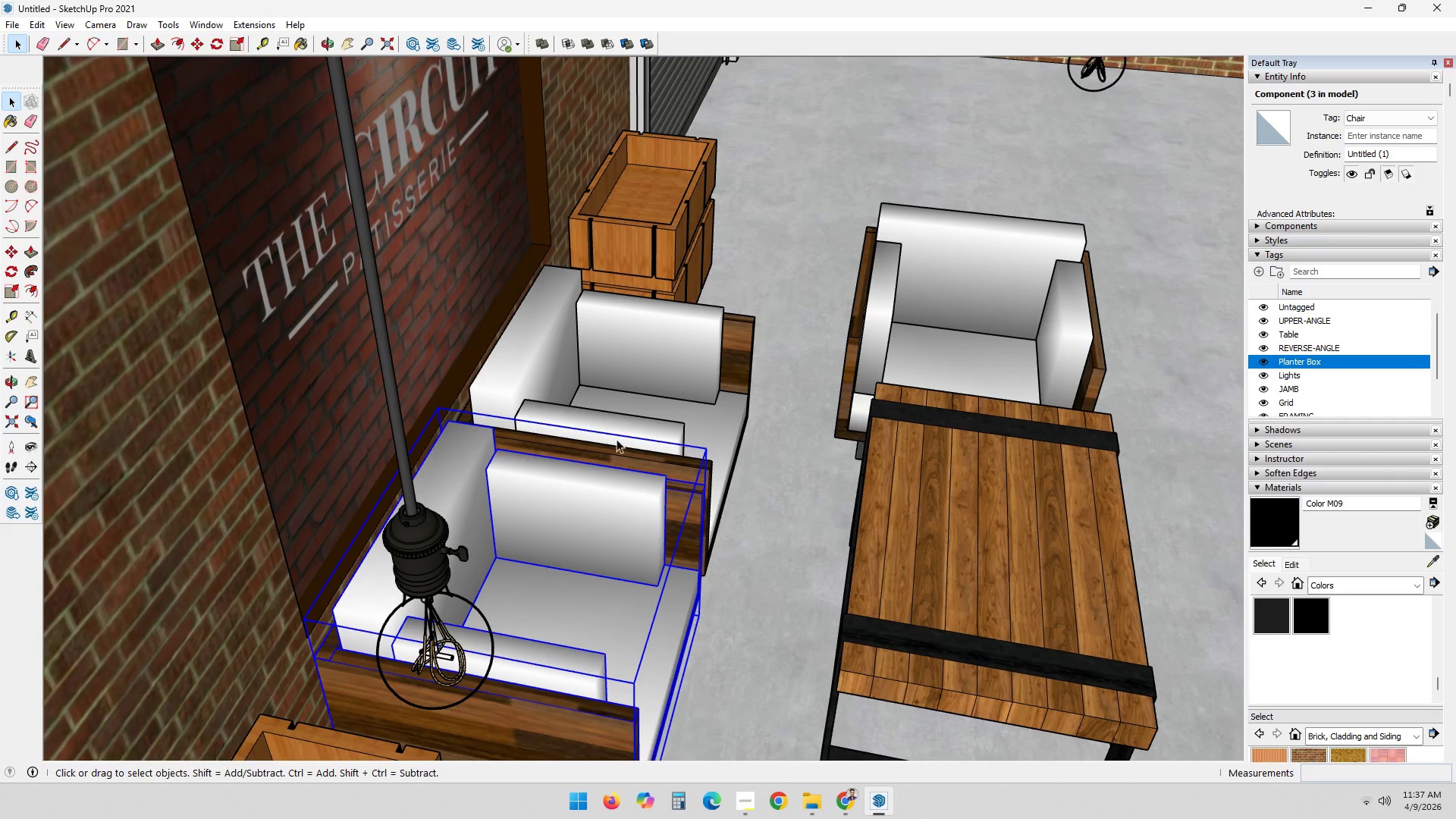 
key(Control+ControlLeft)
 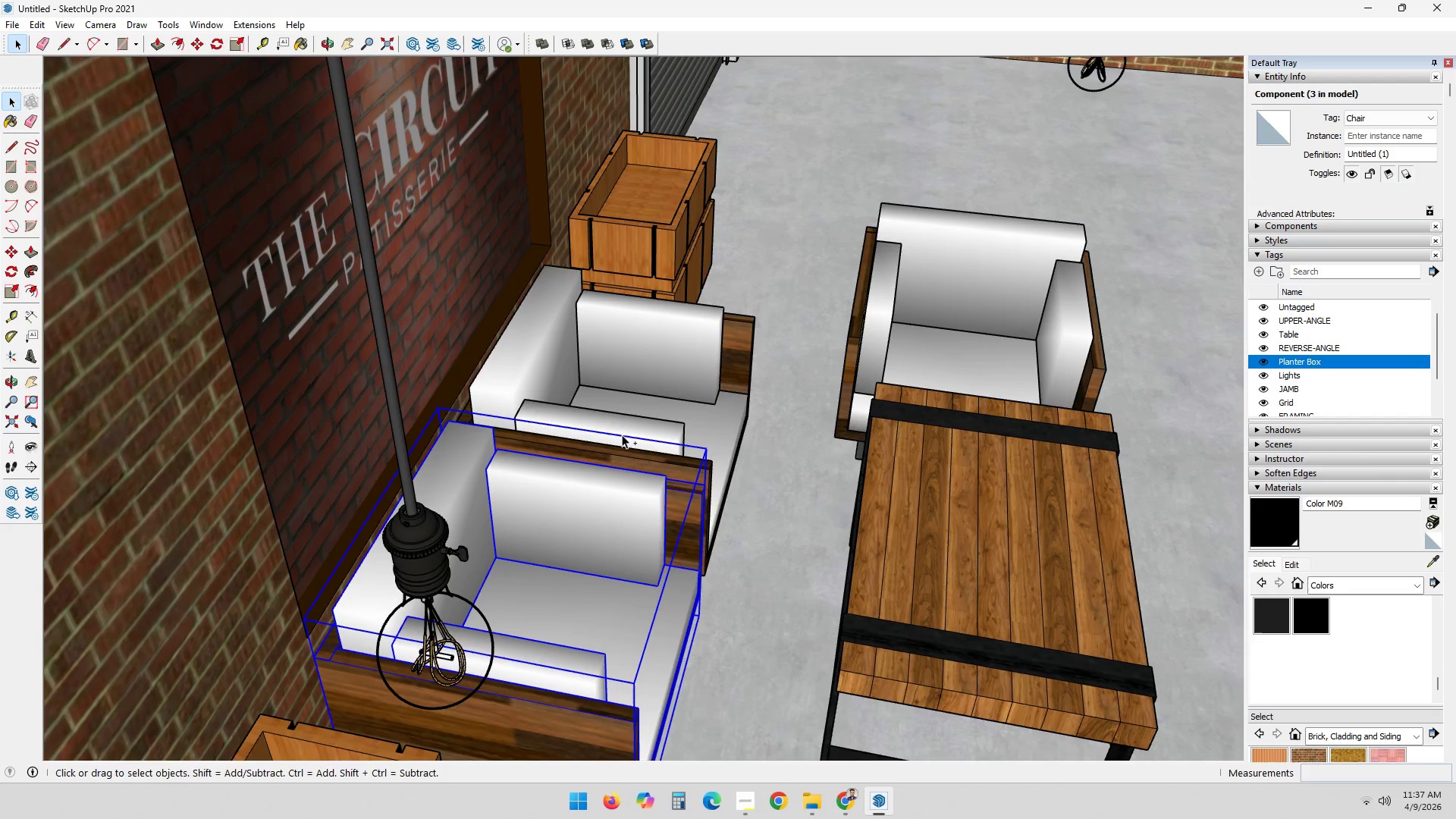 
double_click([622, 435])
 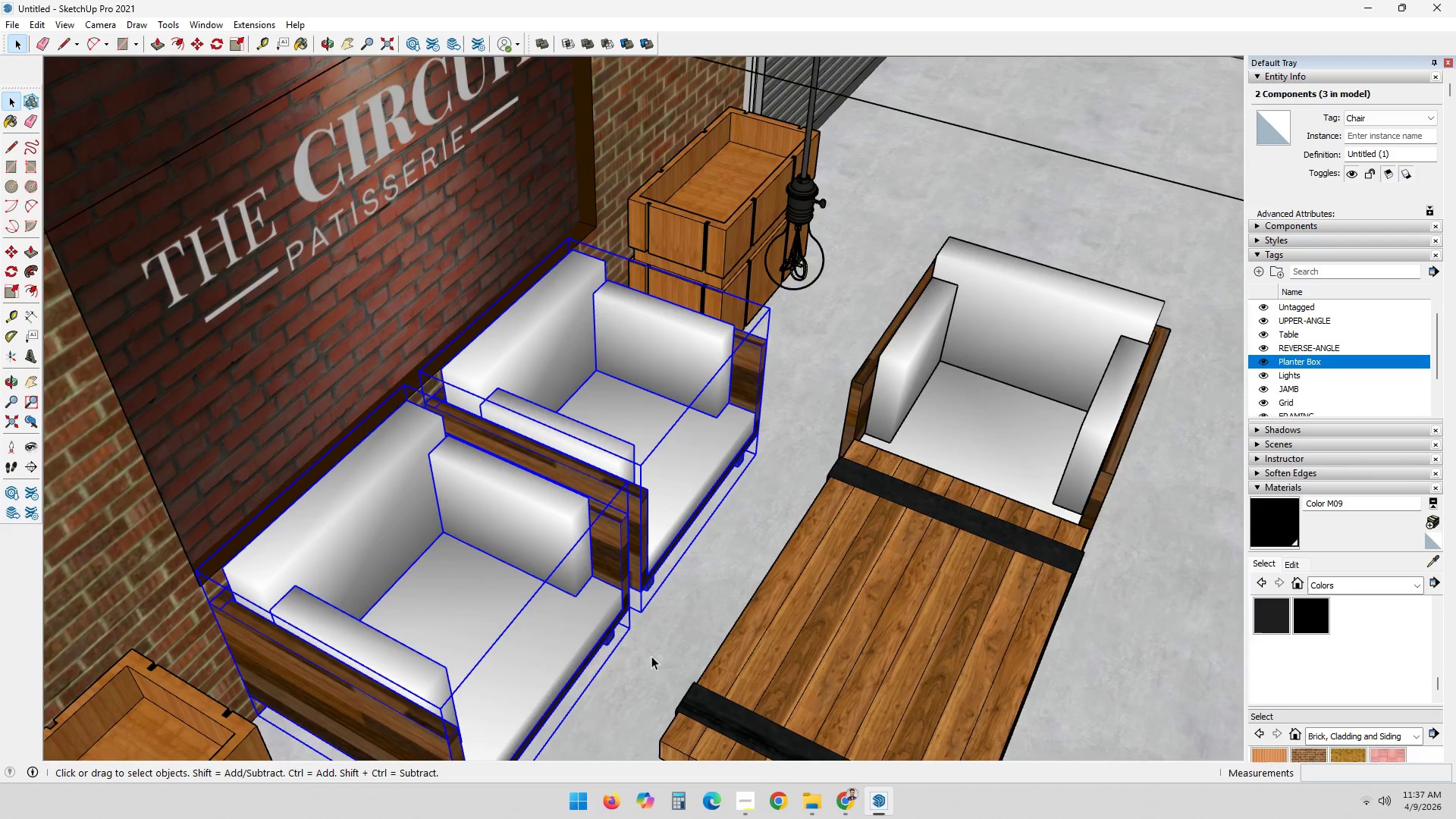 
key(M)
 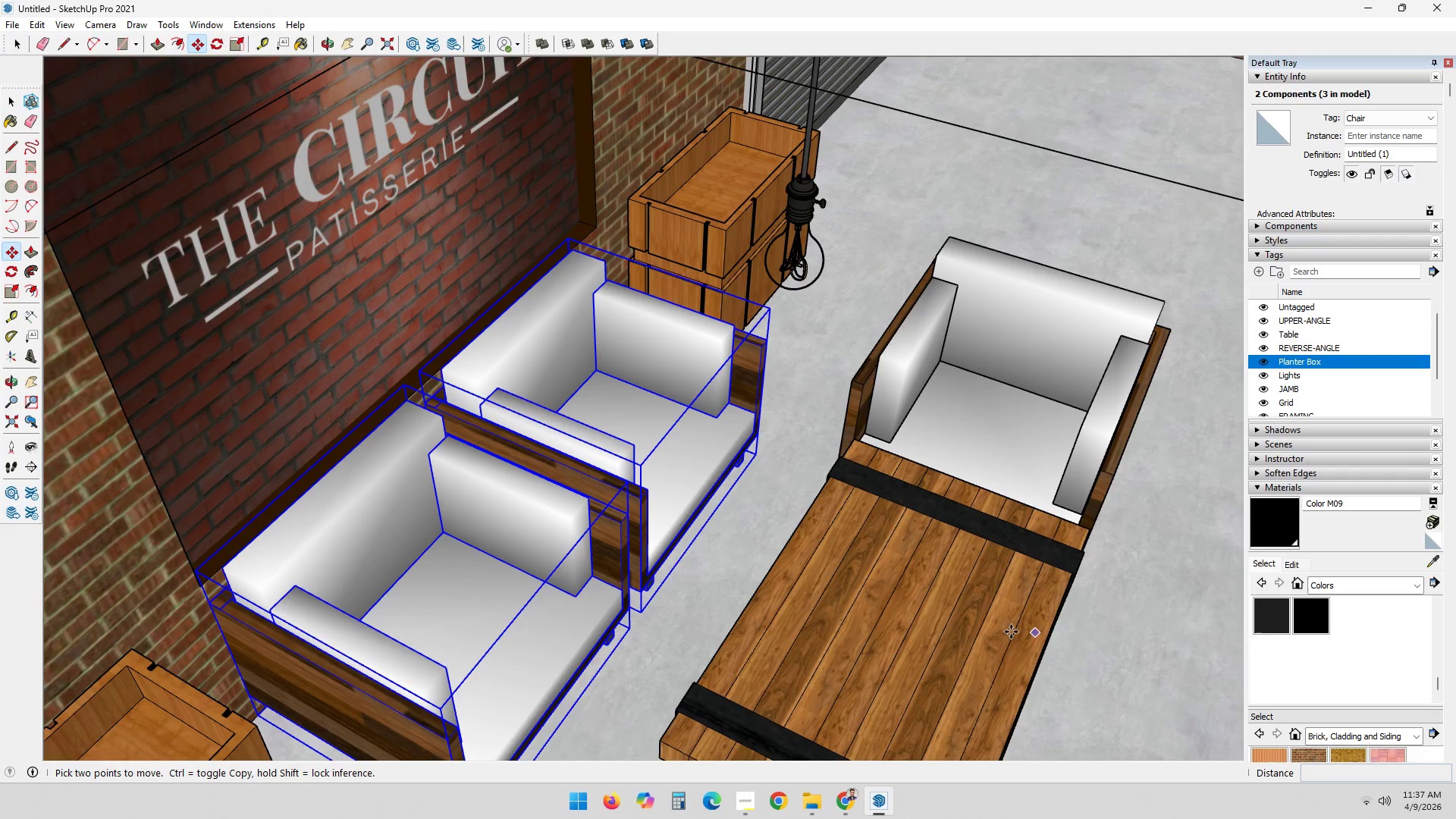 
left_click([958, 627])
 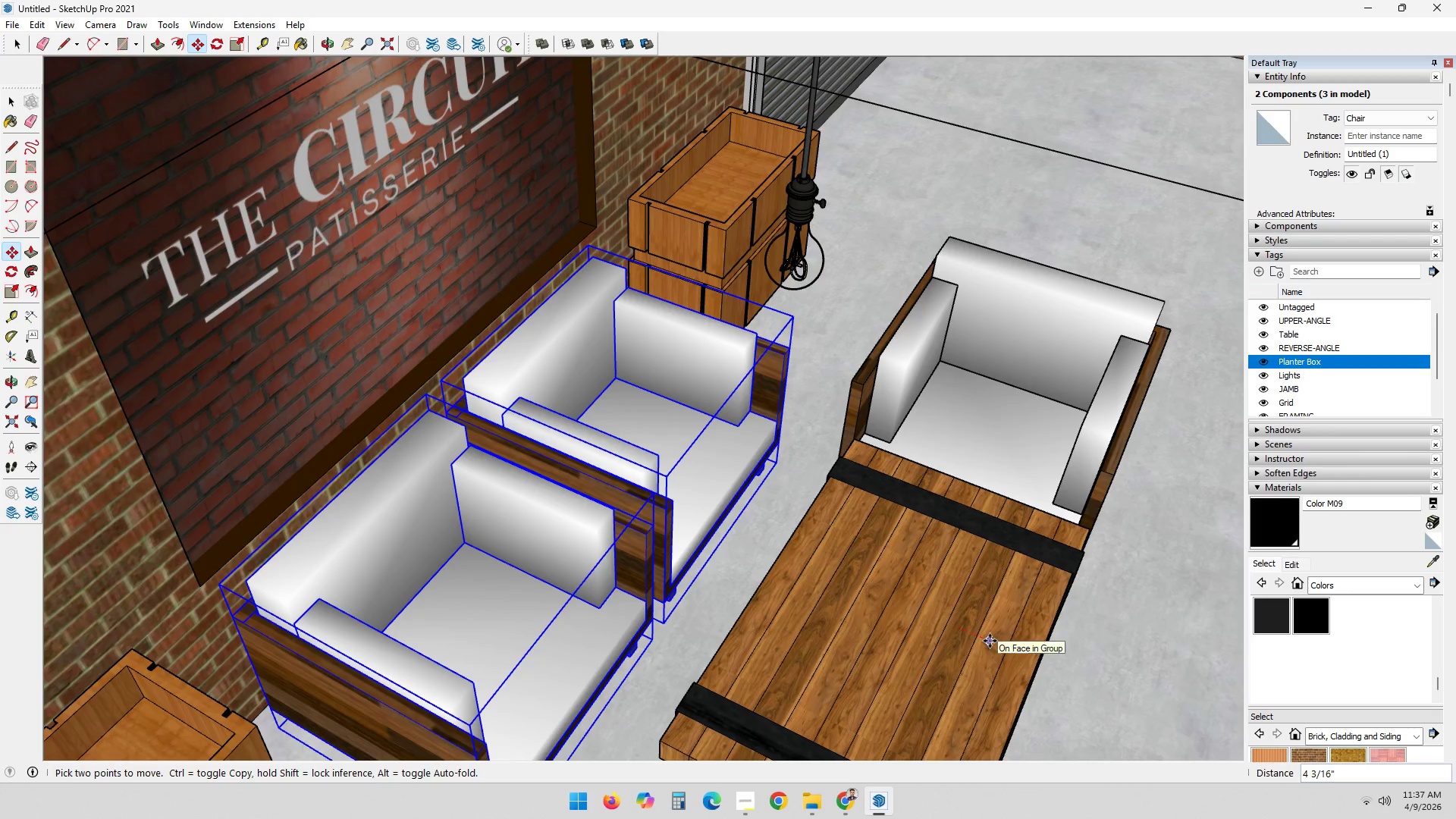 
key(NumpadDecimal)
 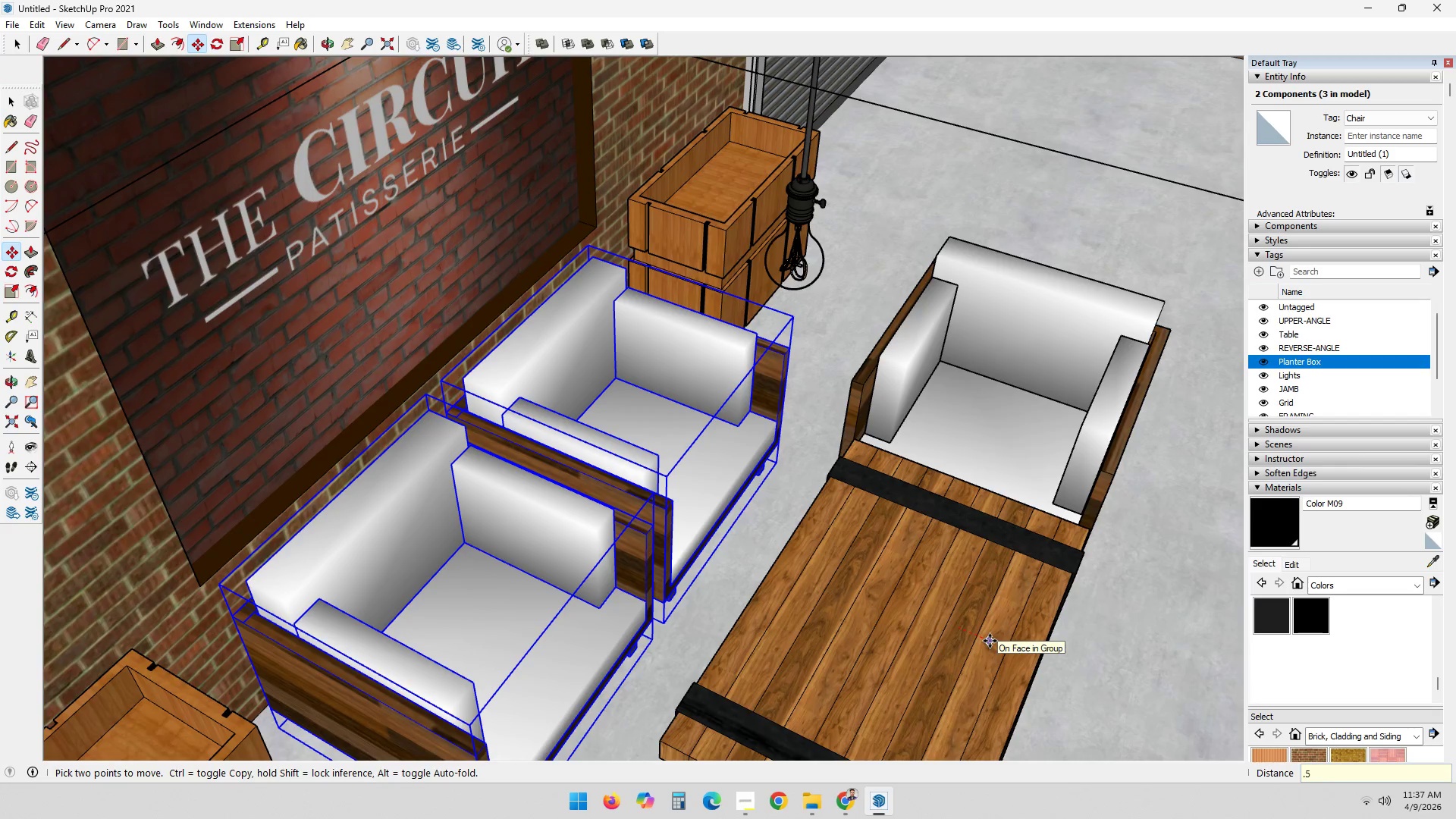 
key(Numpad5)
 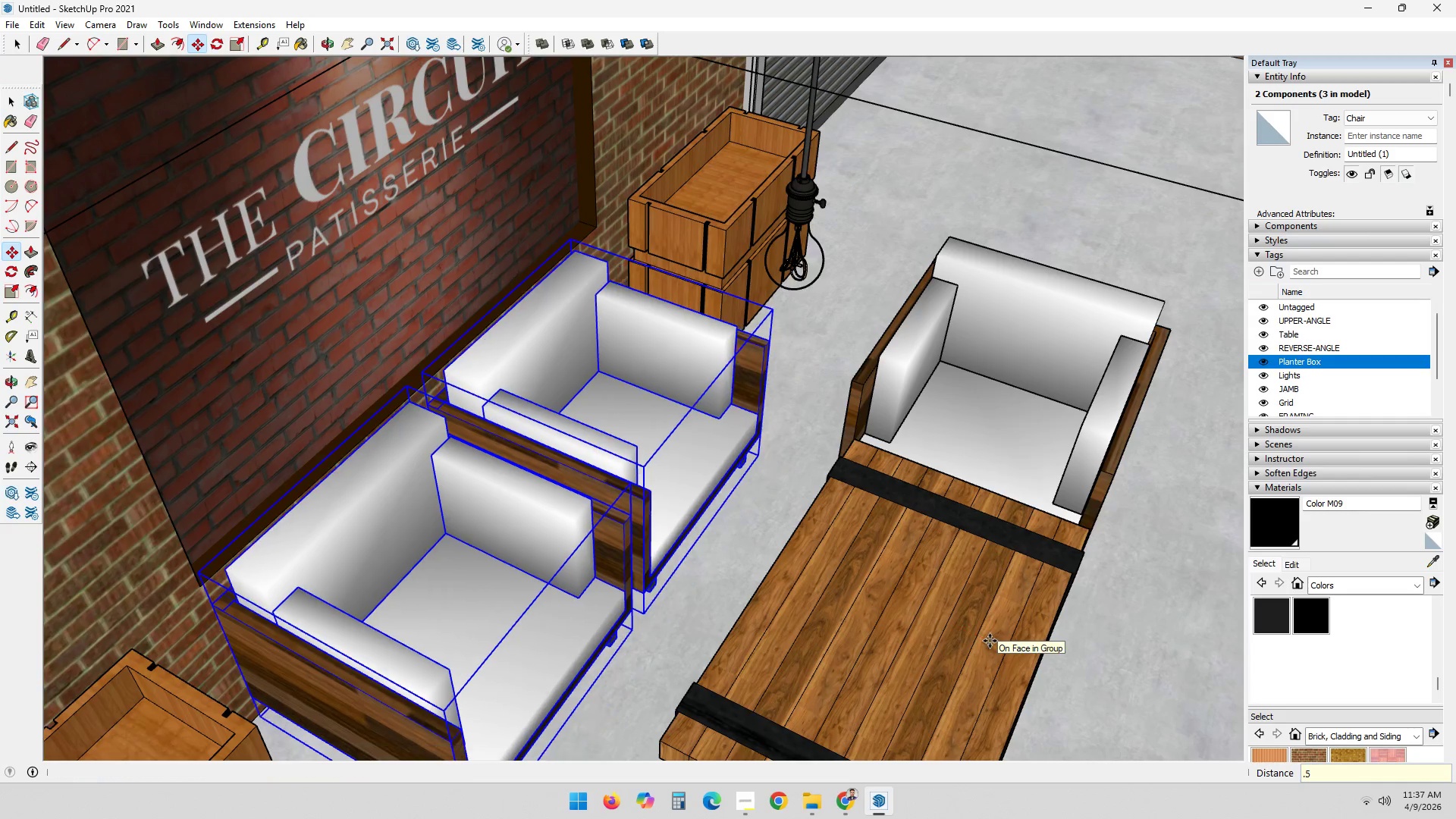 
key(NumpadEnter)
 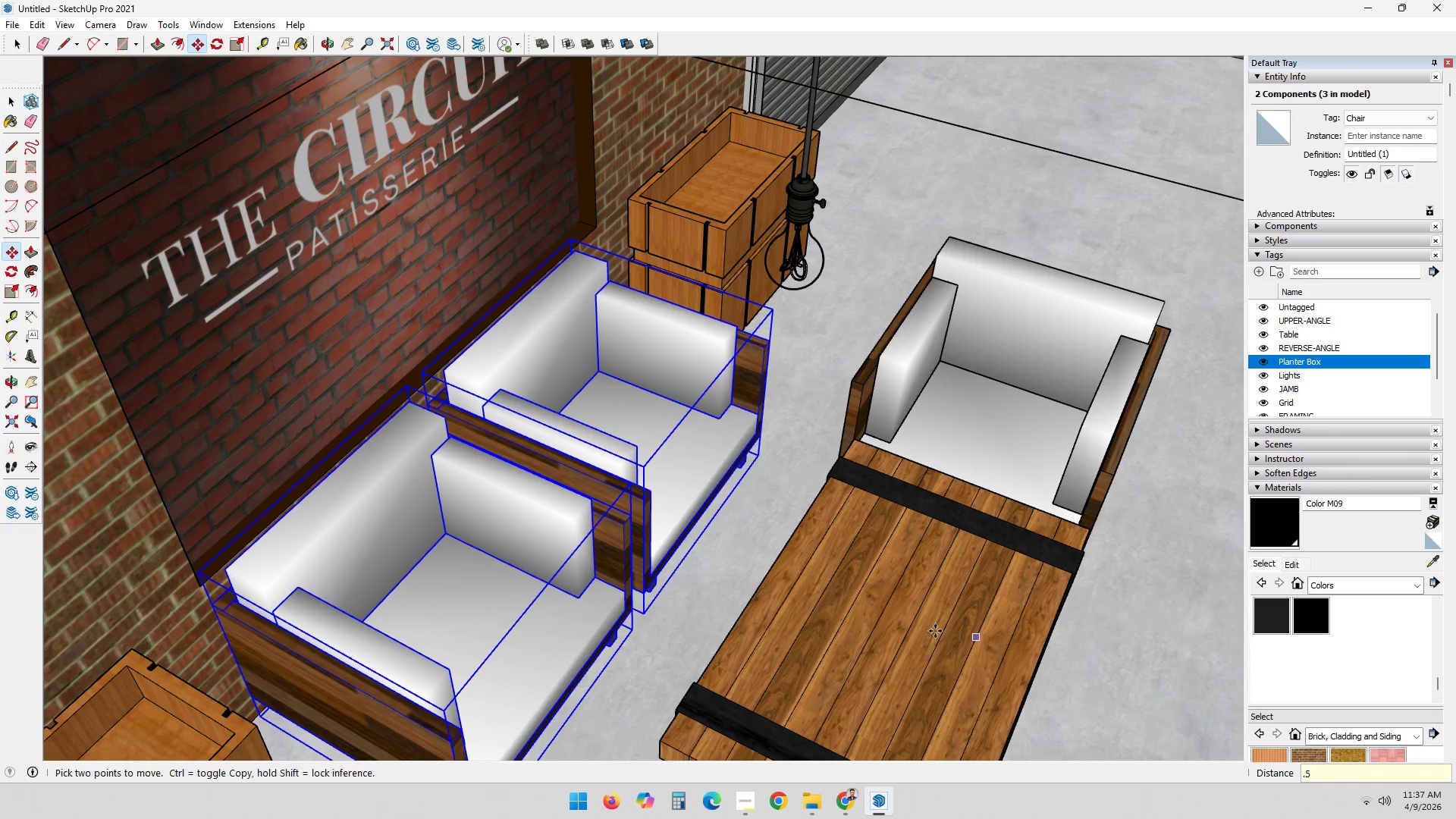 
scroll: coordinate [680, 633], scroll_direction: down, amount: 2.0
 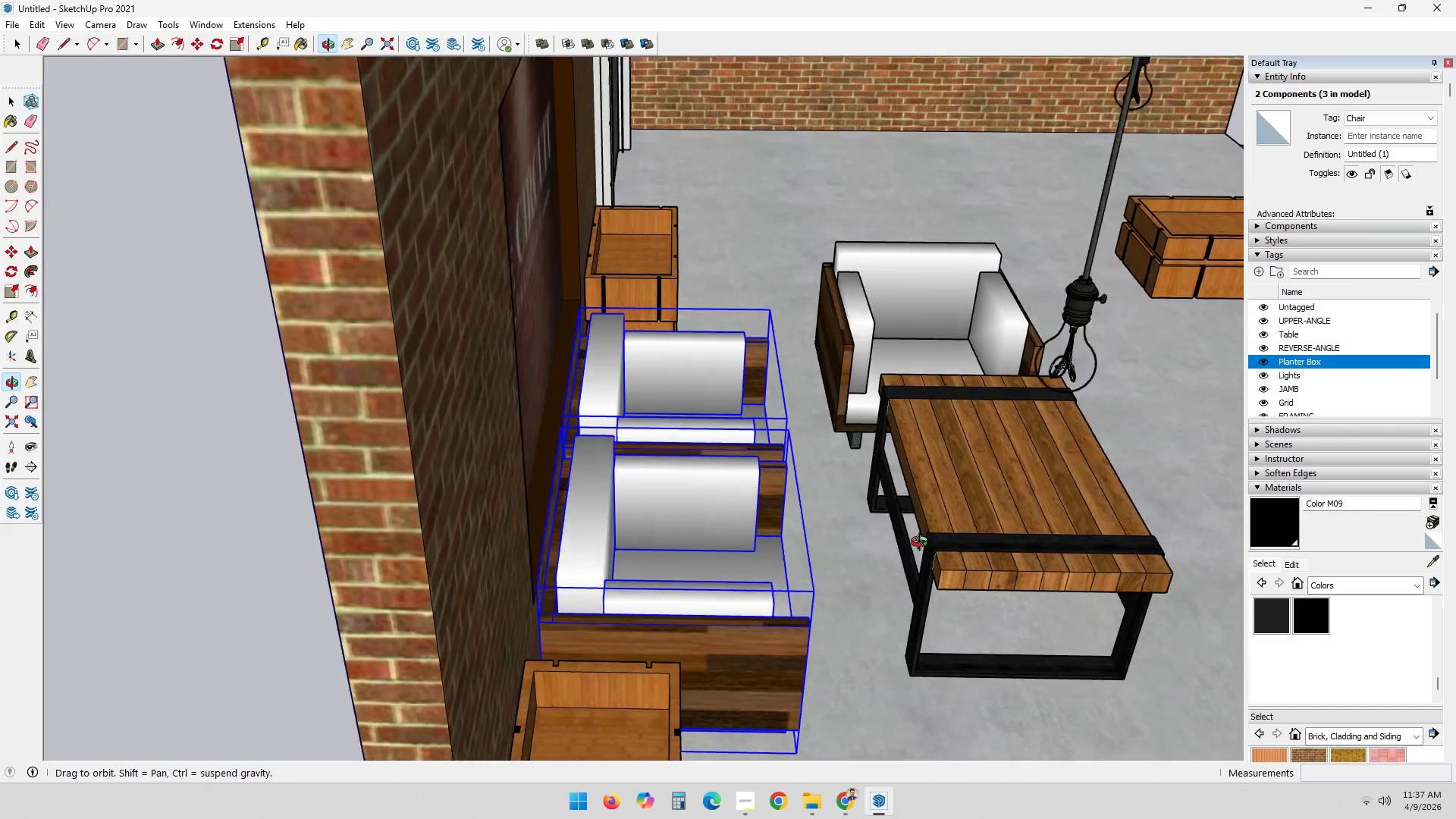 
key(Control+ControlLeft)
 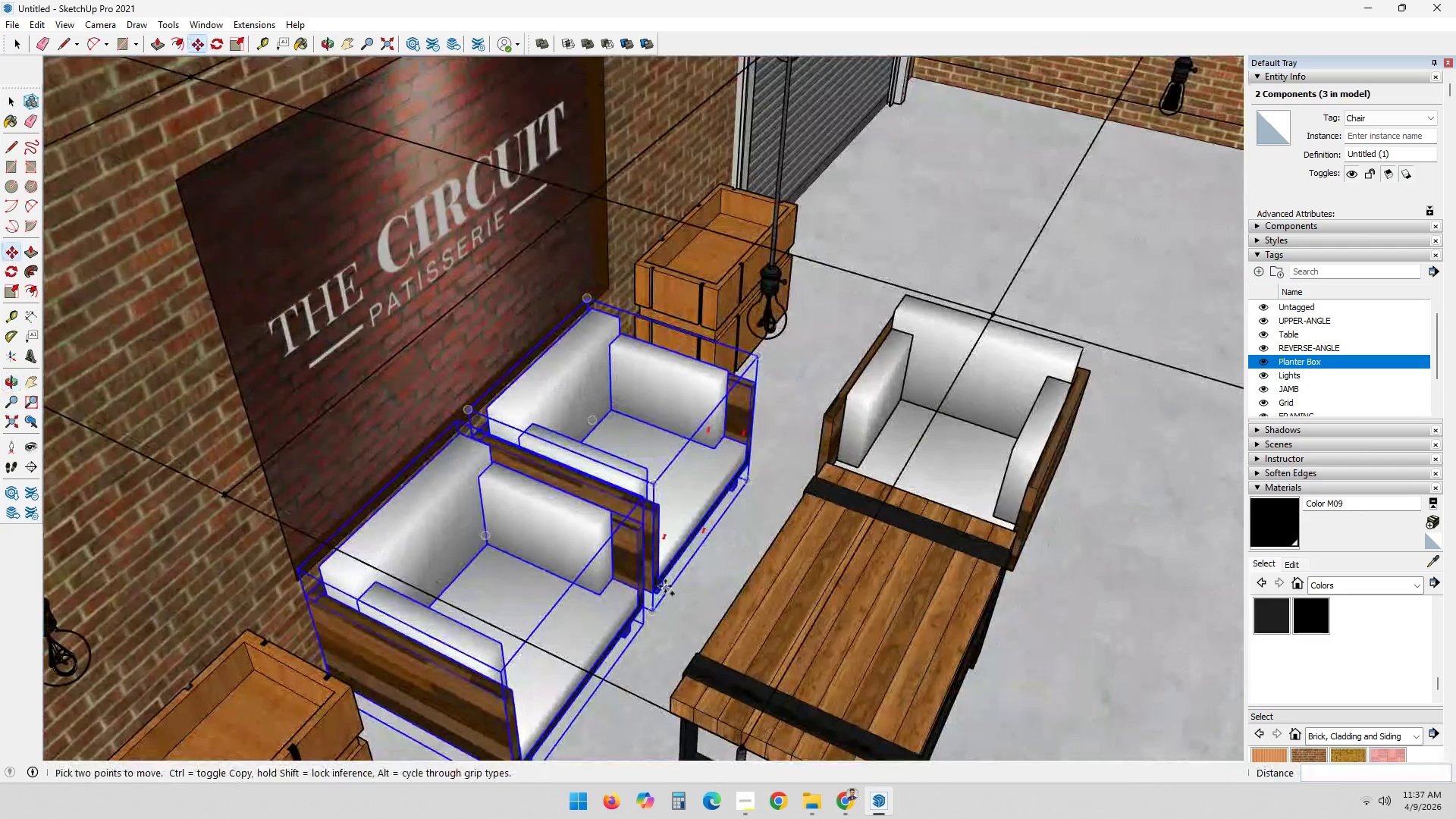 
key(Control+Z)
 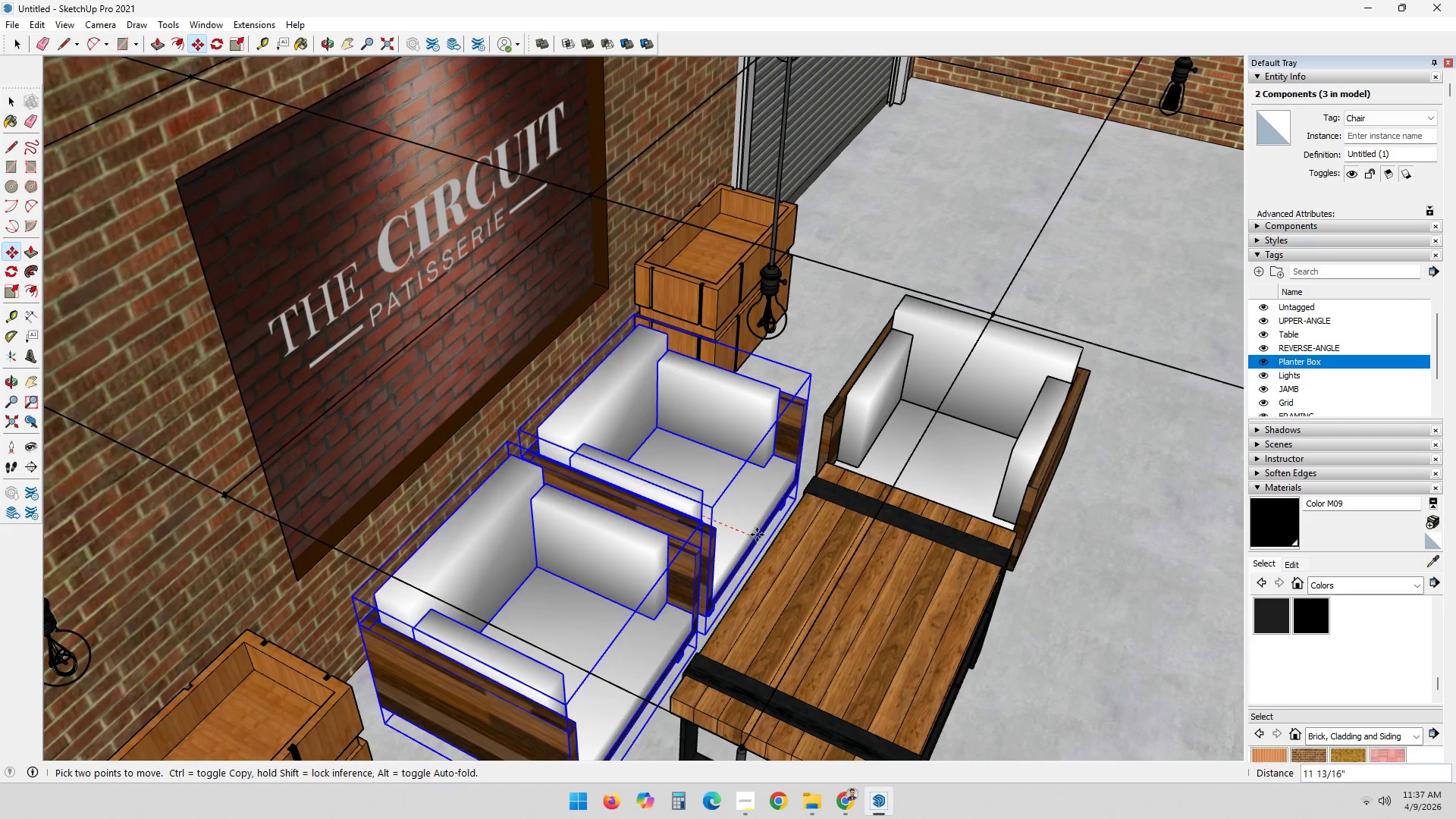 
key(NumpadDecimal)
 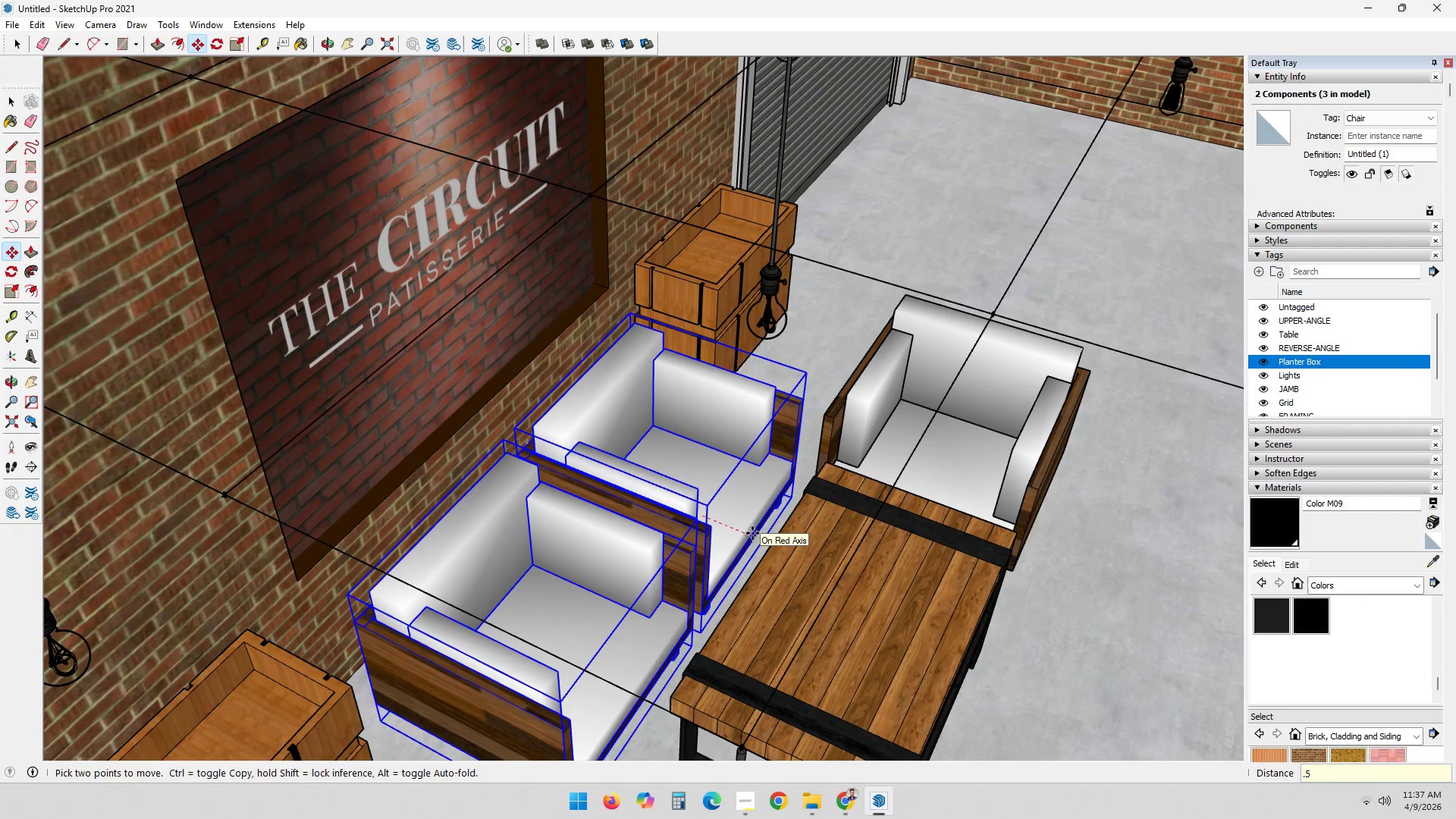 
key(Numpad5)
 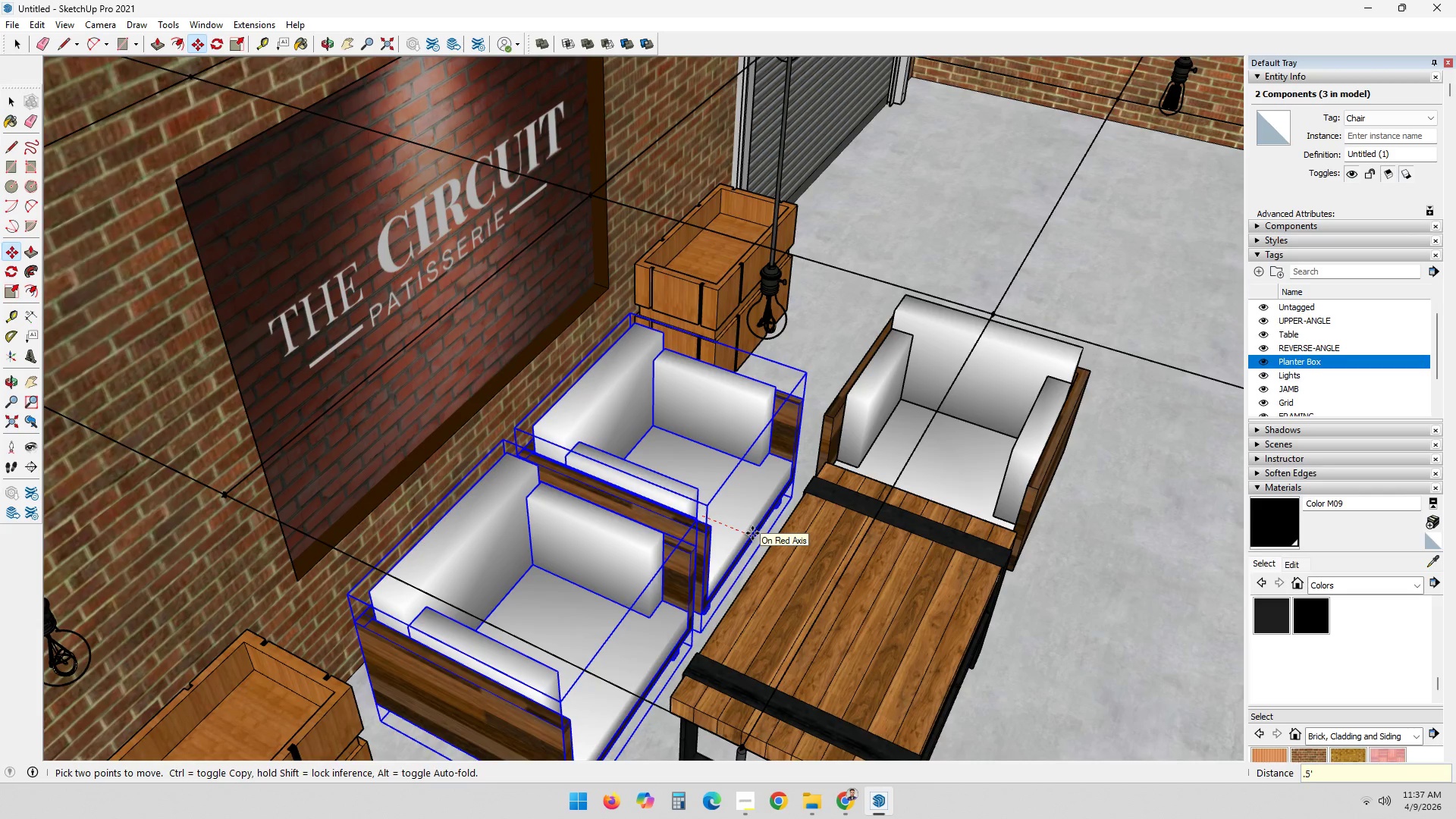 
key(Quote)
 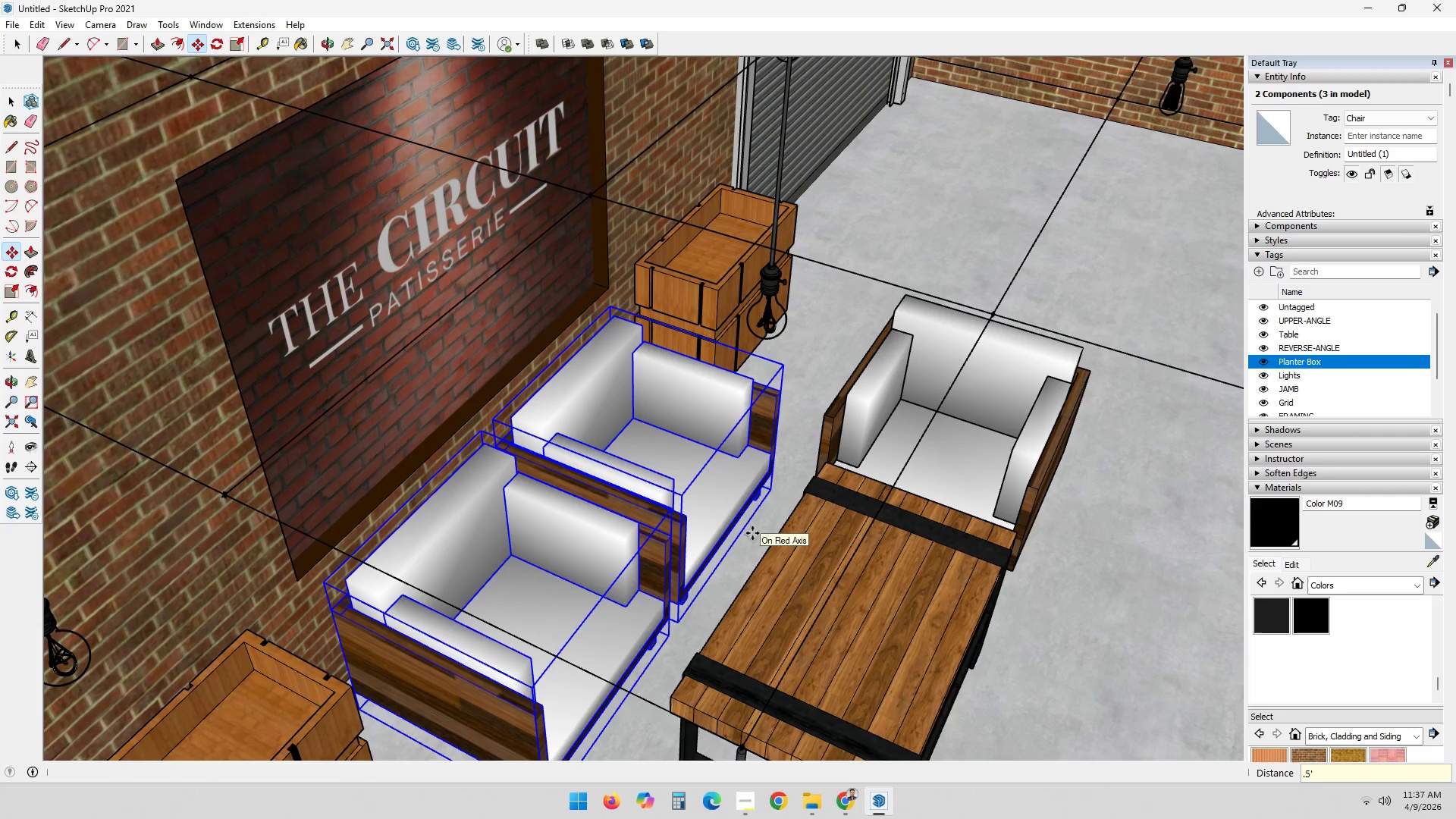 
key(NumpadEnter)
 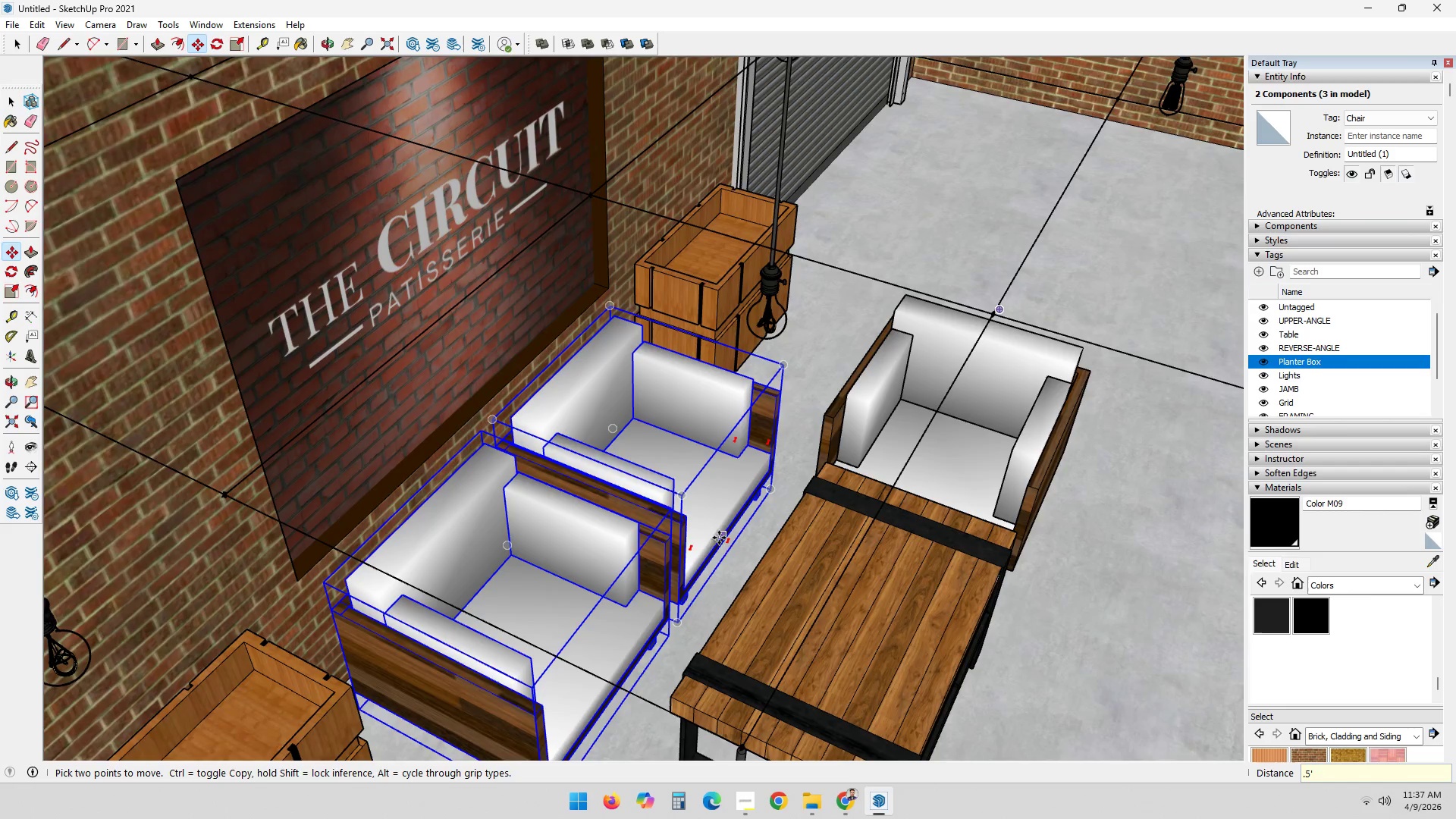 
scroll: coordinate [695, 574], scroll_direction: down, amount: 1.0
 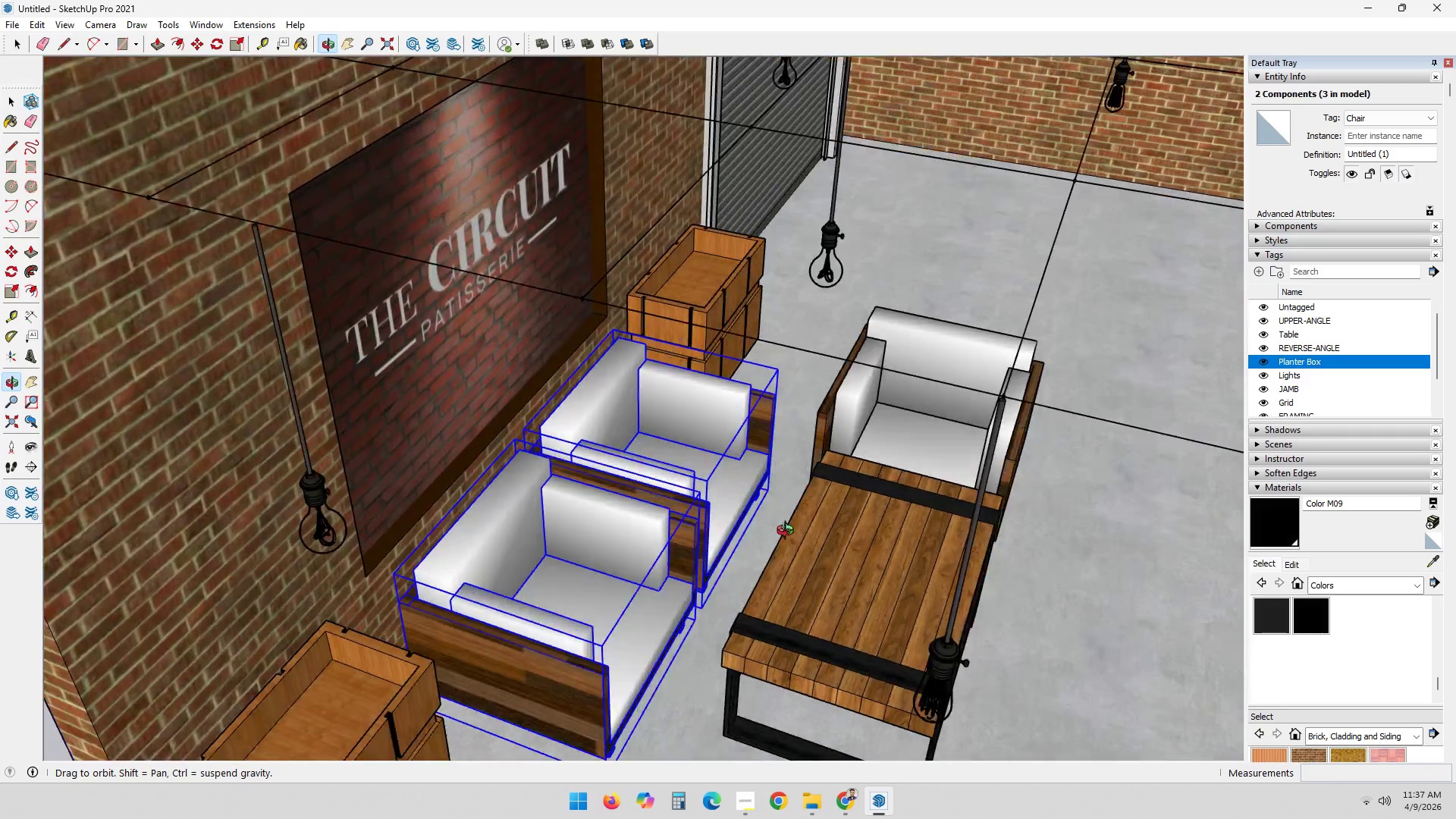 
key(Space)
 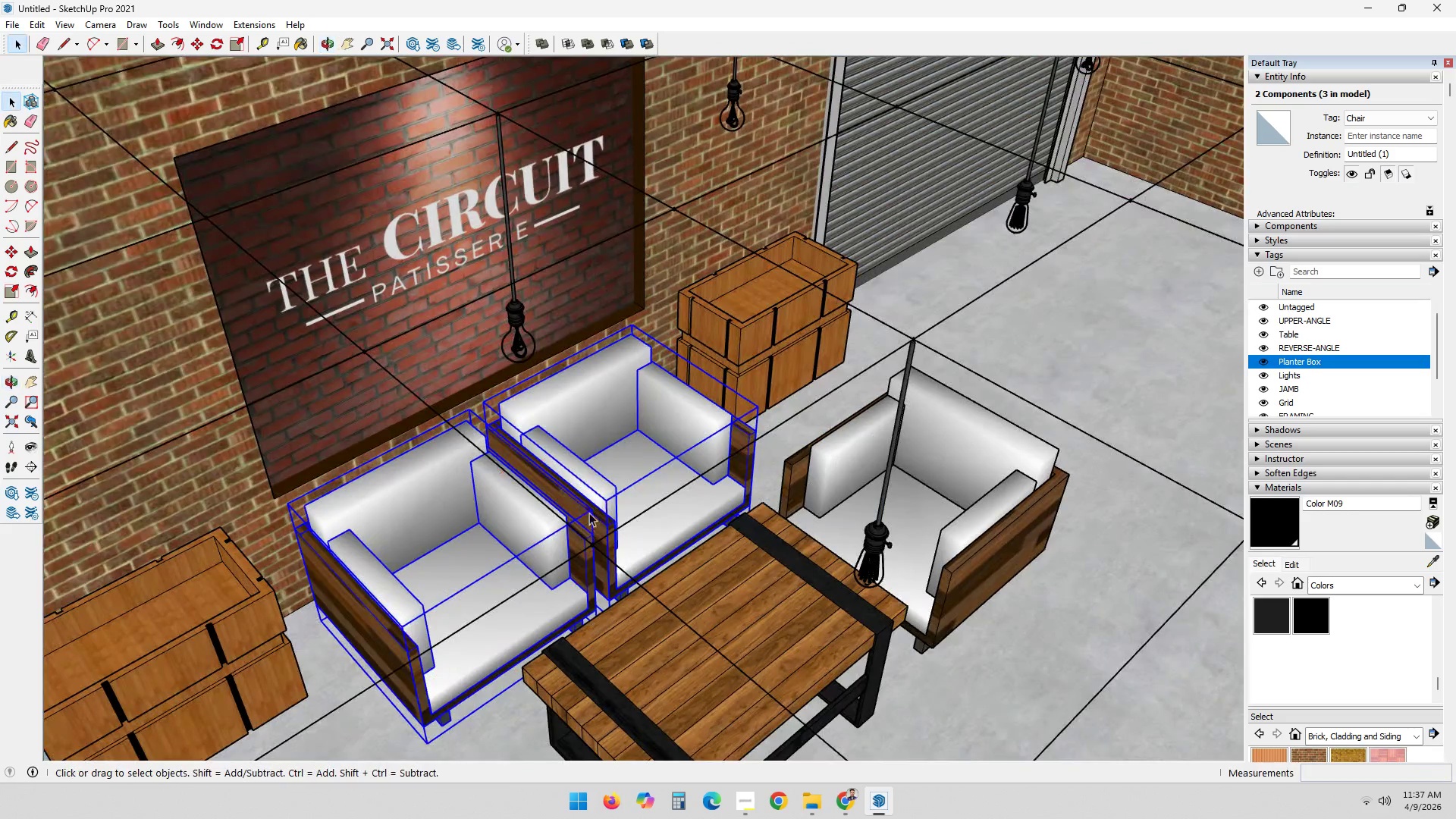 
key(Escape)
 